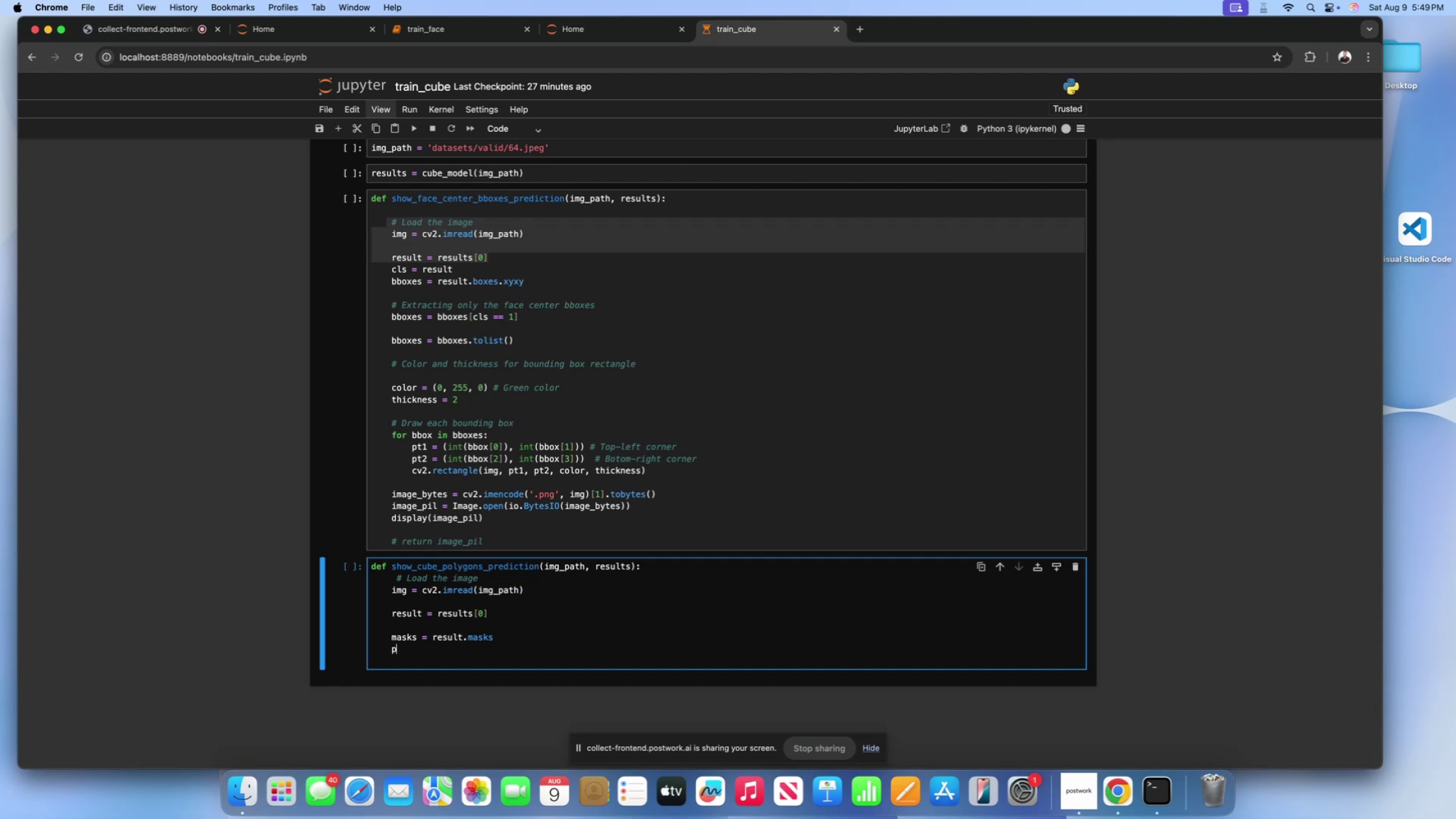 
key(Backspace)
 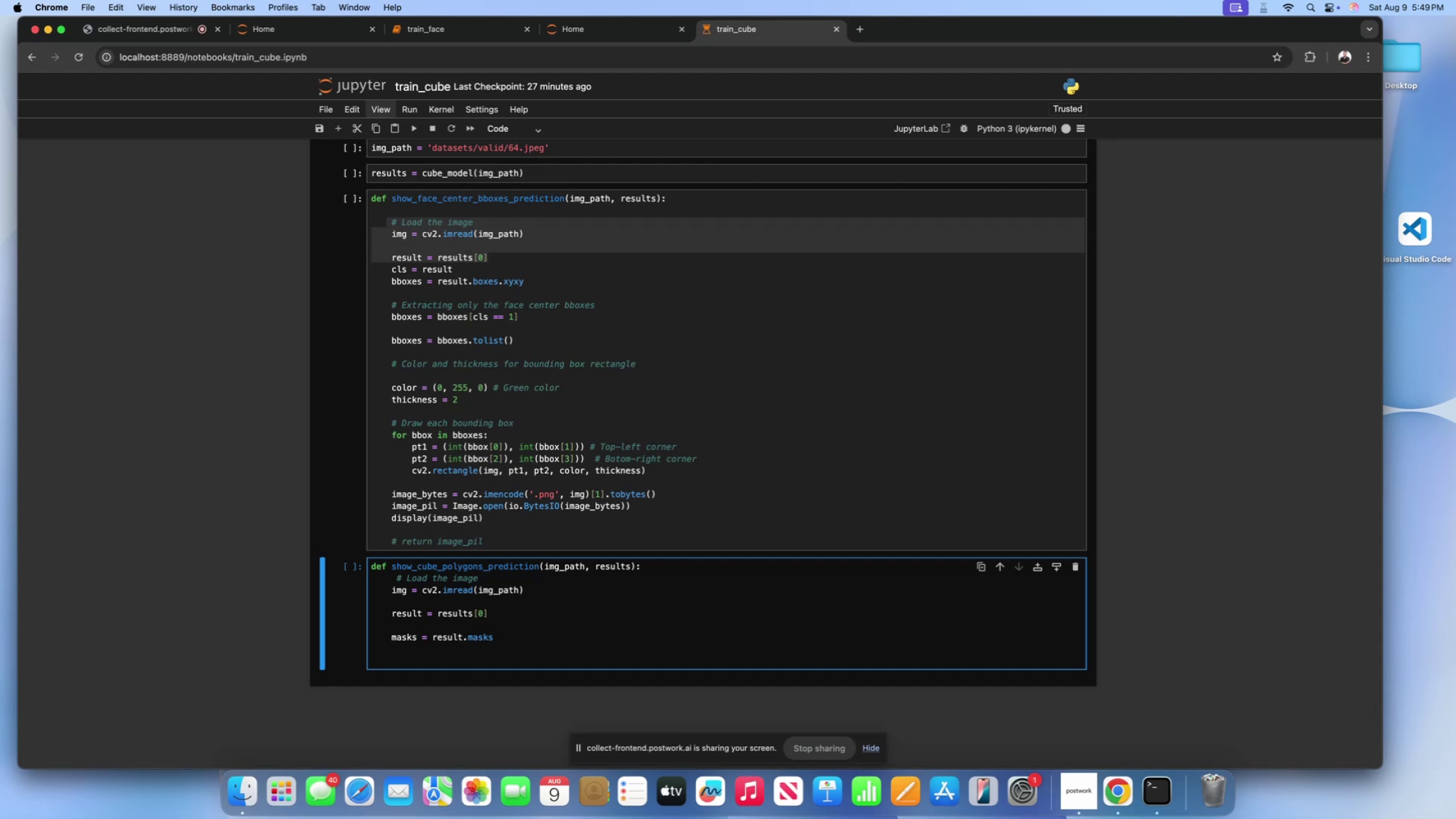 
key(Enter)
 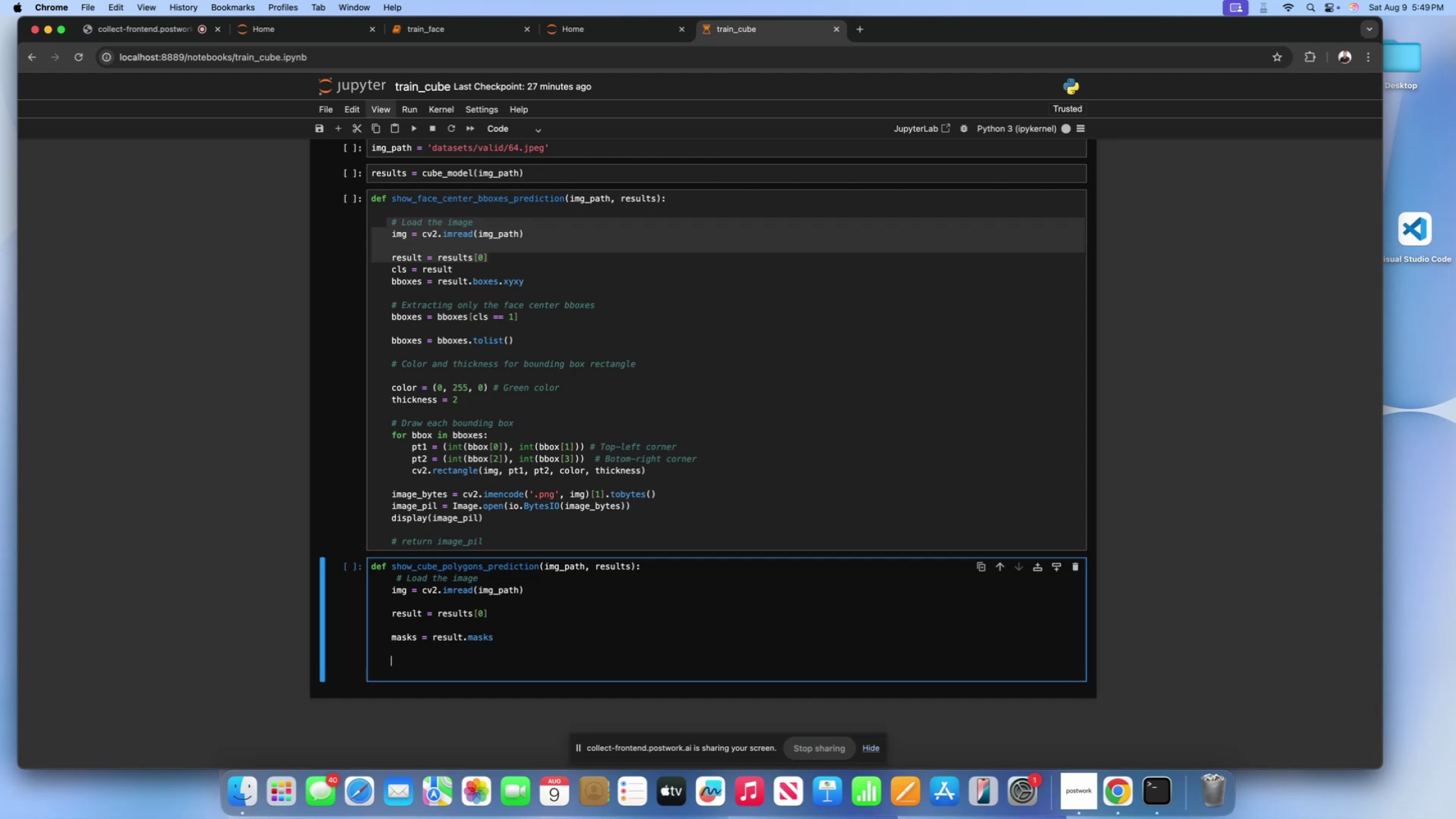 
type(polygon_list = [])
 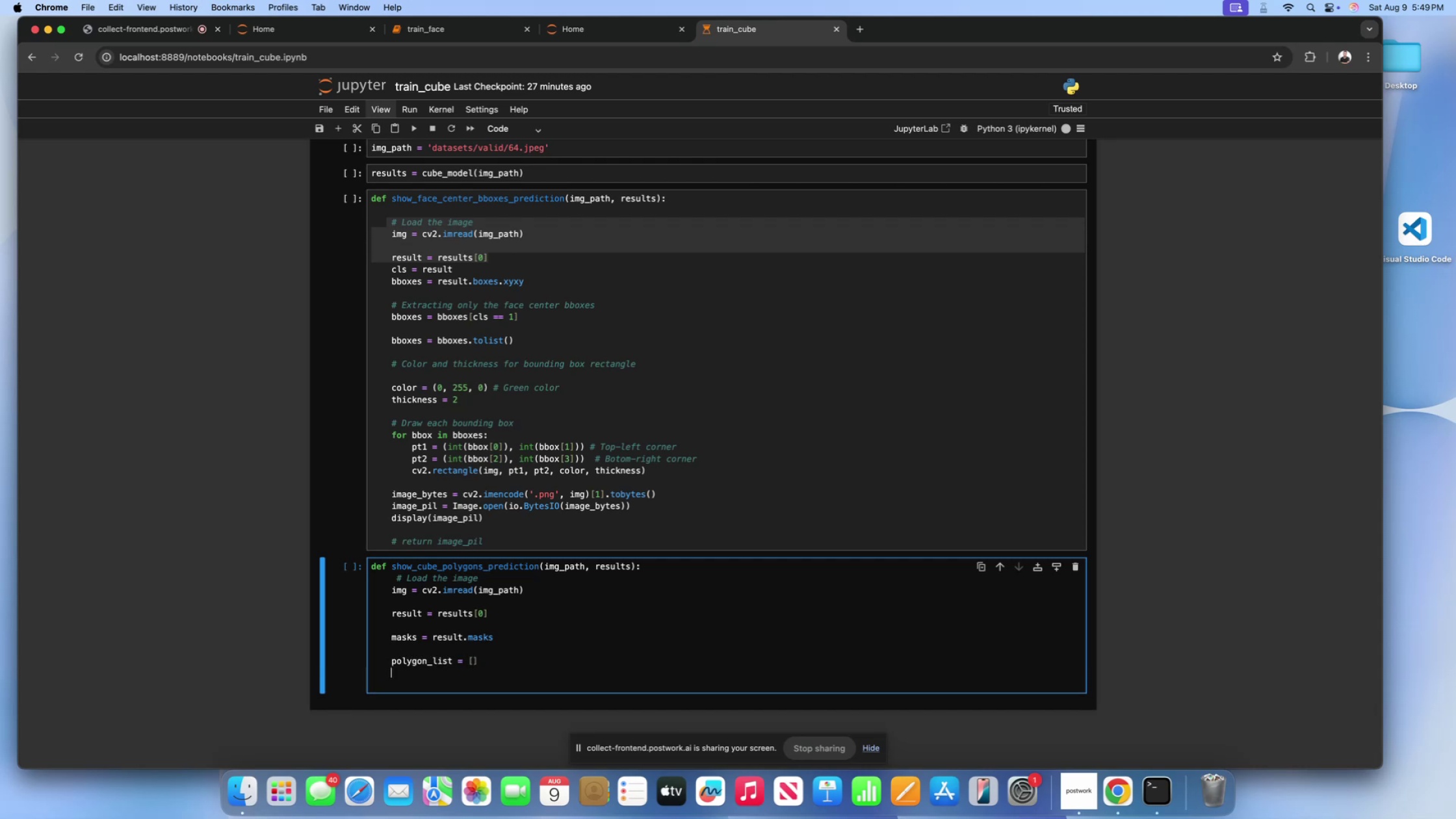 
 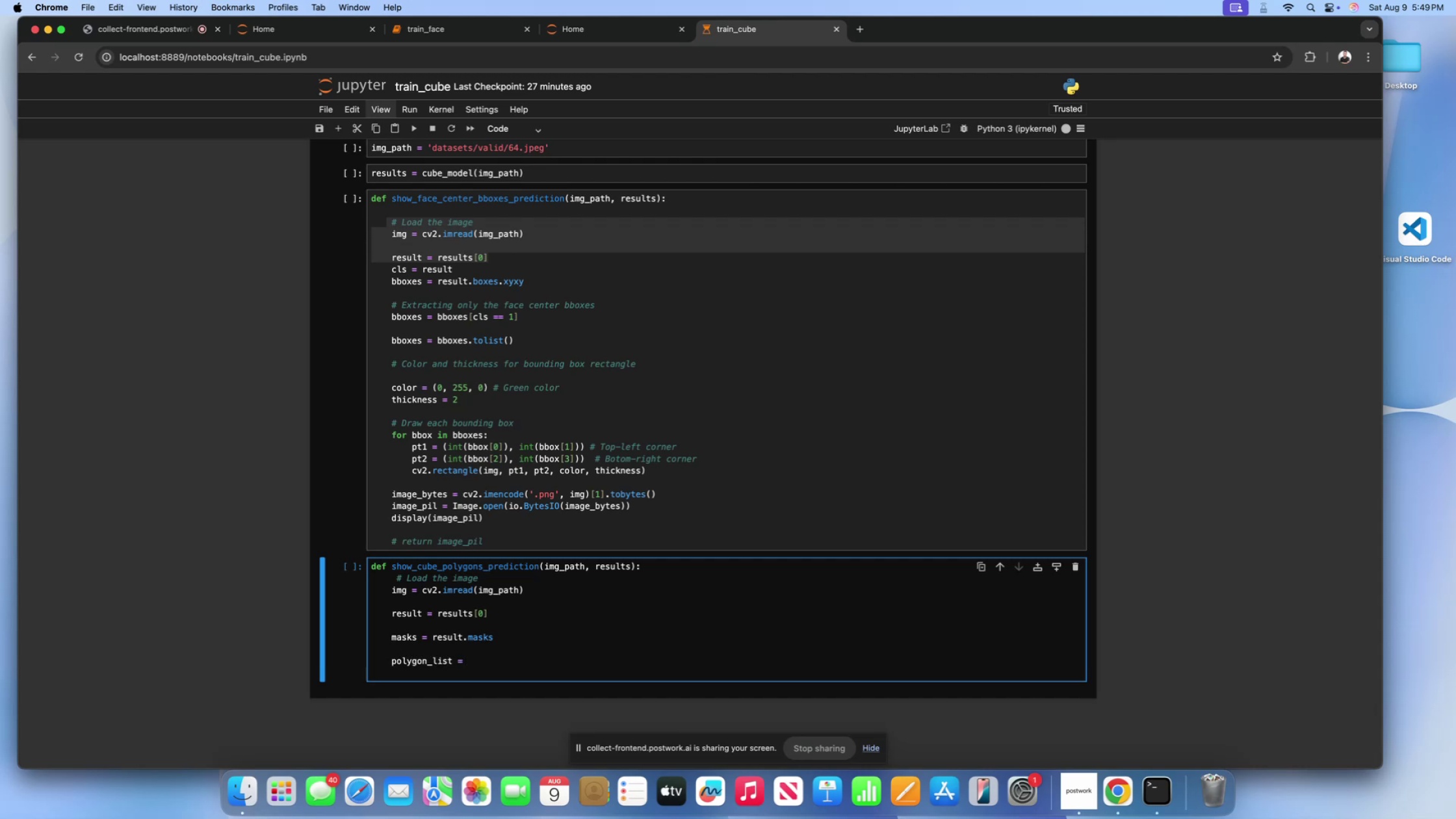 
key(Enter)
 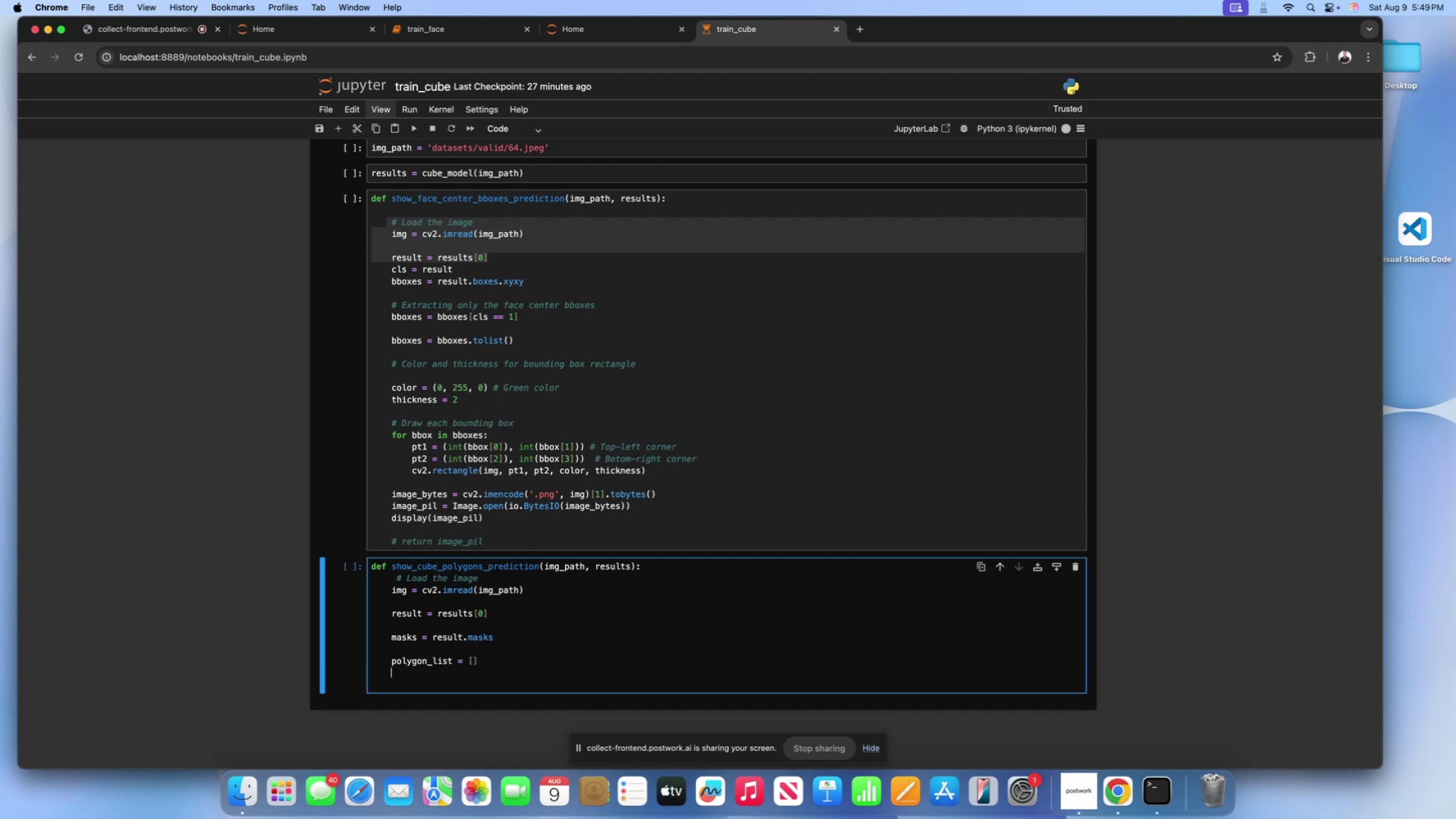 
key(Enter)
 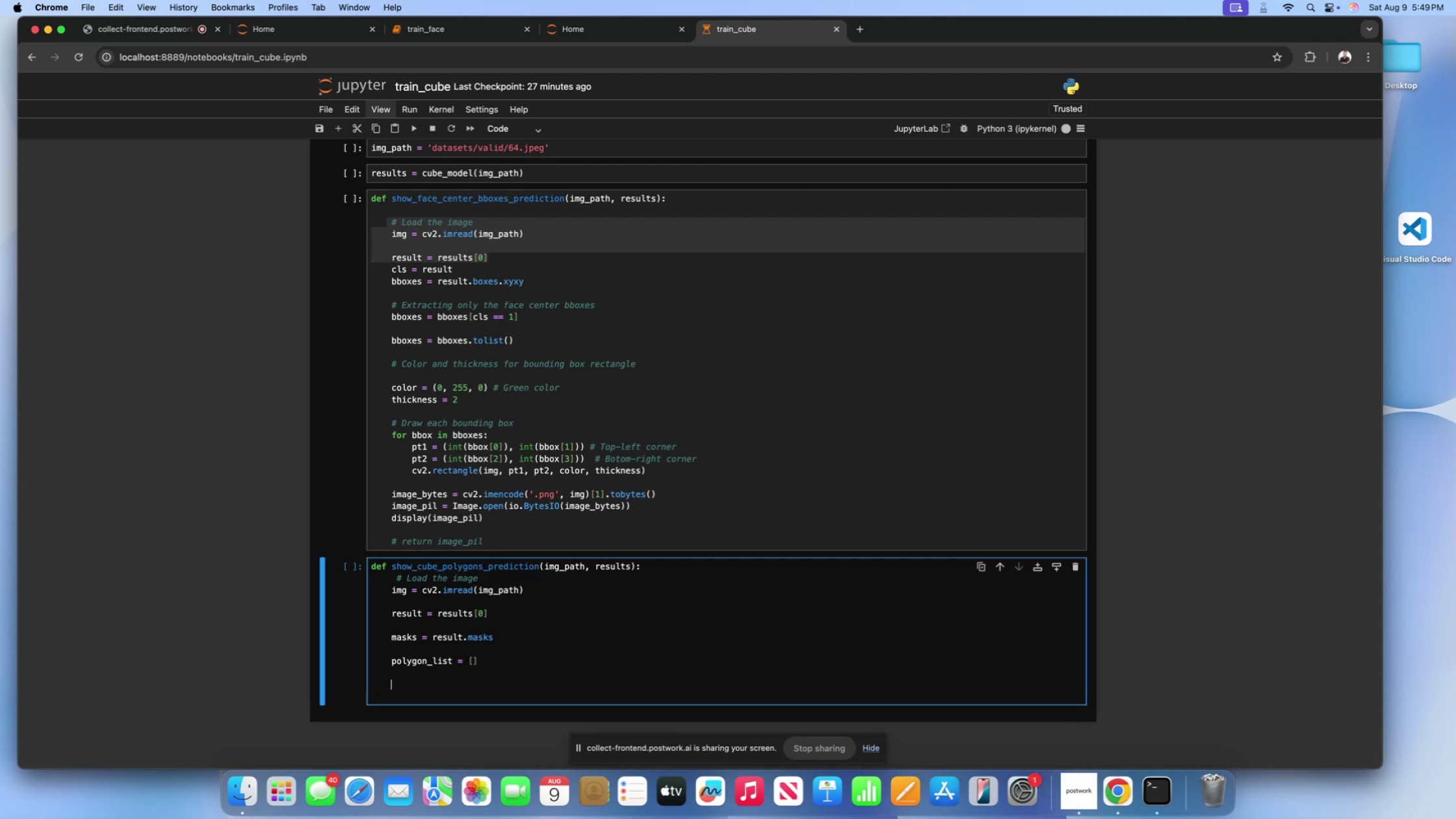 
scroll: coordinate [517, 616], scroll_direction: down, amount: 9.0
 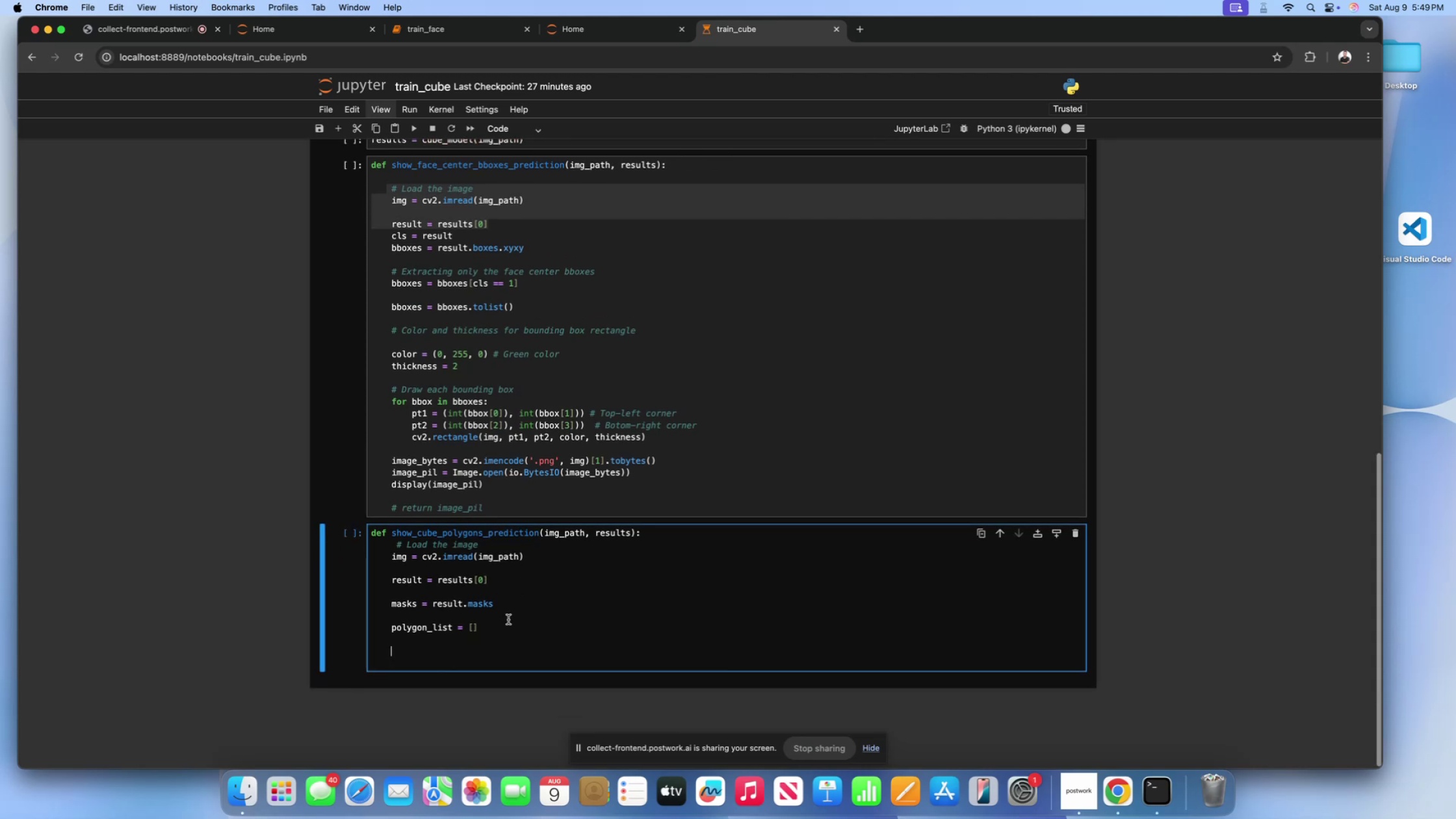 
type(for mask in masks:)
 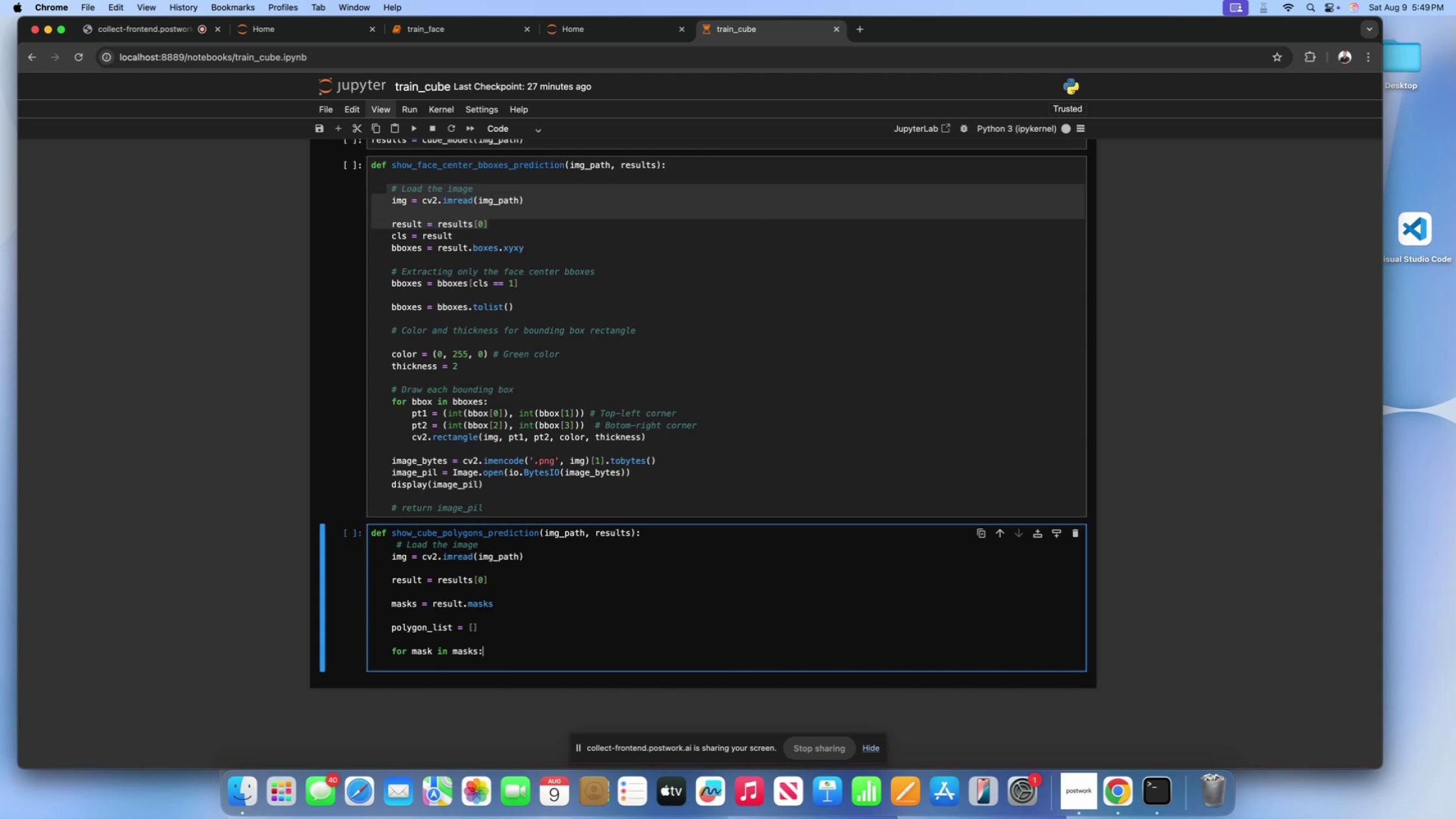 
key(Enter)
 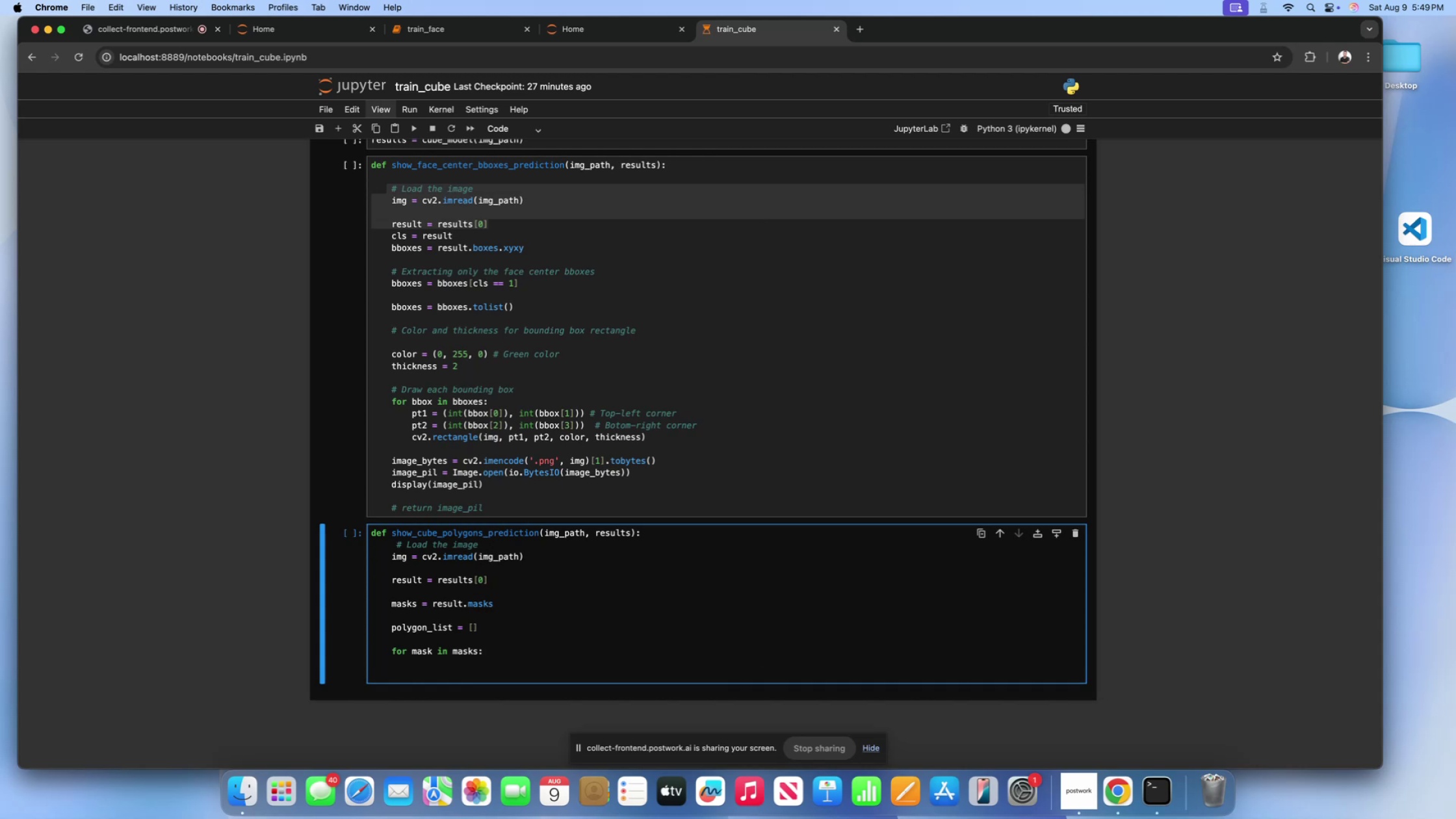 
type(polygon_list.append())
 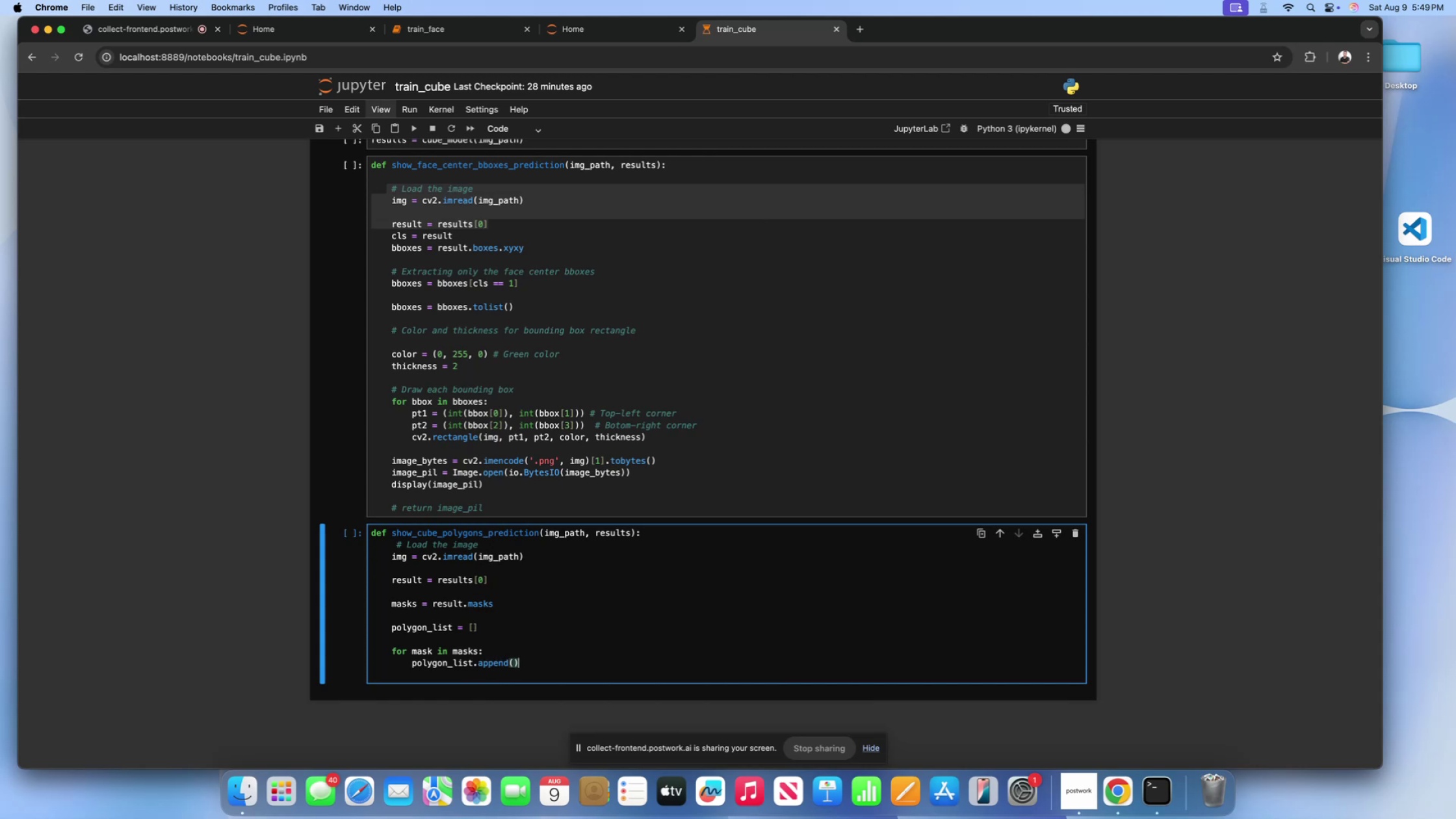 
key(ArrowLeft)
 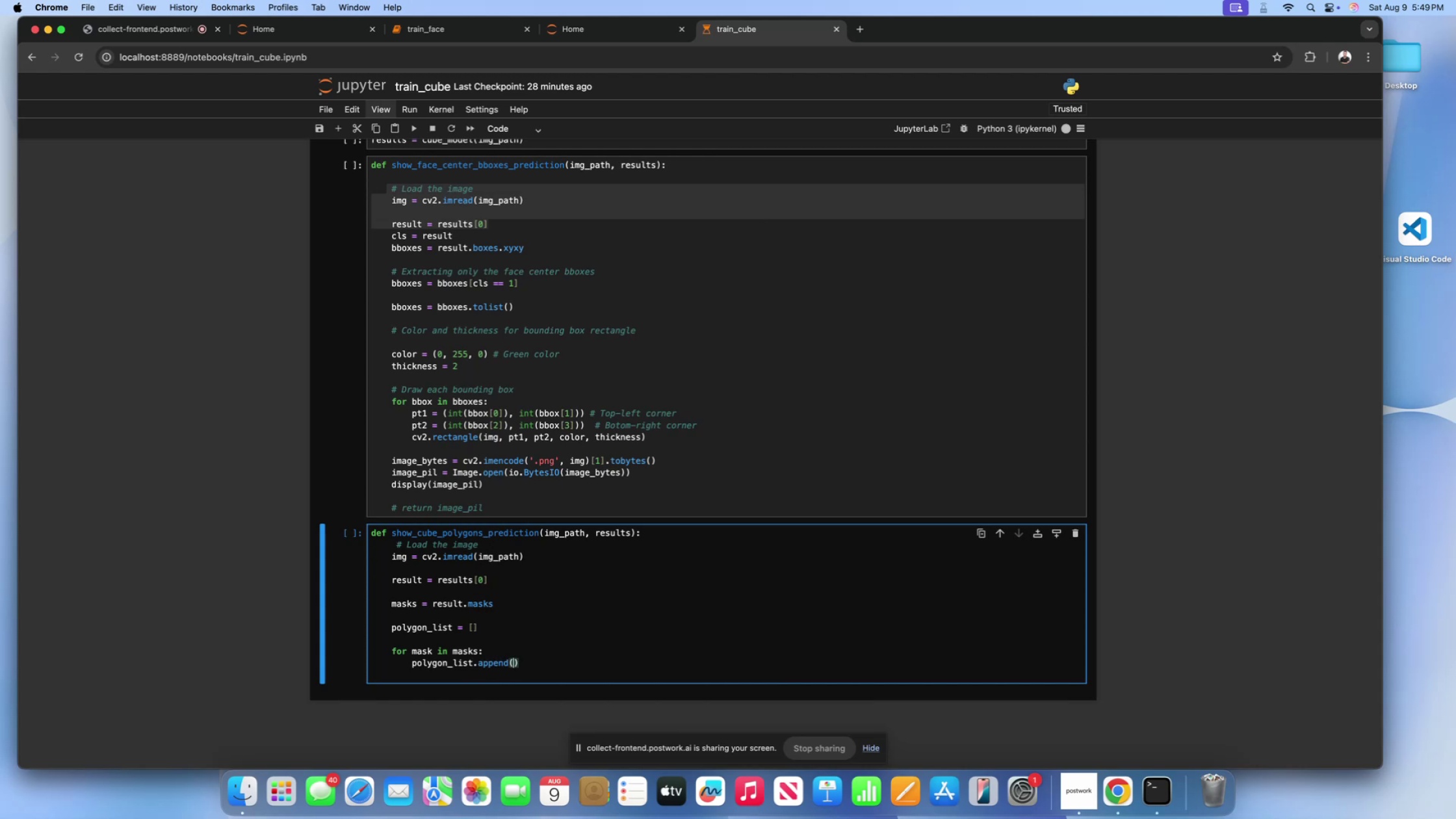 
type(mask.xy[])
 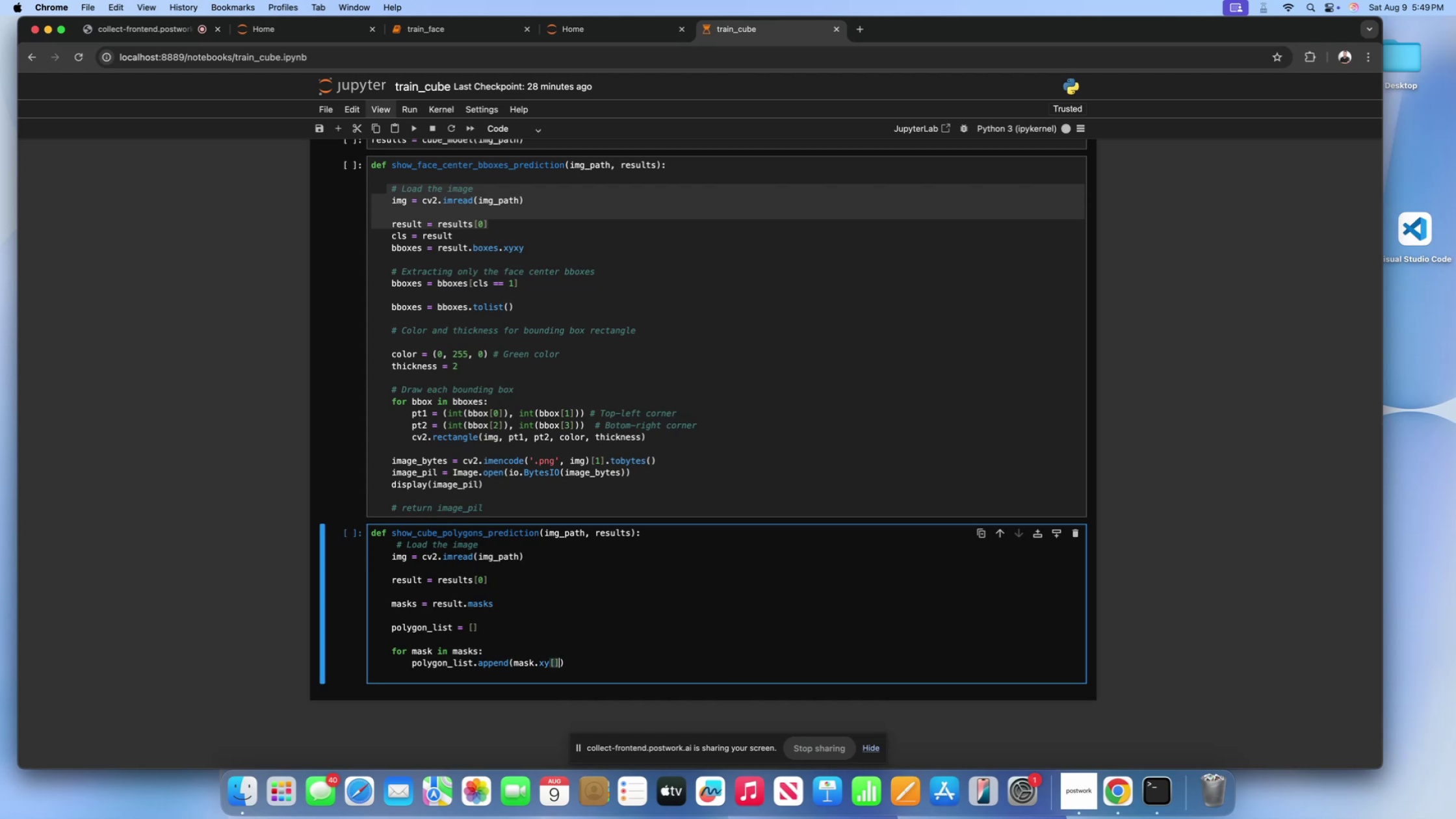 
key(ArrowLeft)
 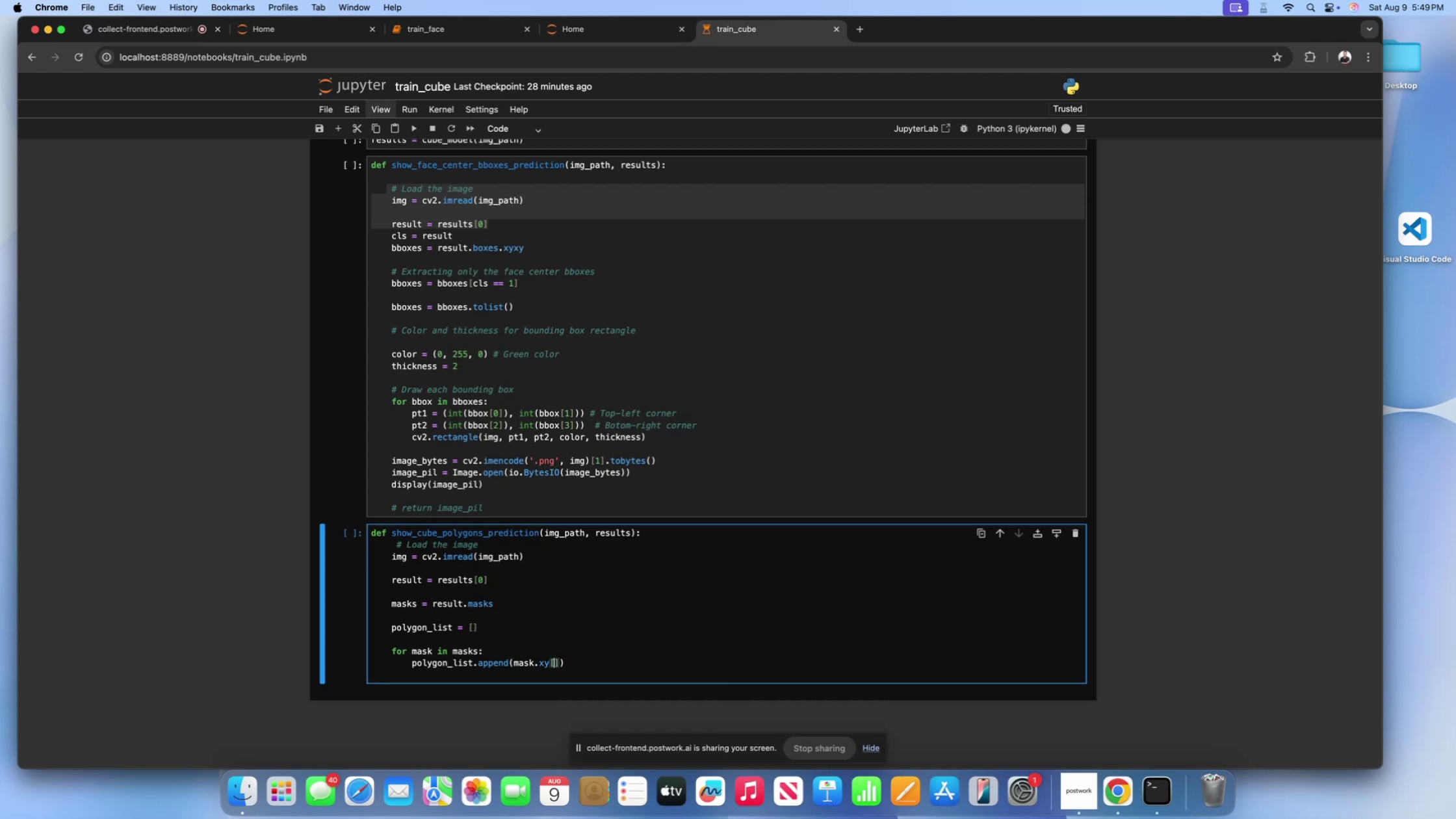 
key(0)
 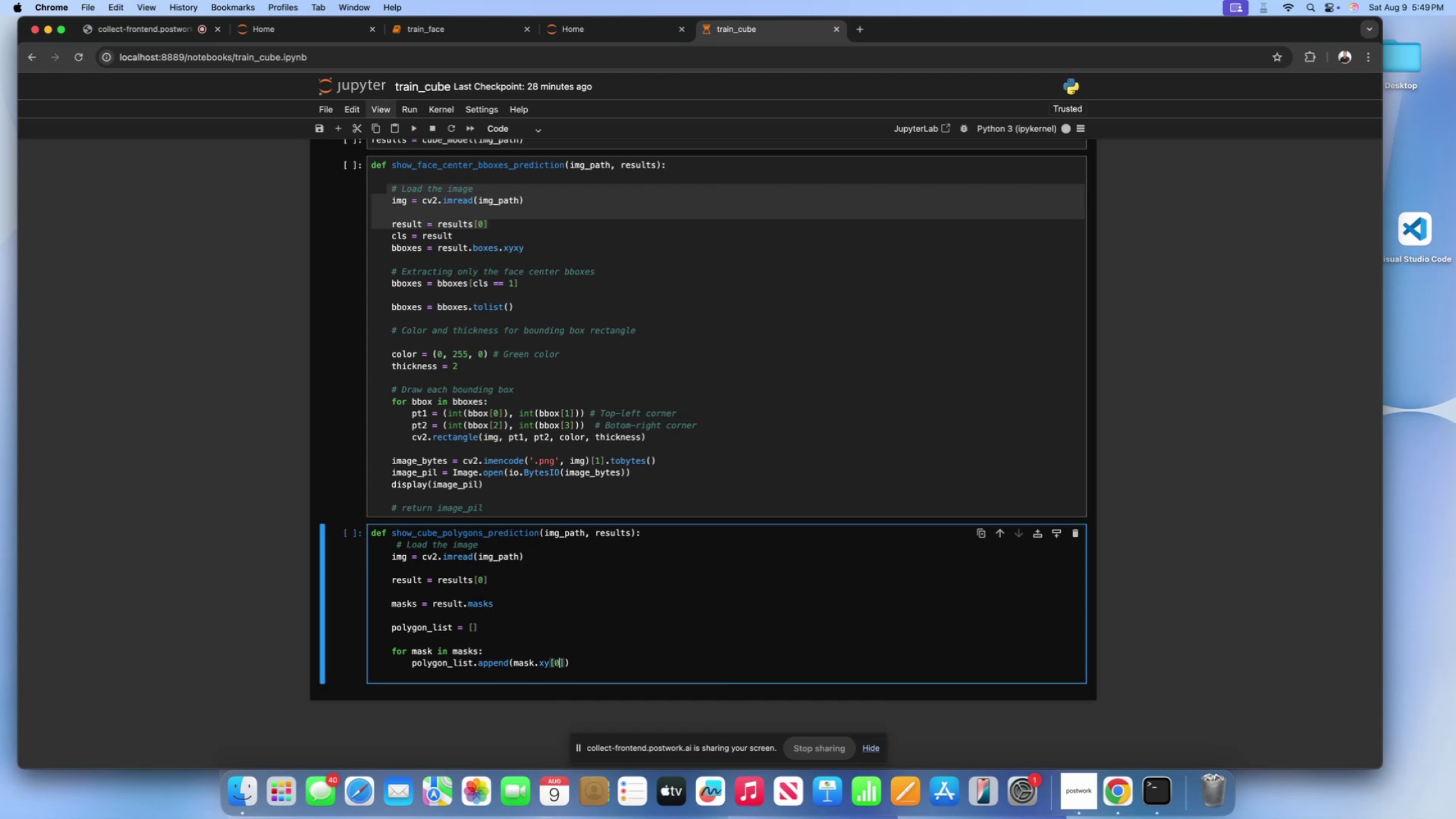 
key(ArrowRight)
 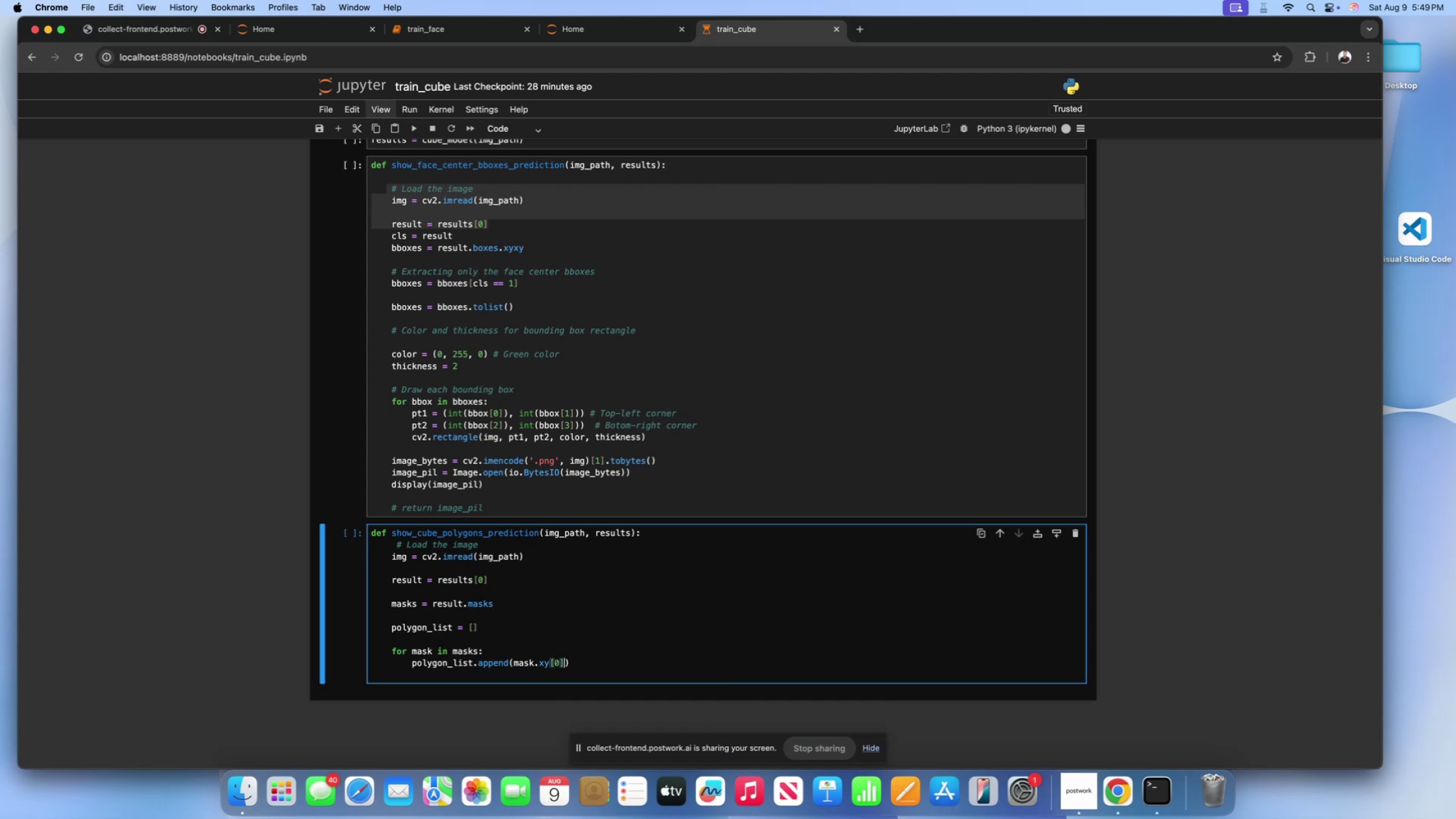 
key(ArrowRight)
 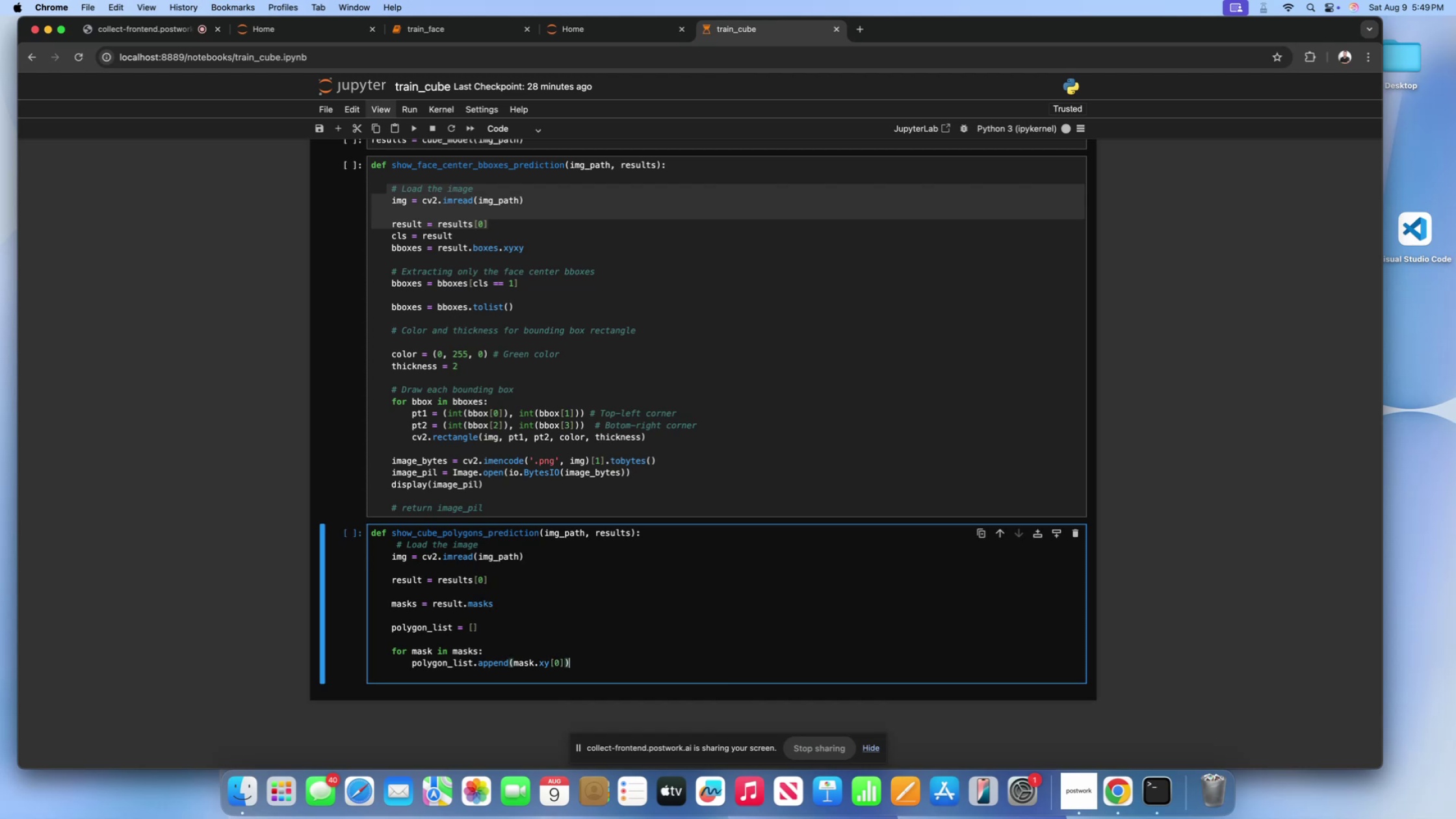 
key(ArrowRight)
 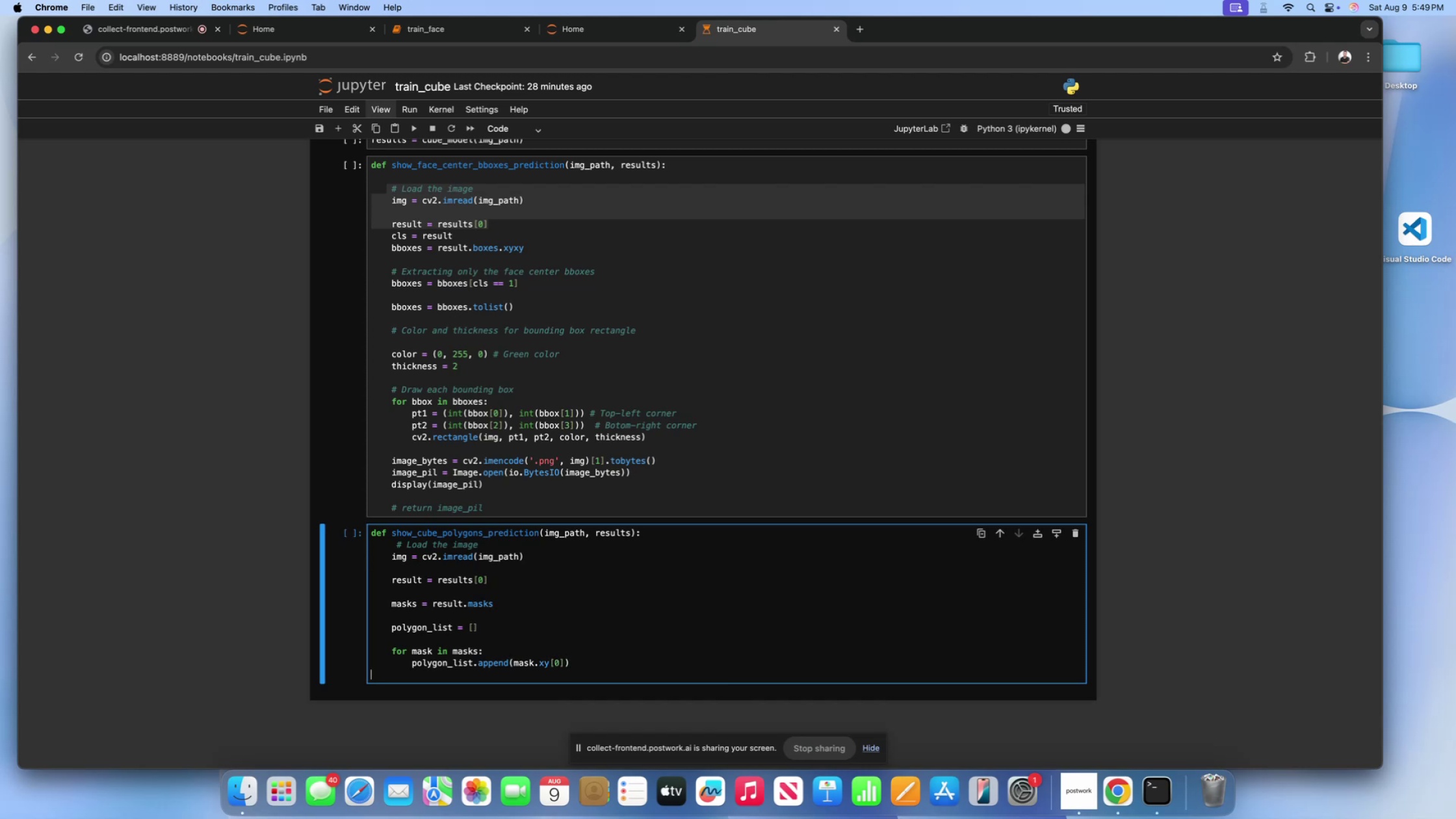 
key(ArrowLeft)
 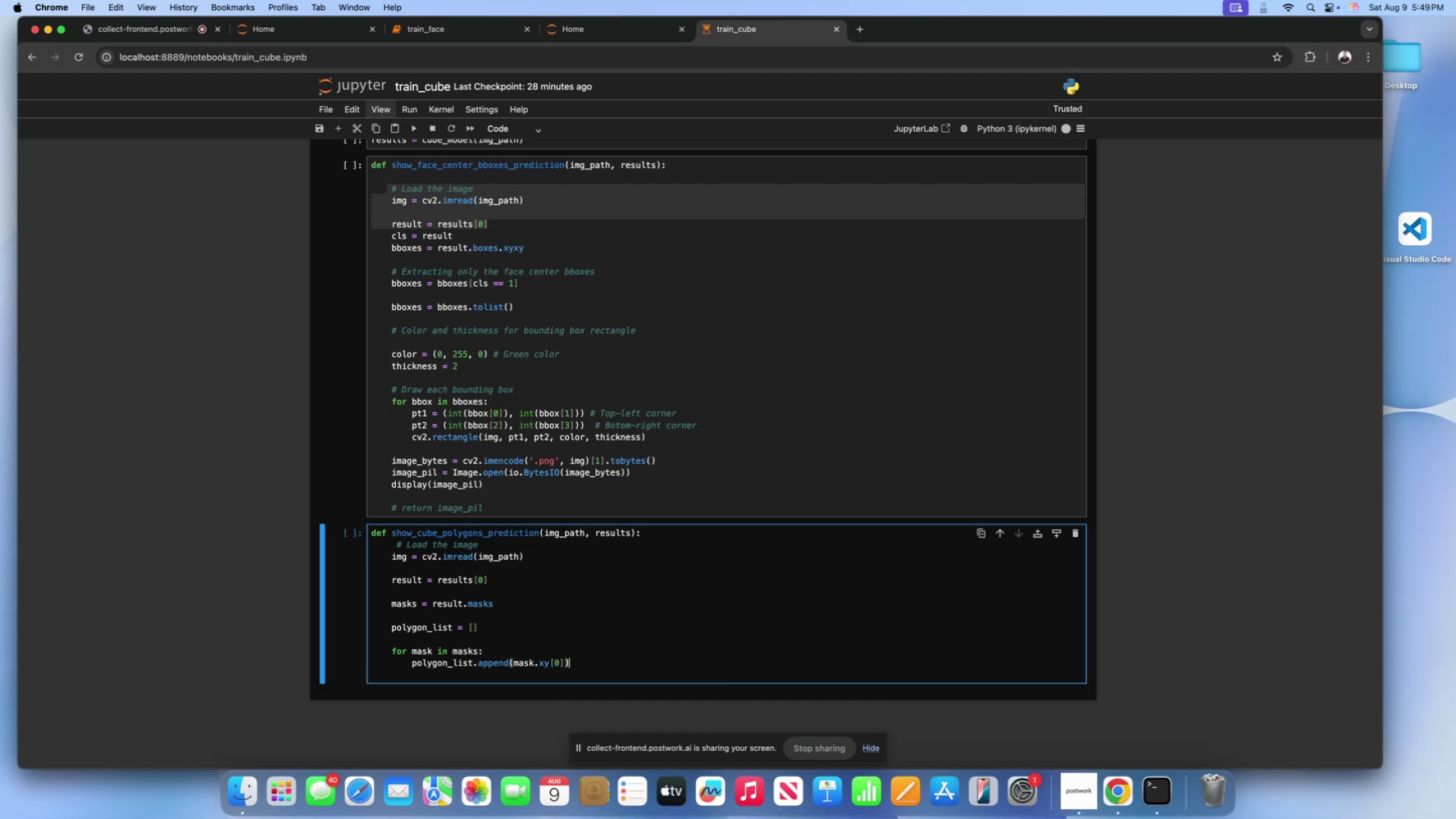 
key(Enter)
 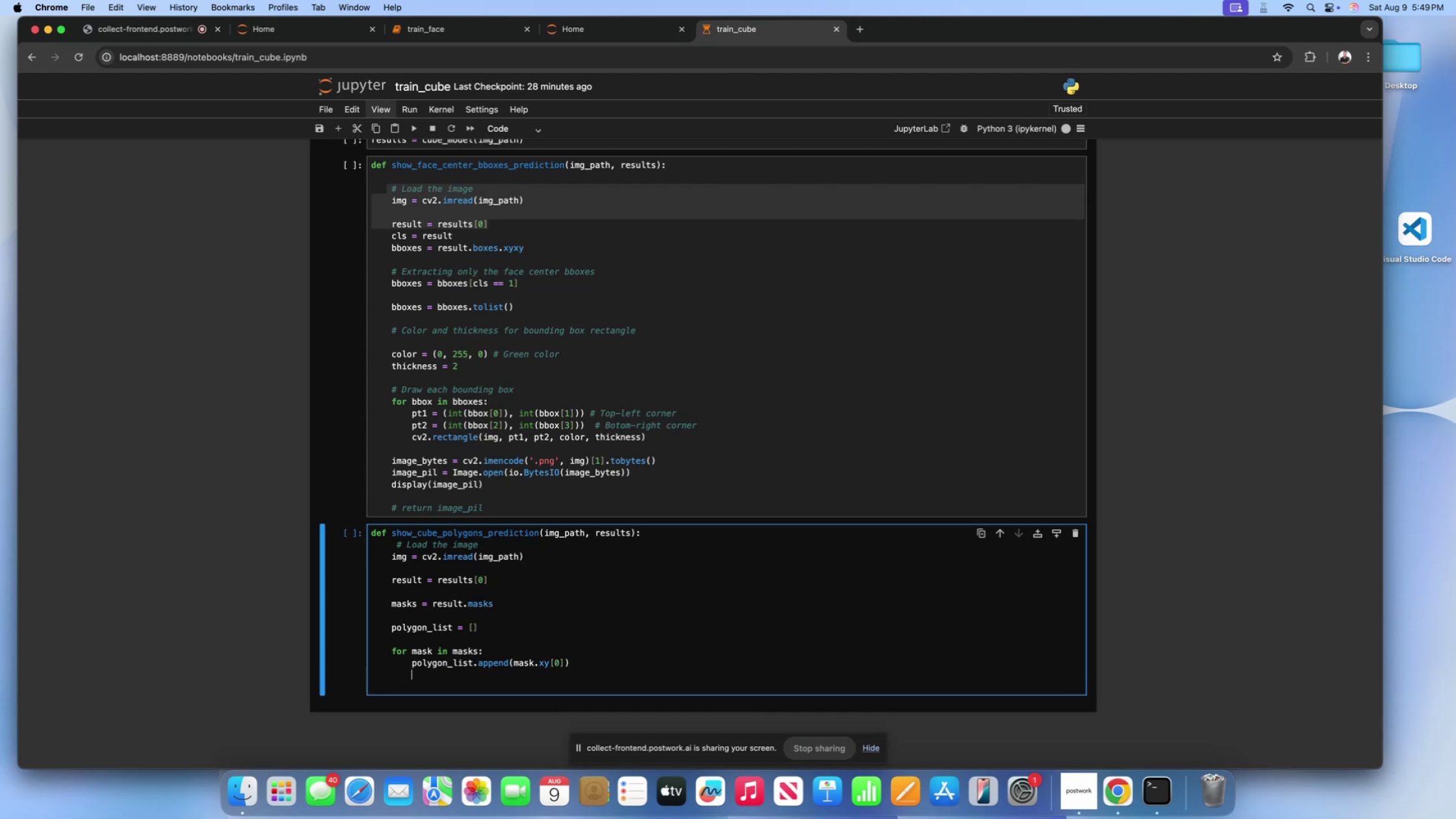 
key(Enter)
 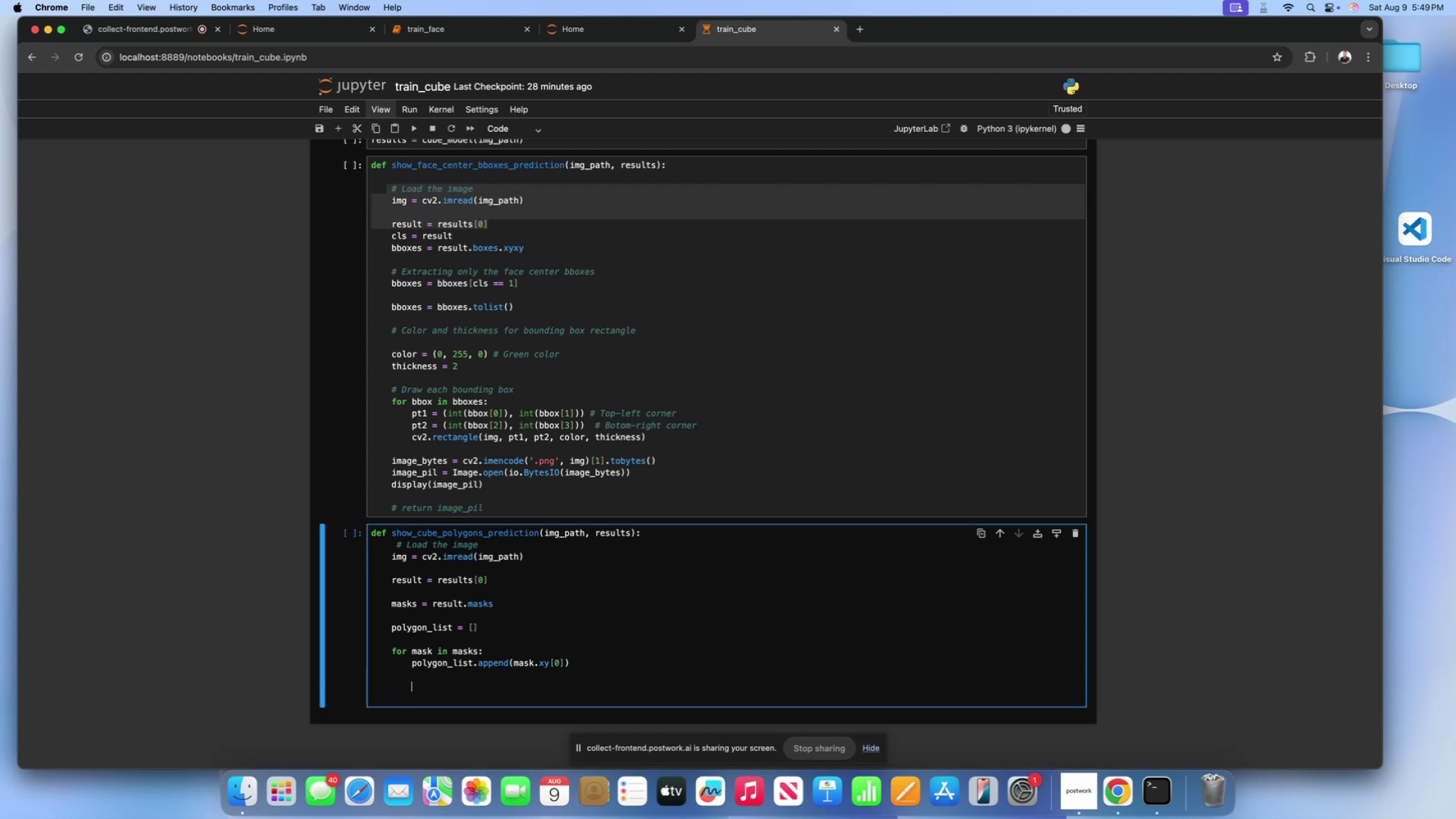 
key(Backspace)
 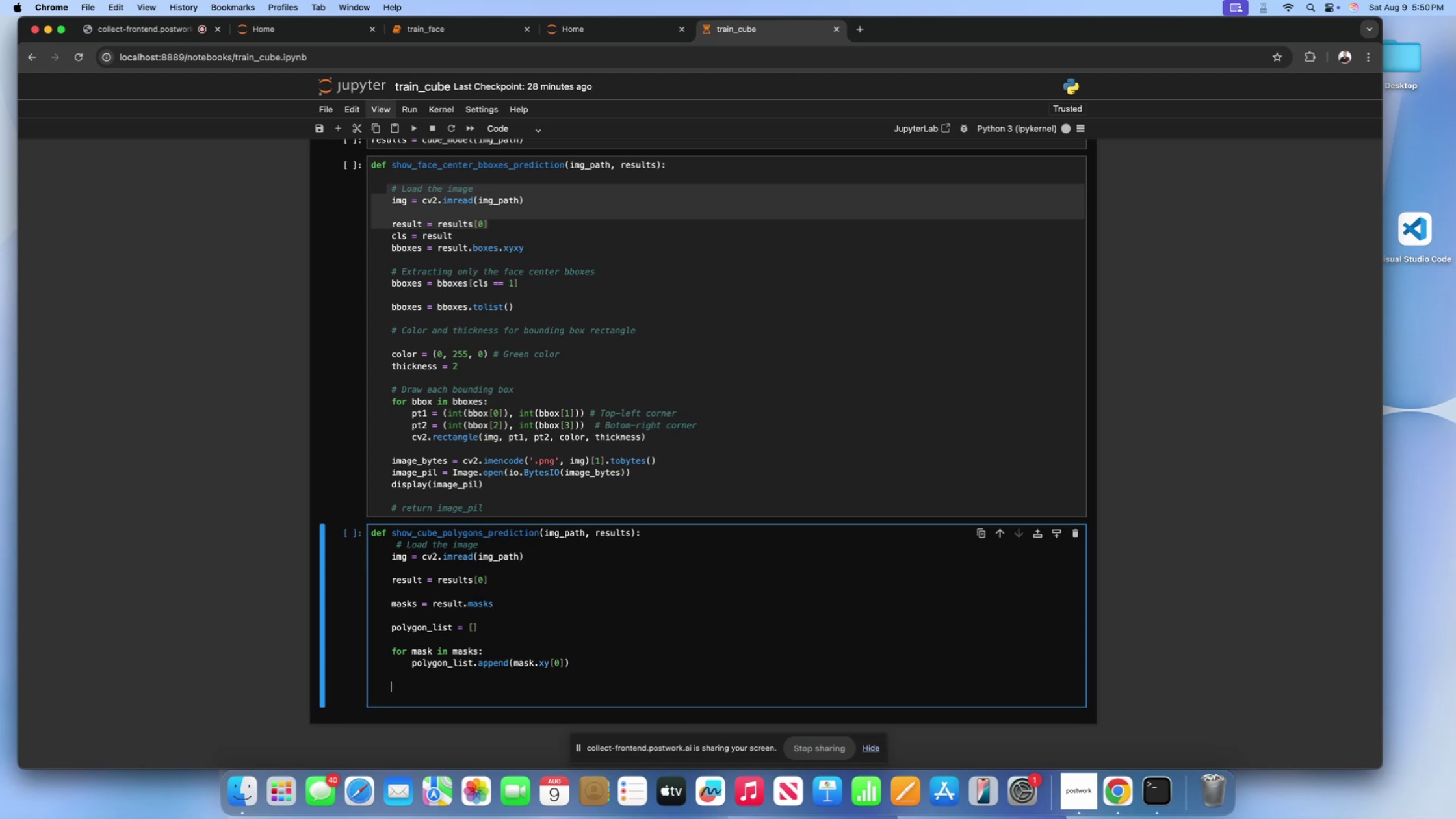 
wait(13.63)
 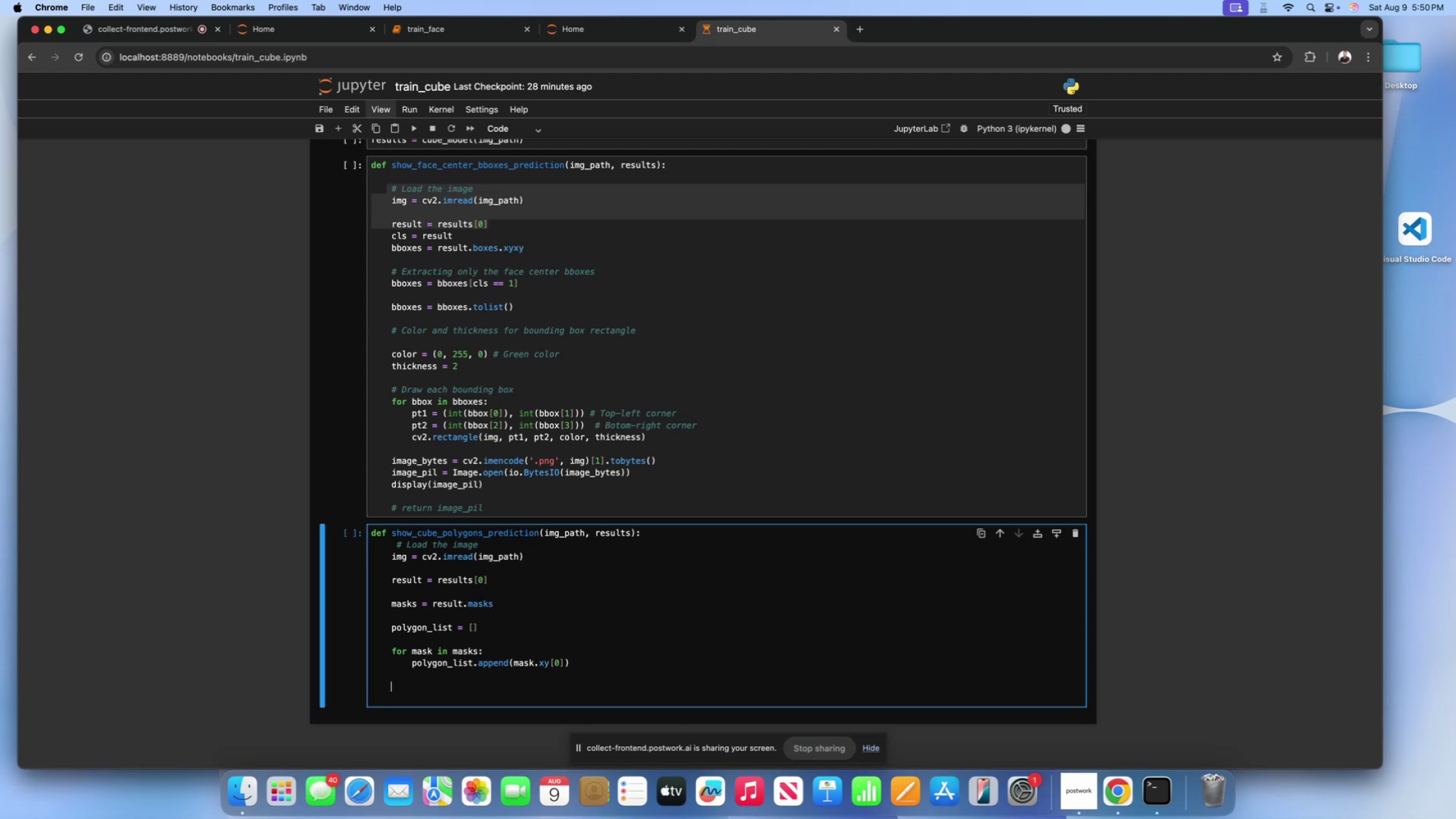 
left_click([488, 241])
 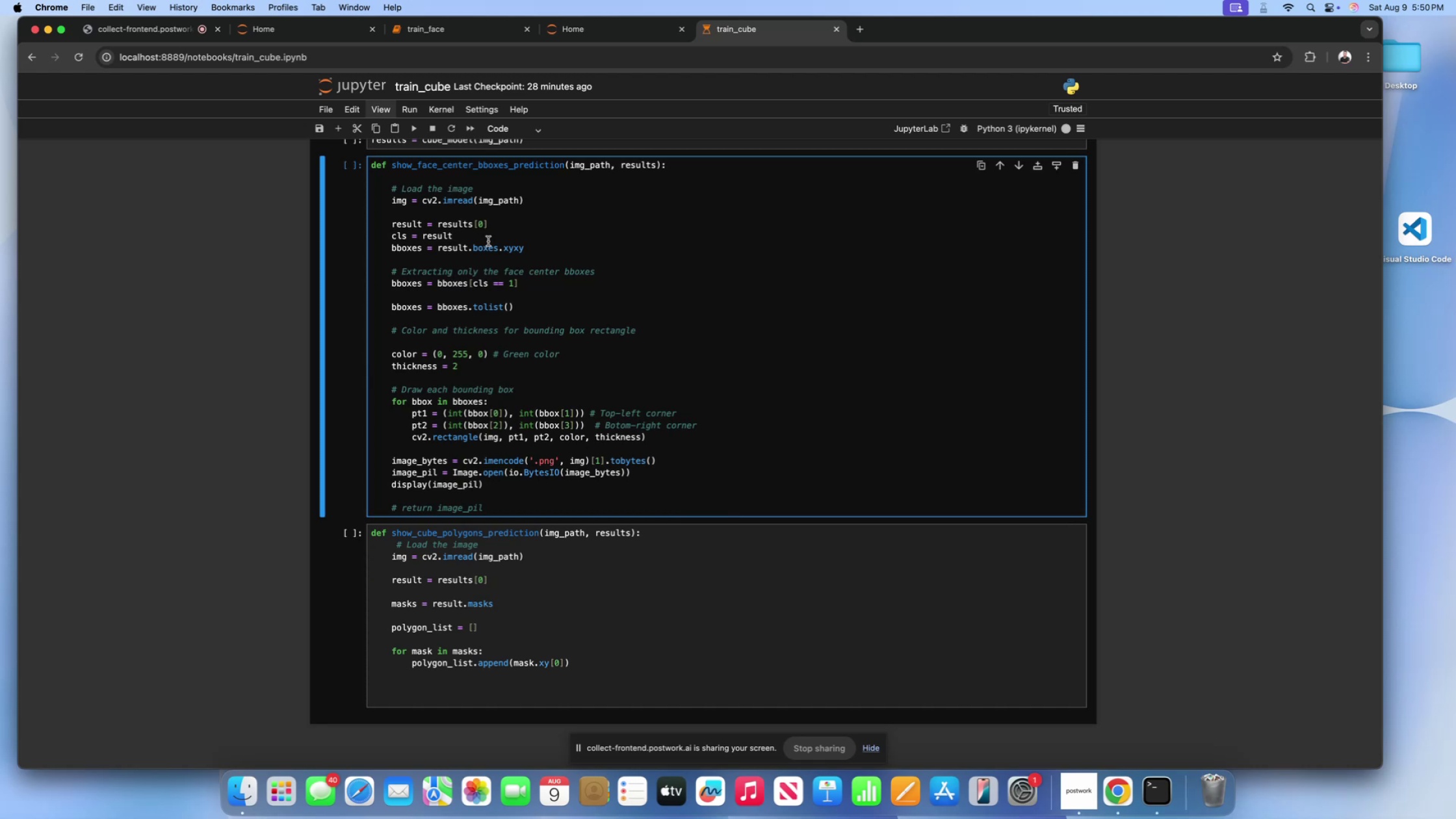 
wait(7.79)
 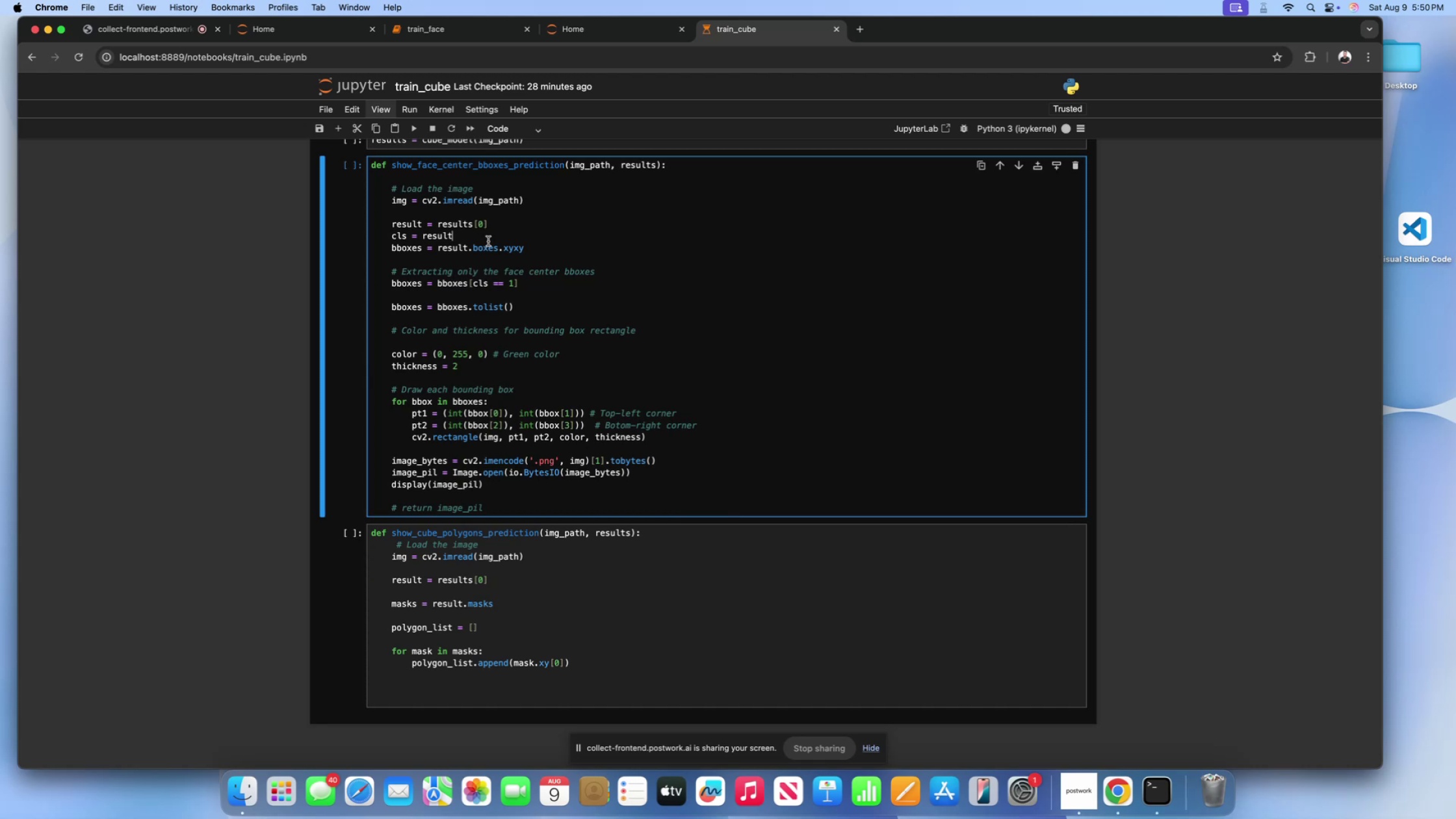 
type(.boxes.csls)
key(Backspace)
key(Backspace)
key(Backspace)
type(ls)
 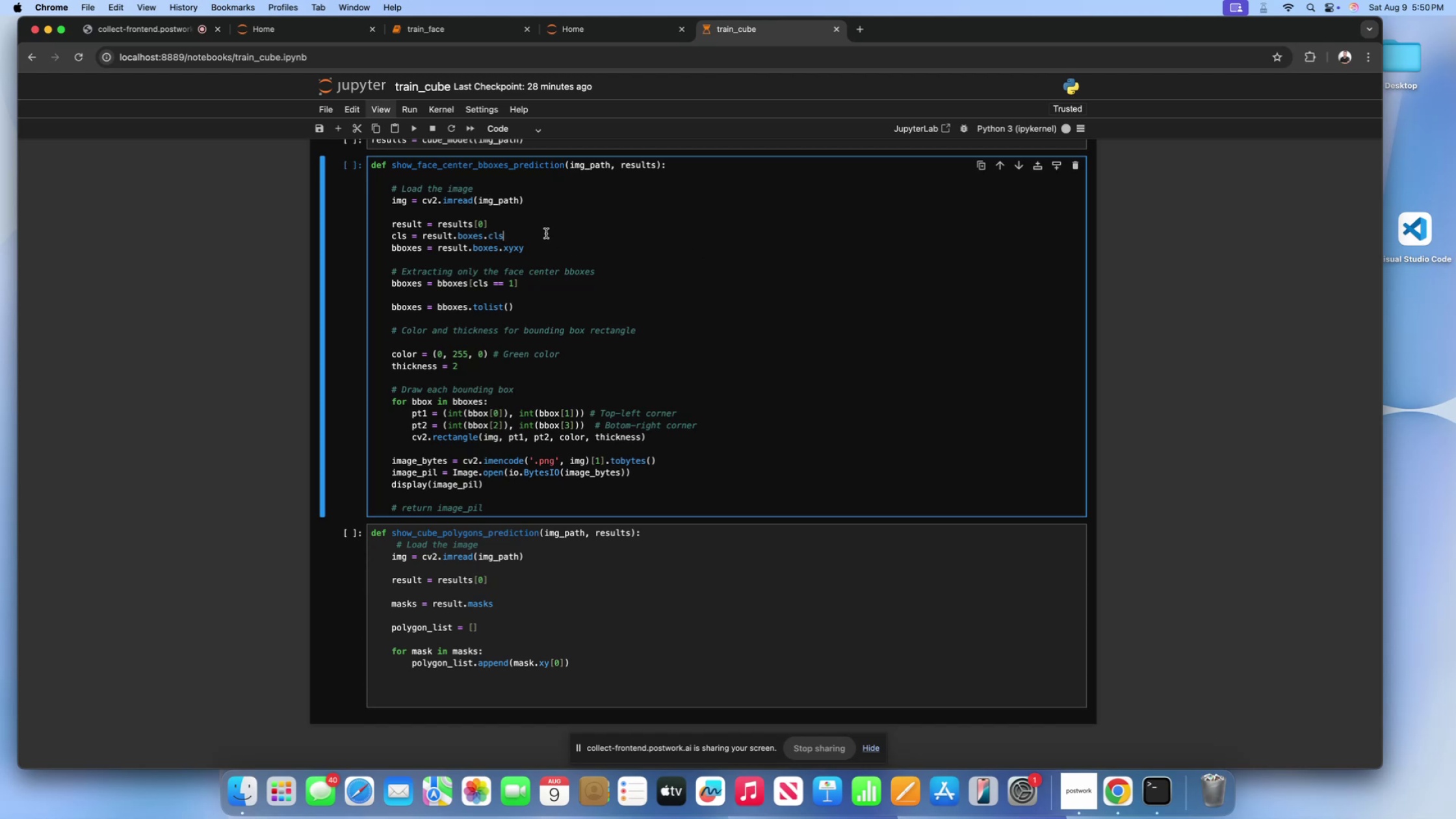 
double_click([536, 226])
 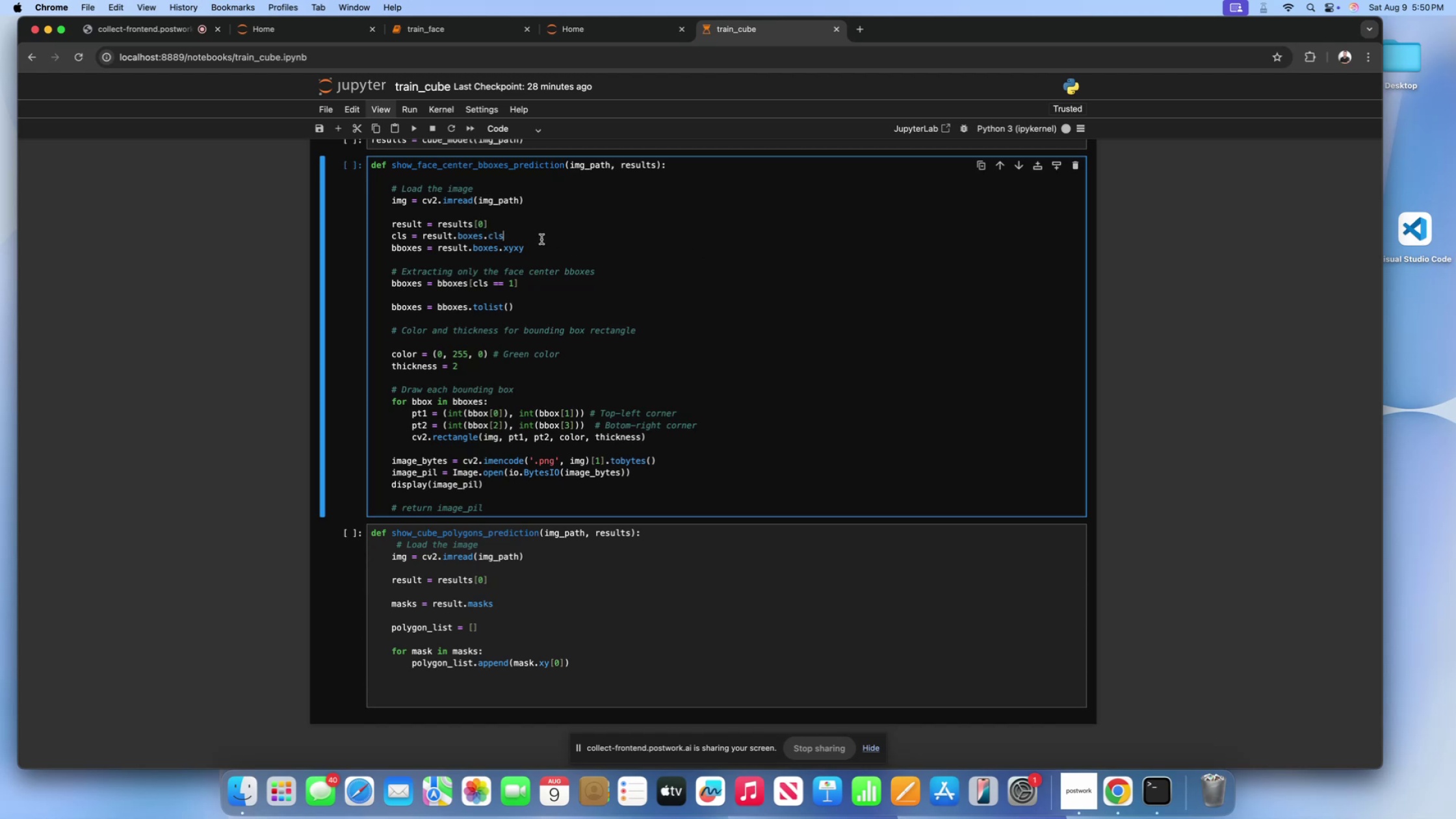 
double_click([545, 246])
 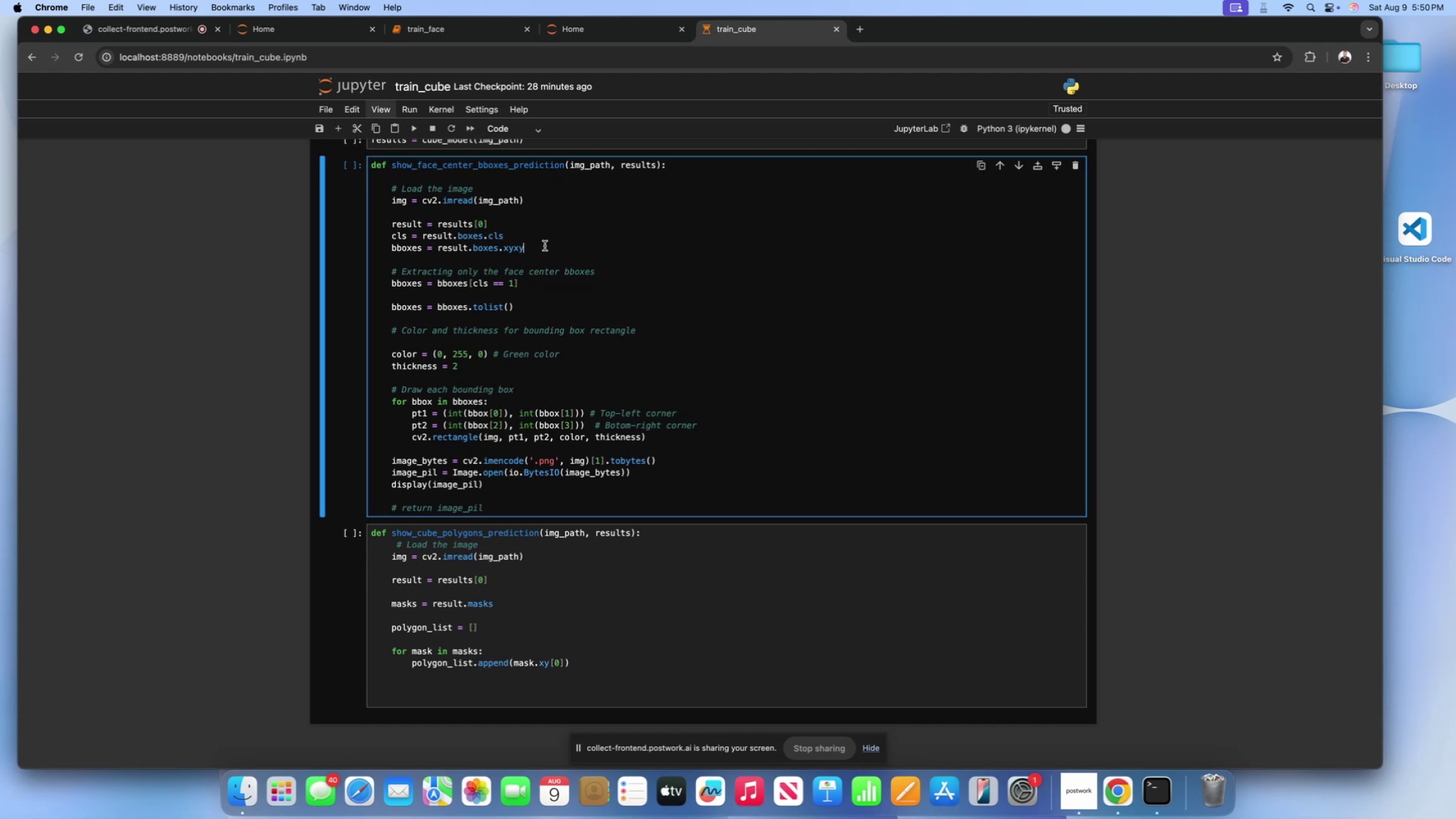 
wait(5.41)
 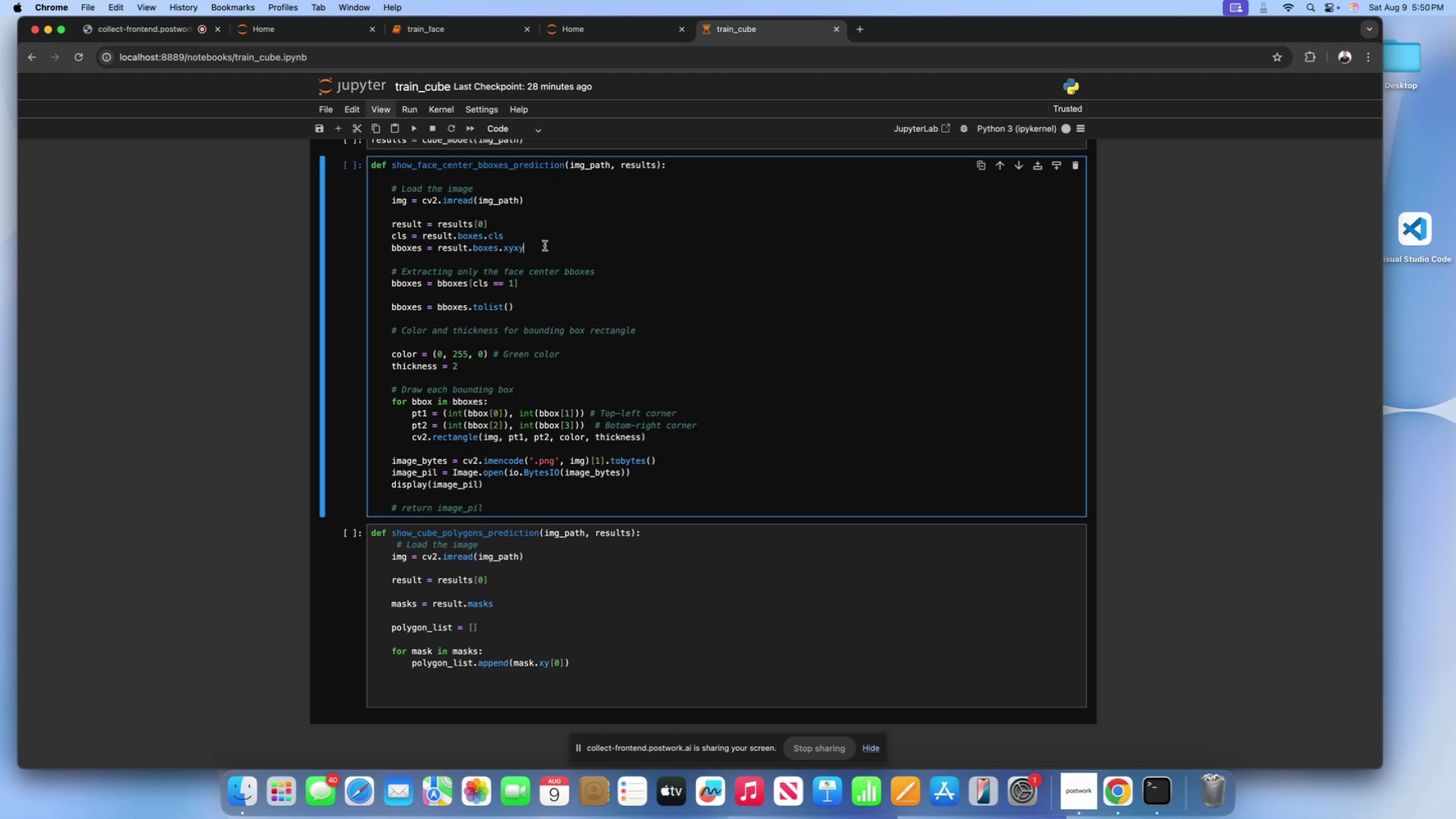 
left_click([608, 281])
 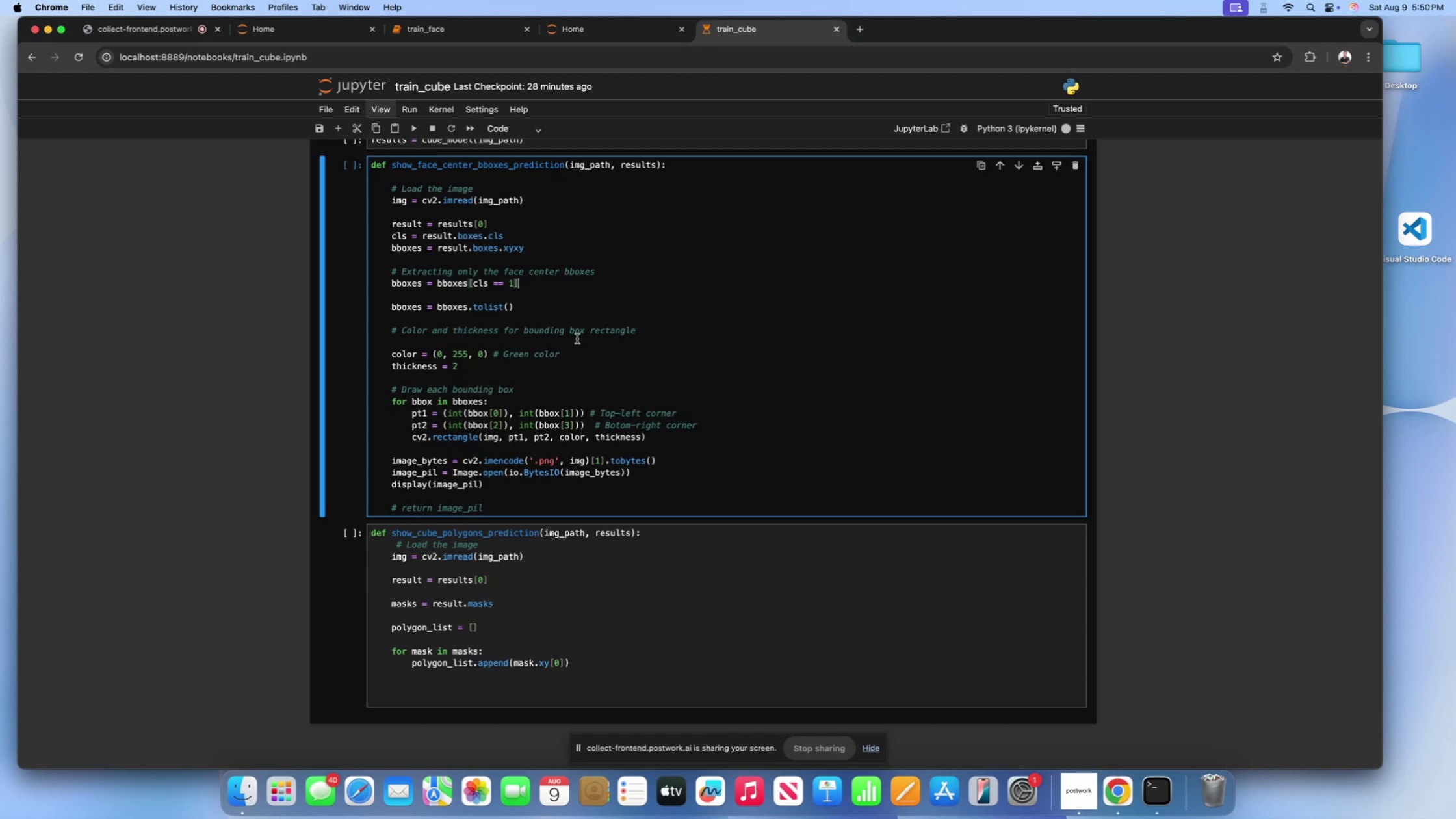 
scroll: coordinate [578, 342], scroll_direction: up, amount: 1.0
 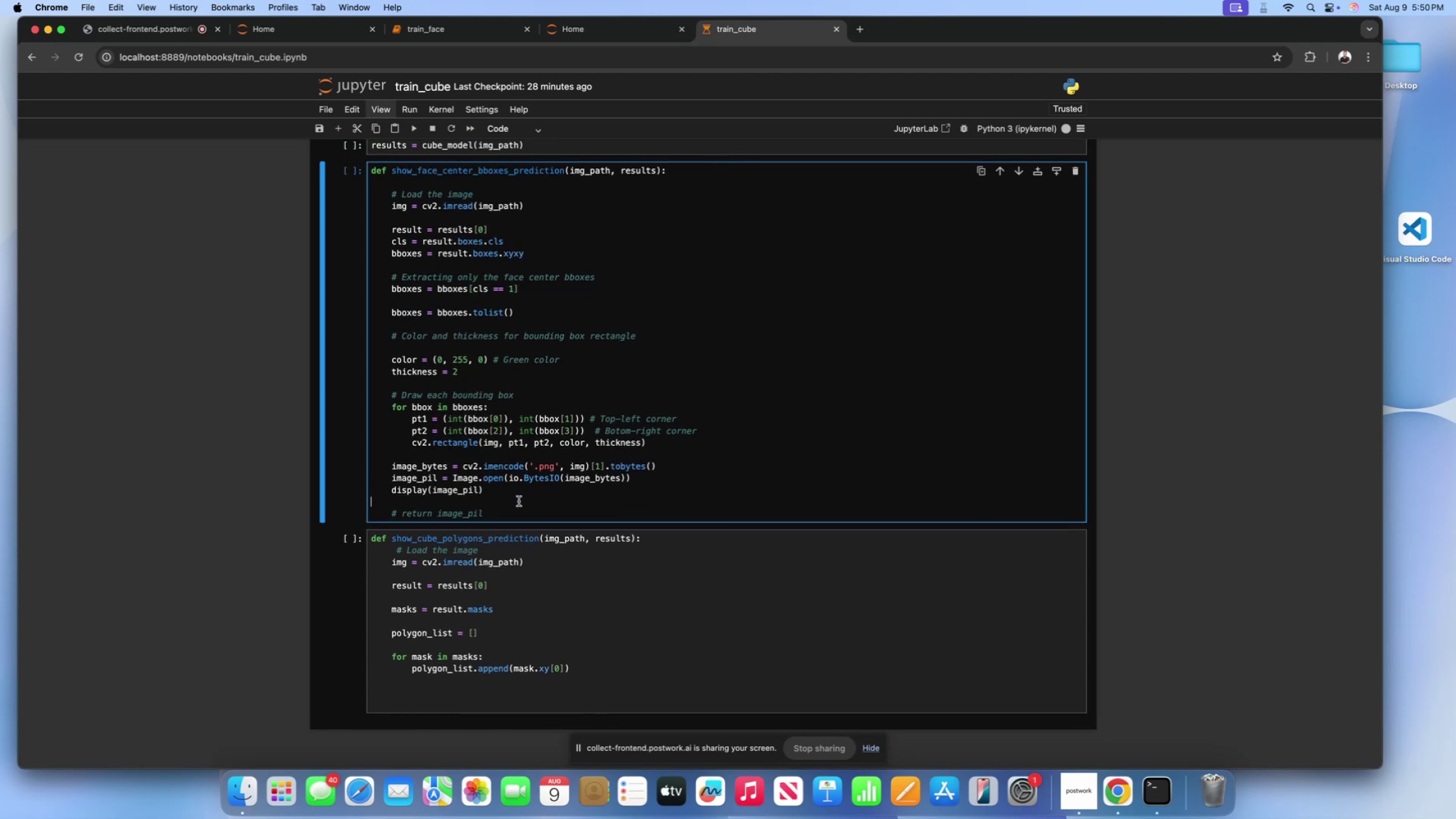 
double_click([517, 514])
 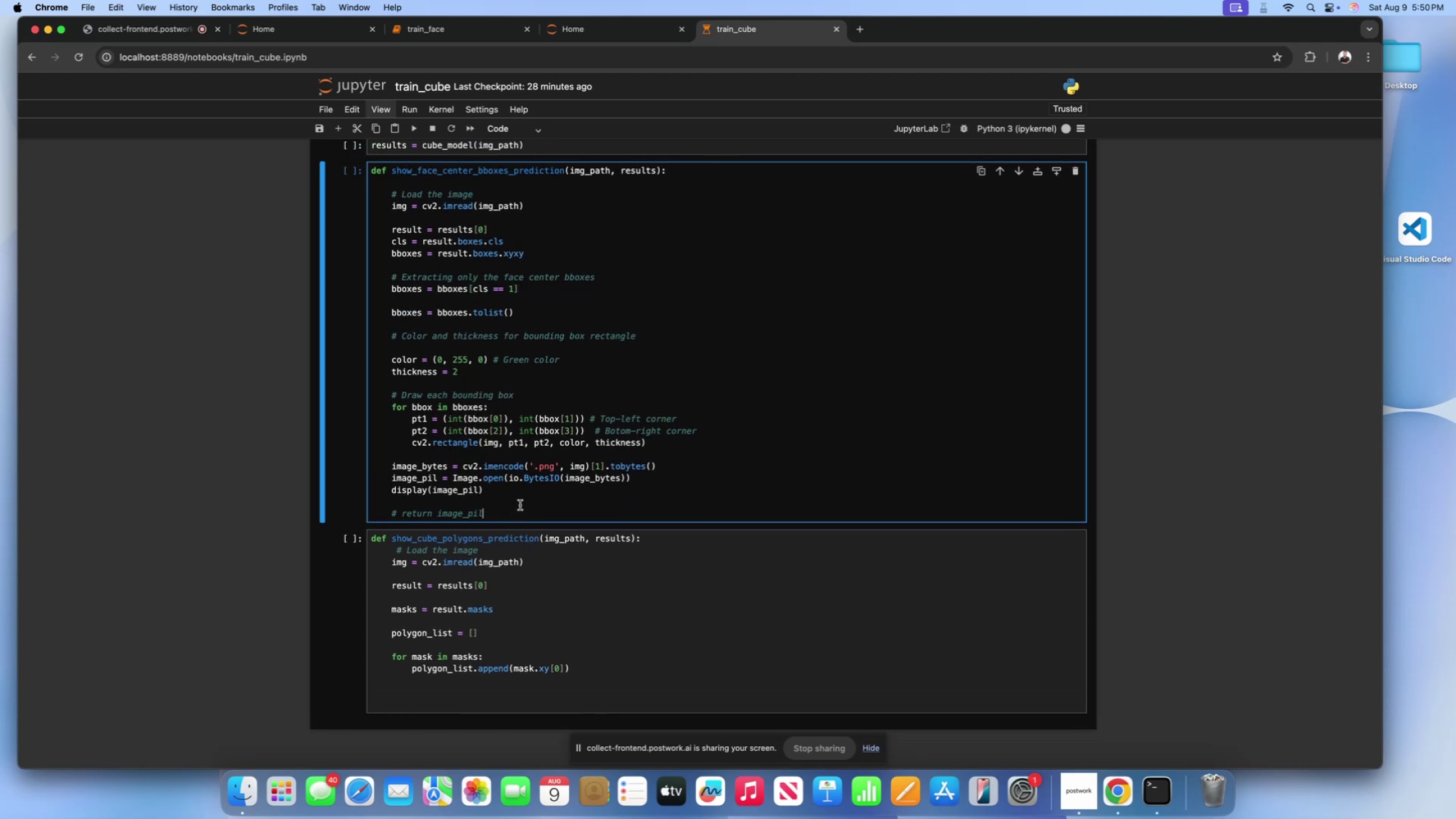 
left_click([520, 505])
 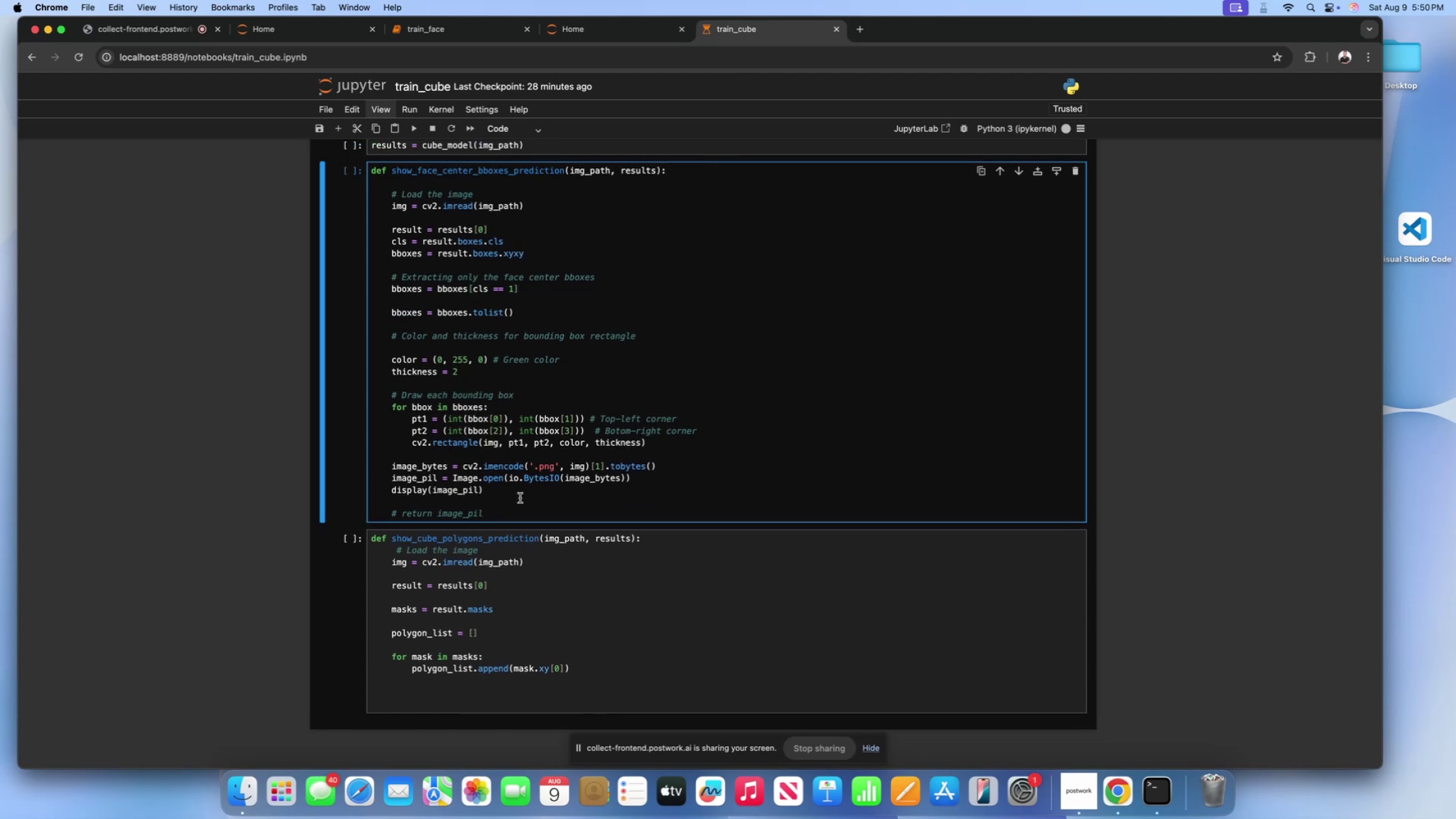 
left_click([519, 495])
 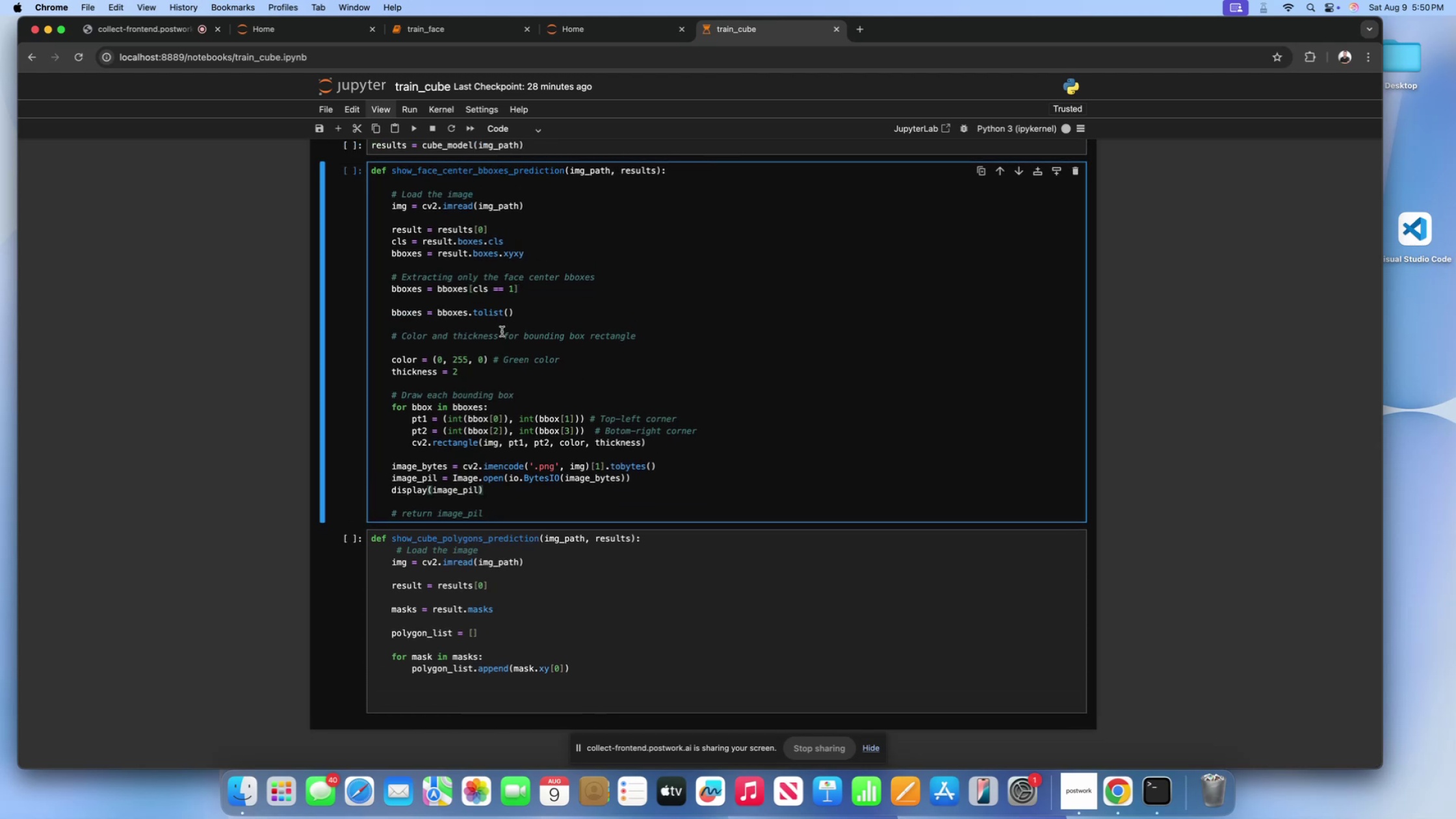 
scroll: coordinate [527, 408], scroll_direction: down, amount: 35.0
 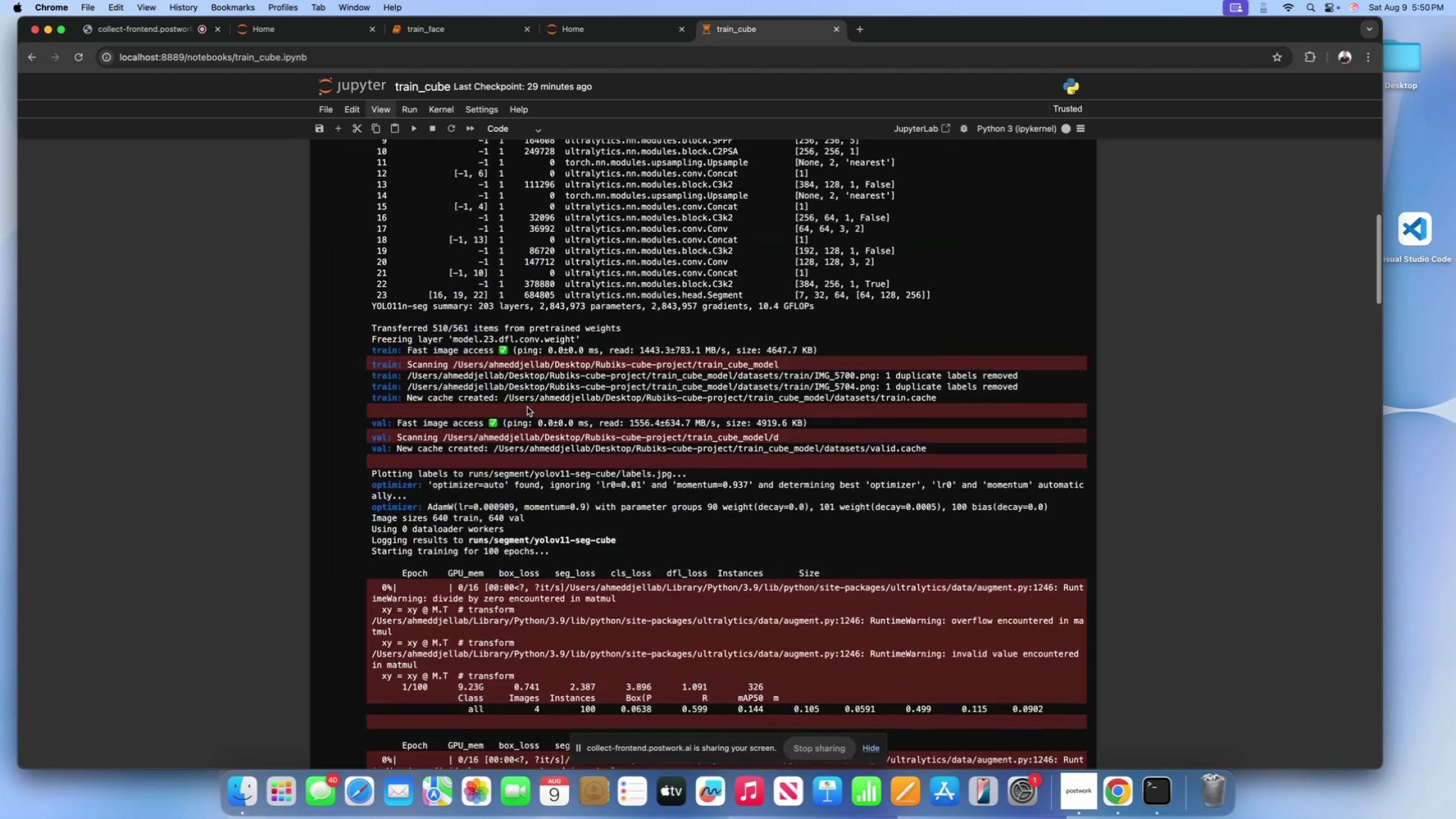 
left_click([527, 407])
 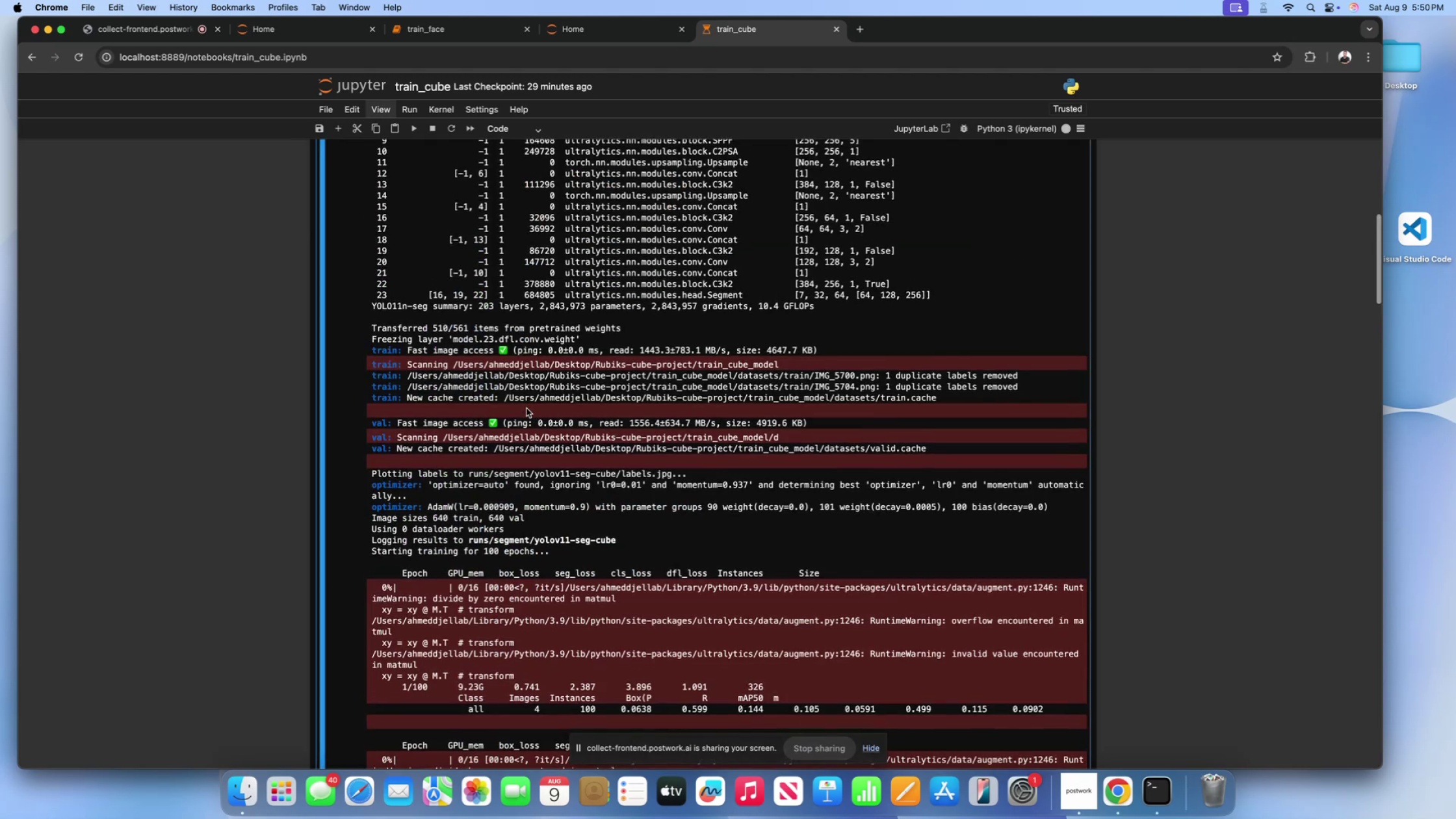 
scroll: coordinate [526, 409], scroll_direction: down, amount: 35.0
 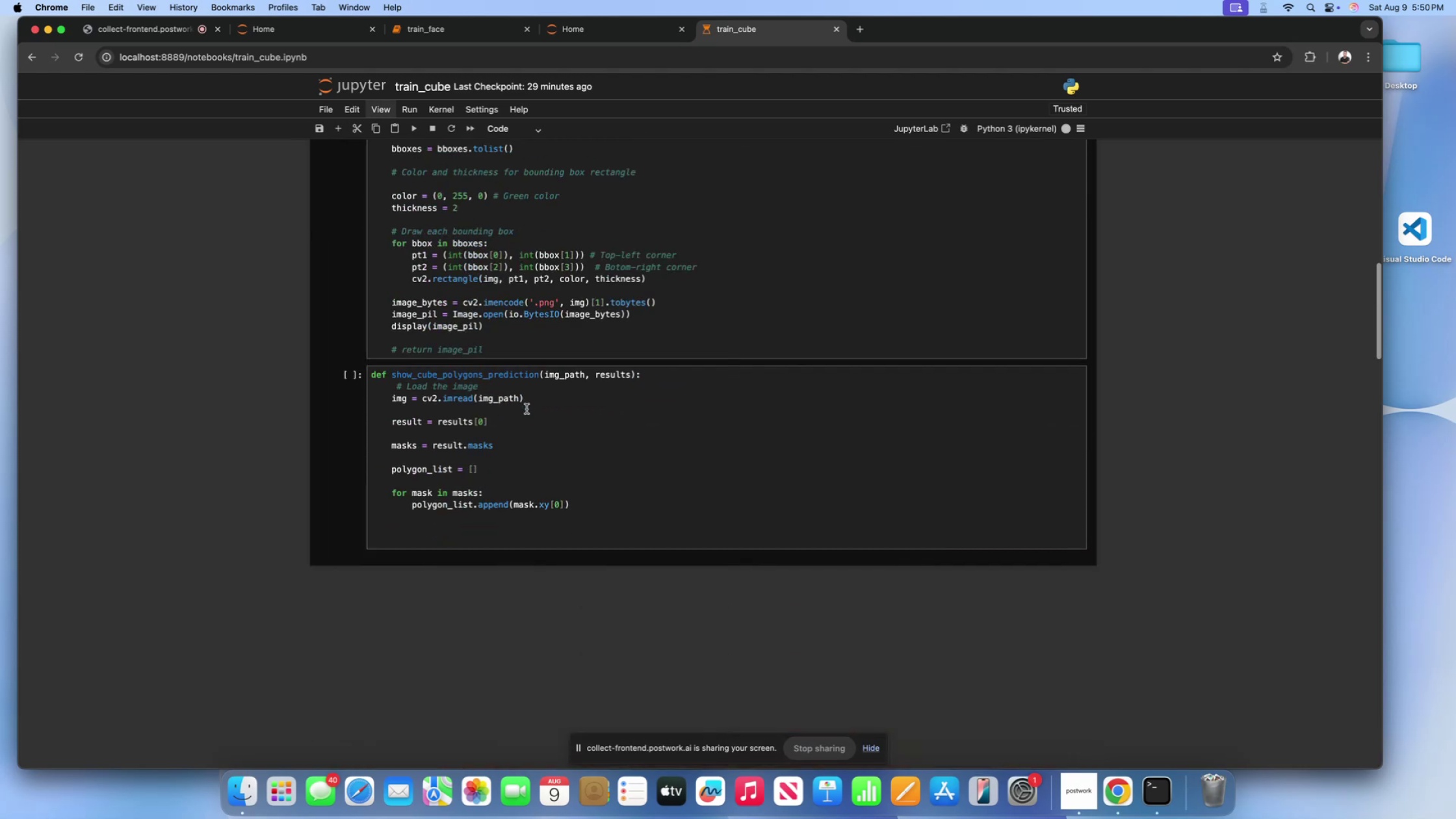 
scroll: coordinate [500, 397], scroll_direction: up, amount: 29.0
 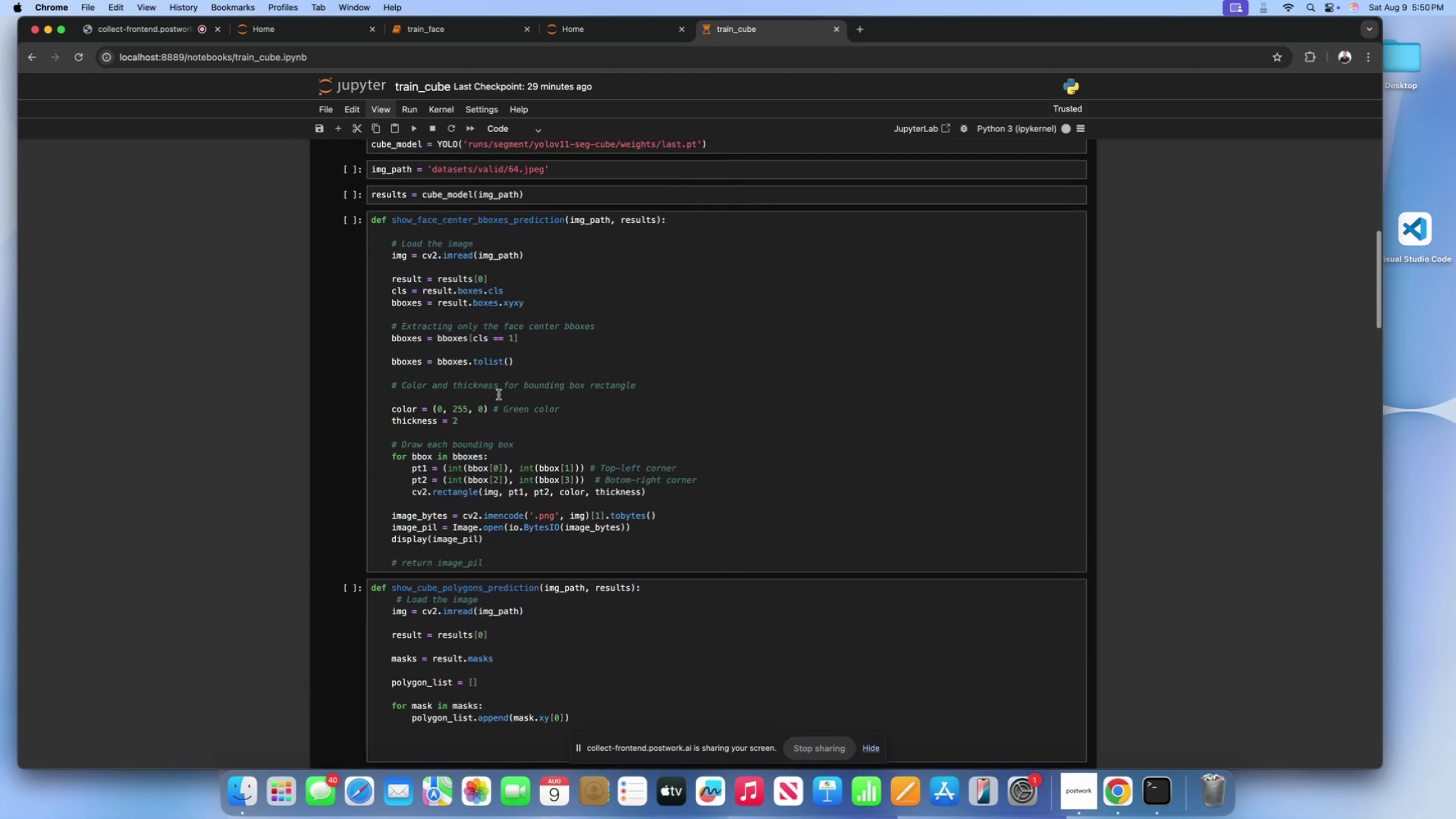 
left_click([499, 395])
 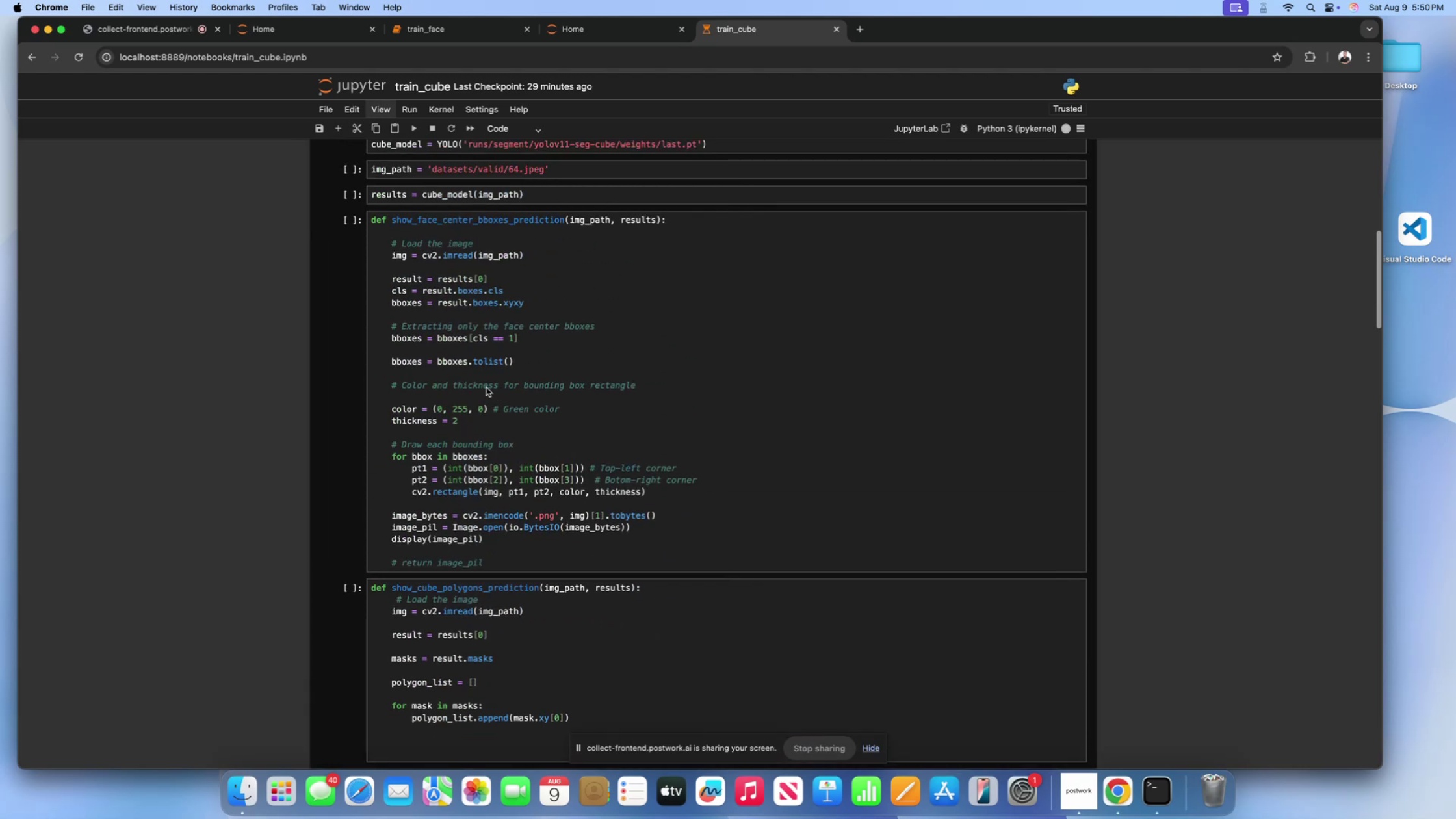 
scroll: coordinate [475, 384], scroll_direction: down, amount: 2.0
 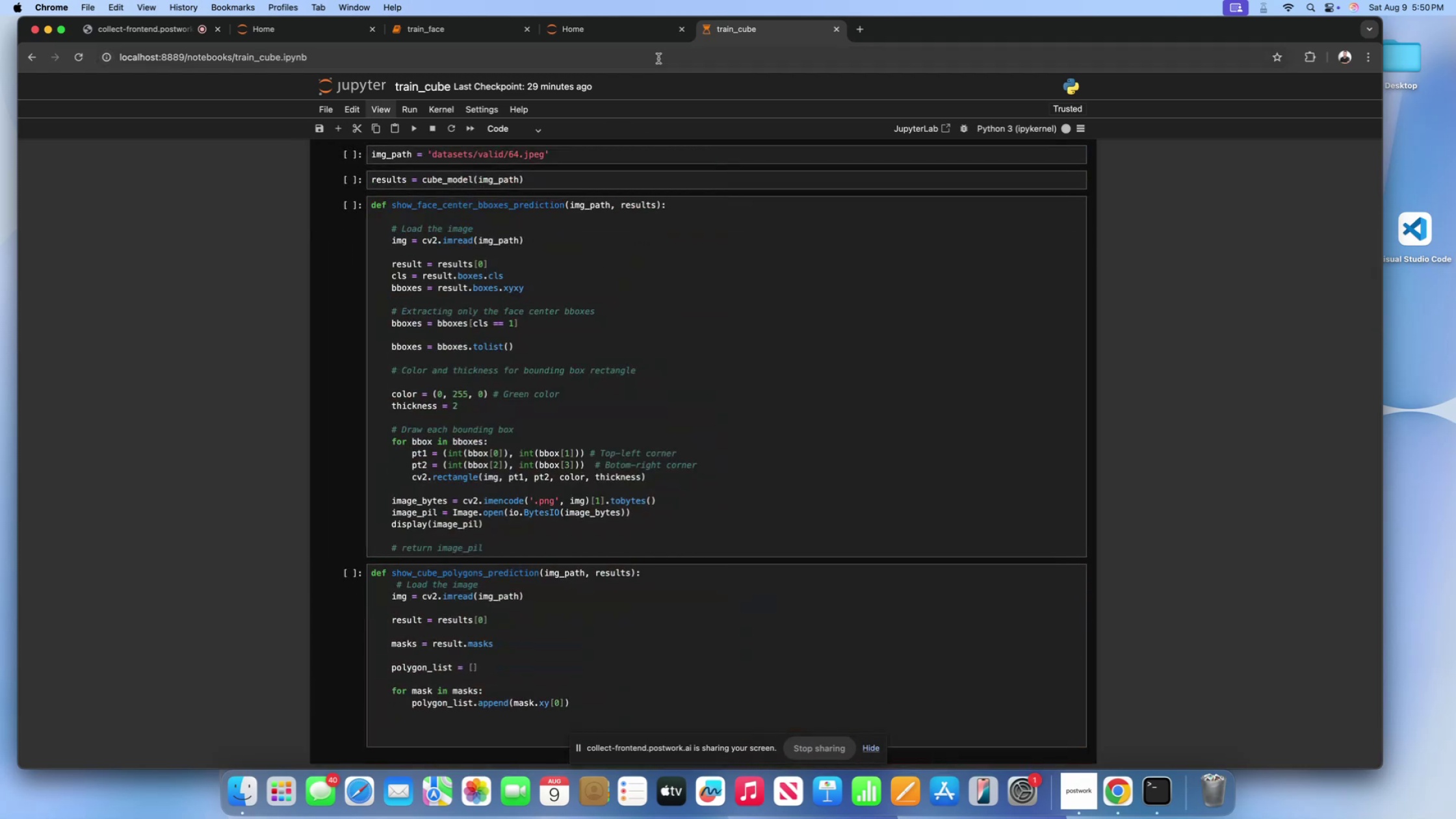 
left_click([649, 32])
 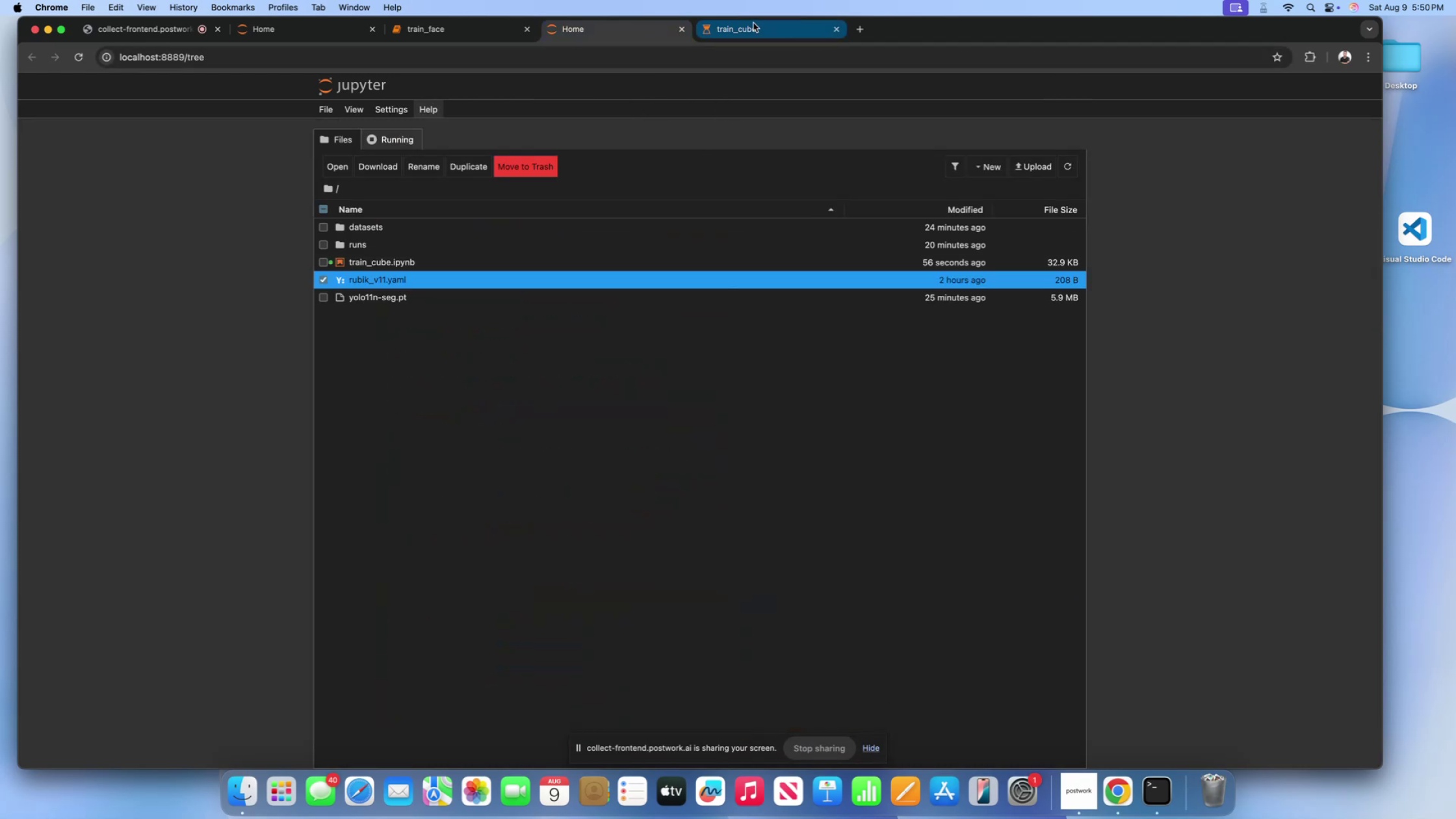 
left_click([753, 25])
 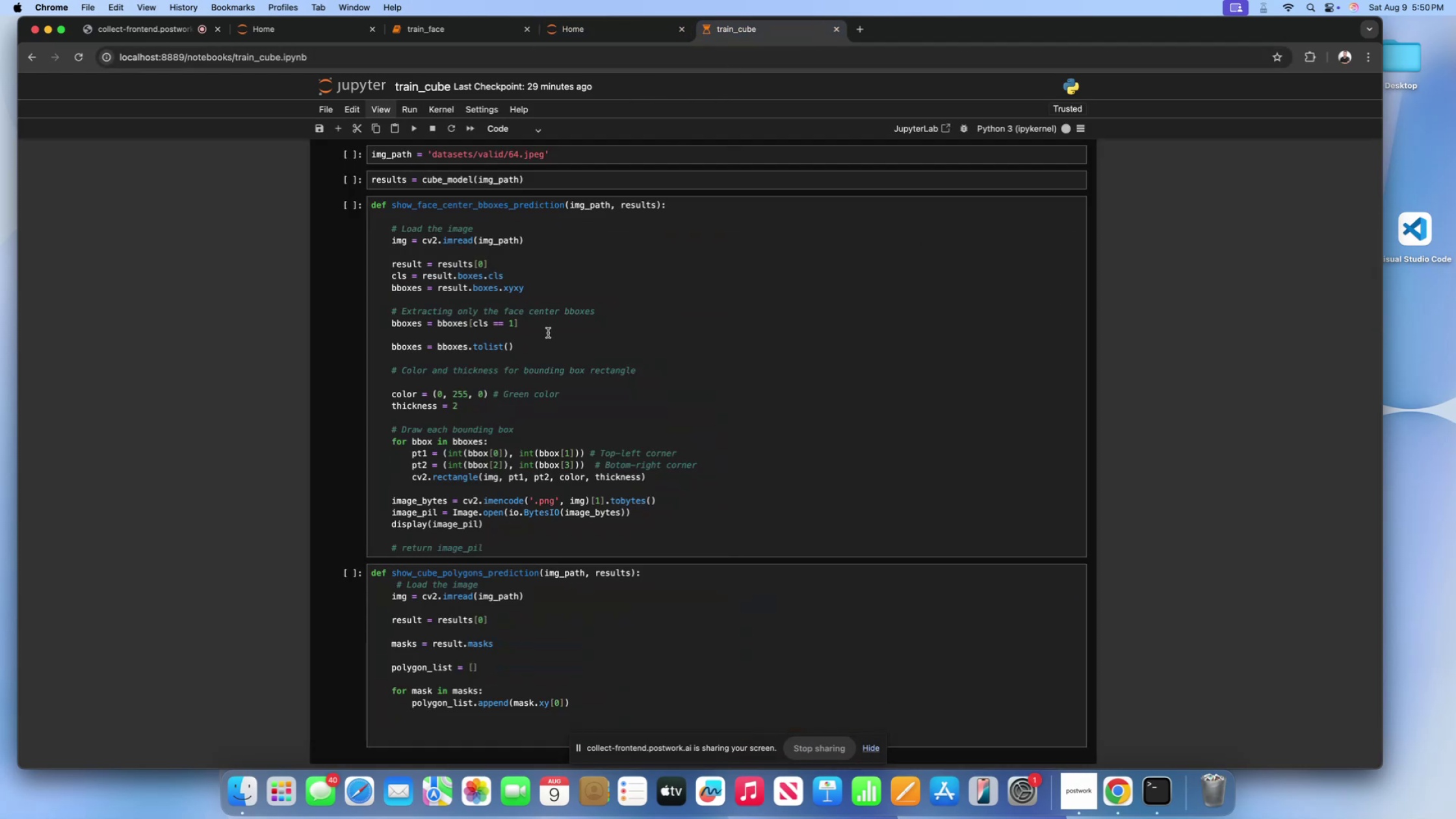 
scroll: coordinate [532, 448], scroll_direction: up, amount: 82.0
 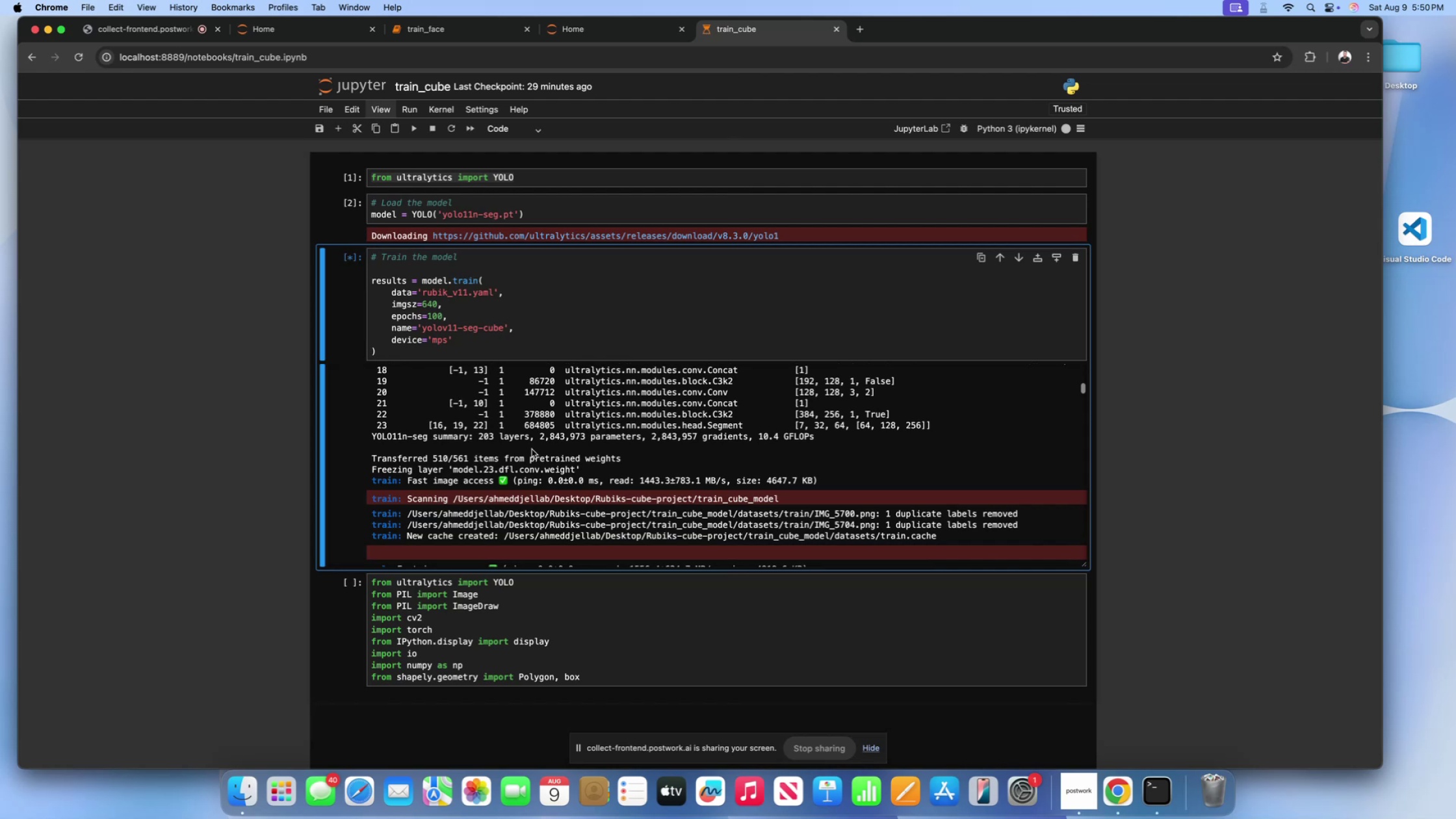 
scroll: coordinate [515, 483], scroll_direction: down, amount: 34.0
 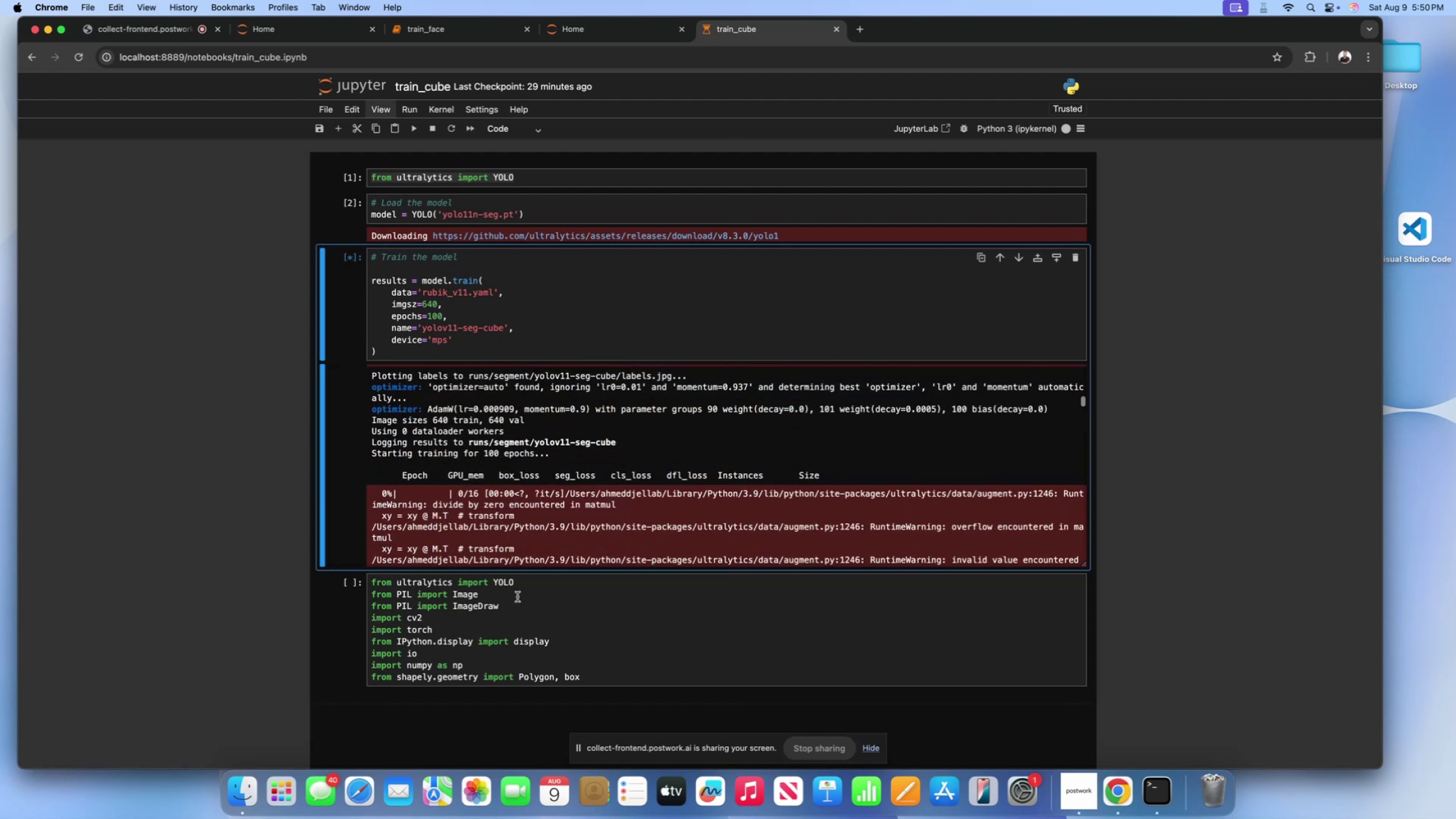 
left_click([517, 597])
 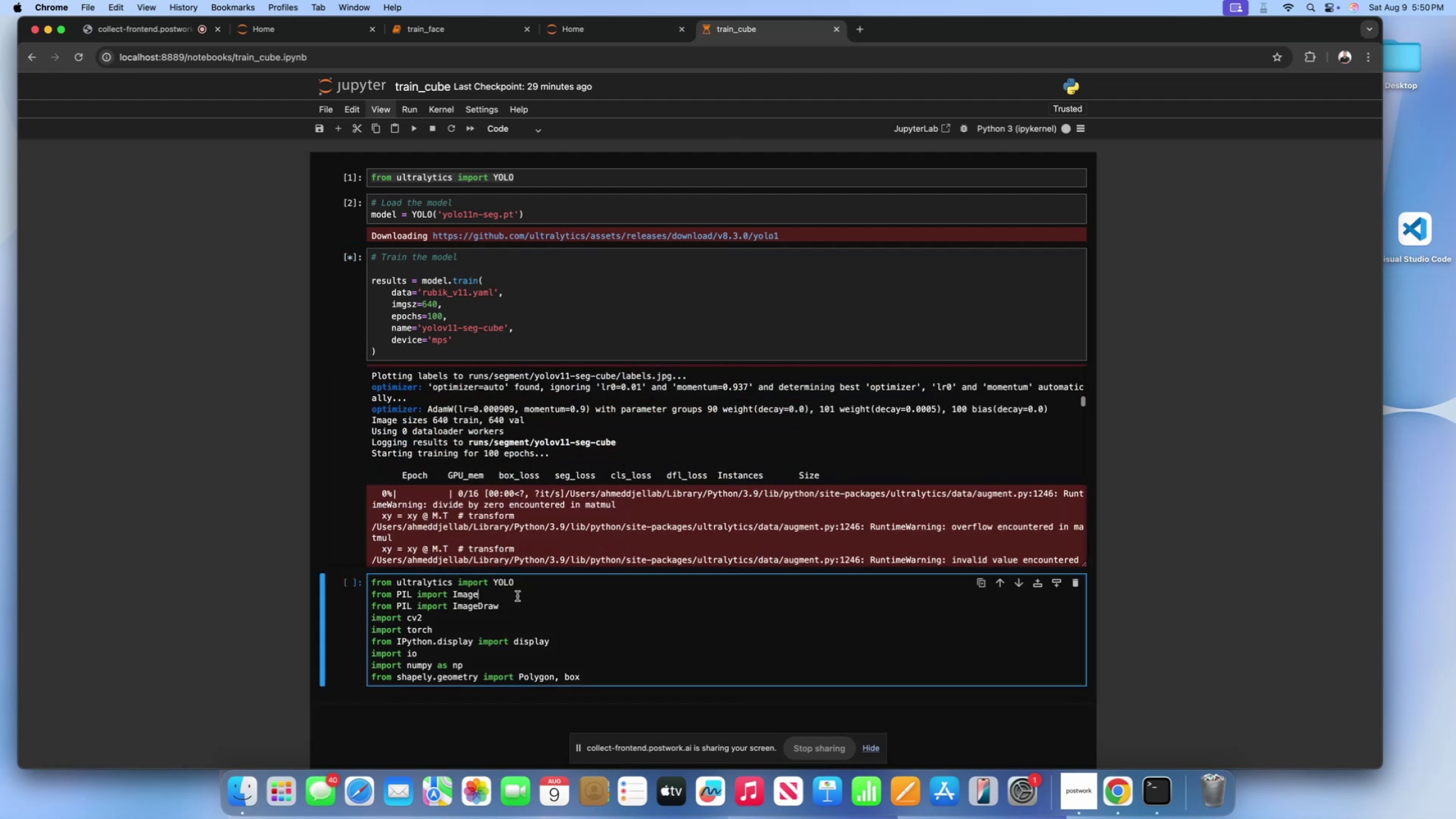 
scroll: coordinate [594, 524], scroll_direction: down, amount: 95.0
 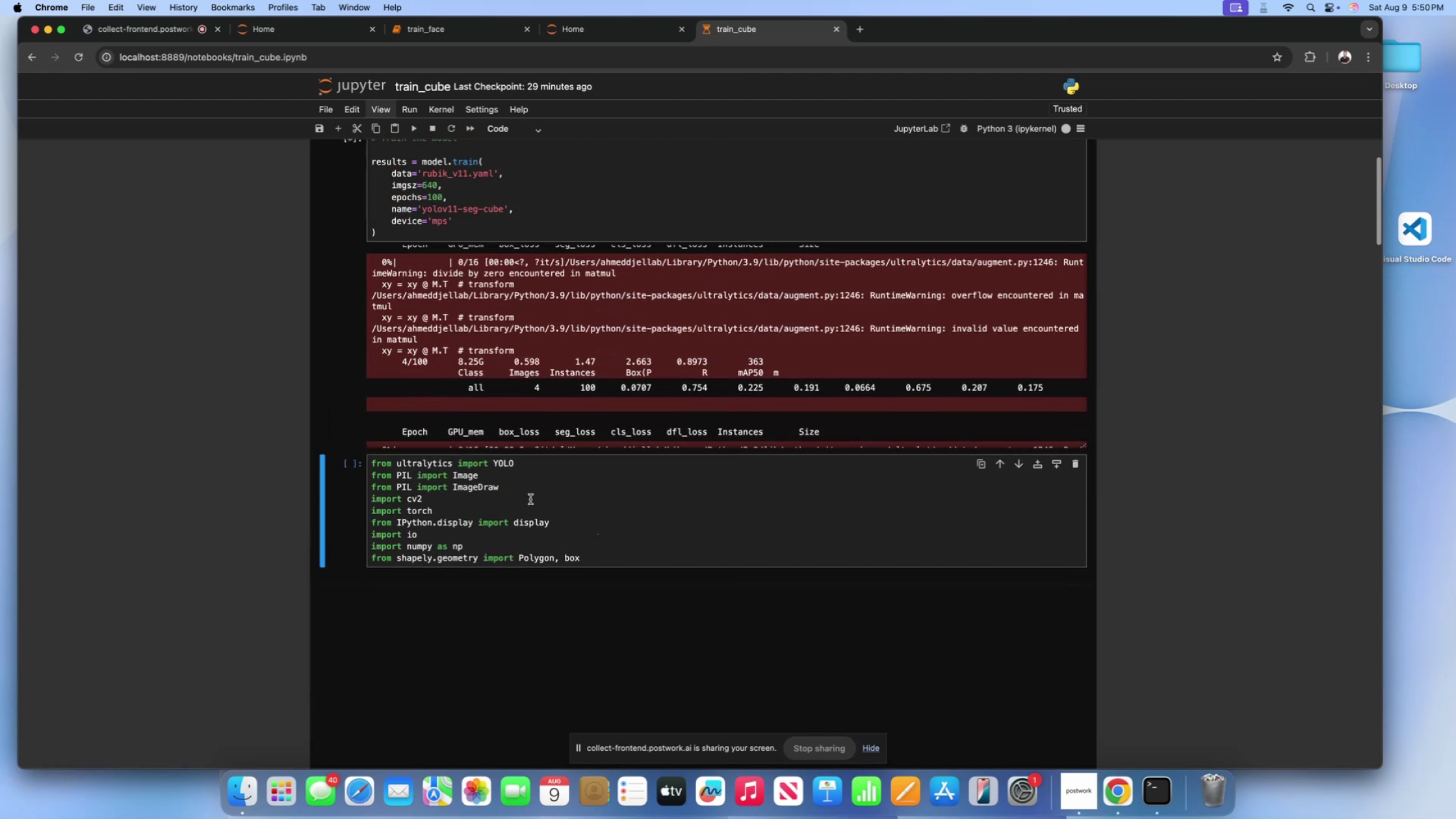 
left_click([640, 560])
 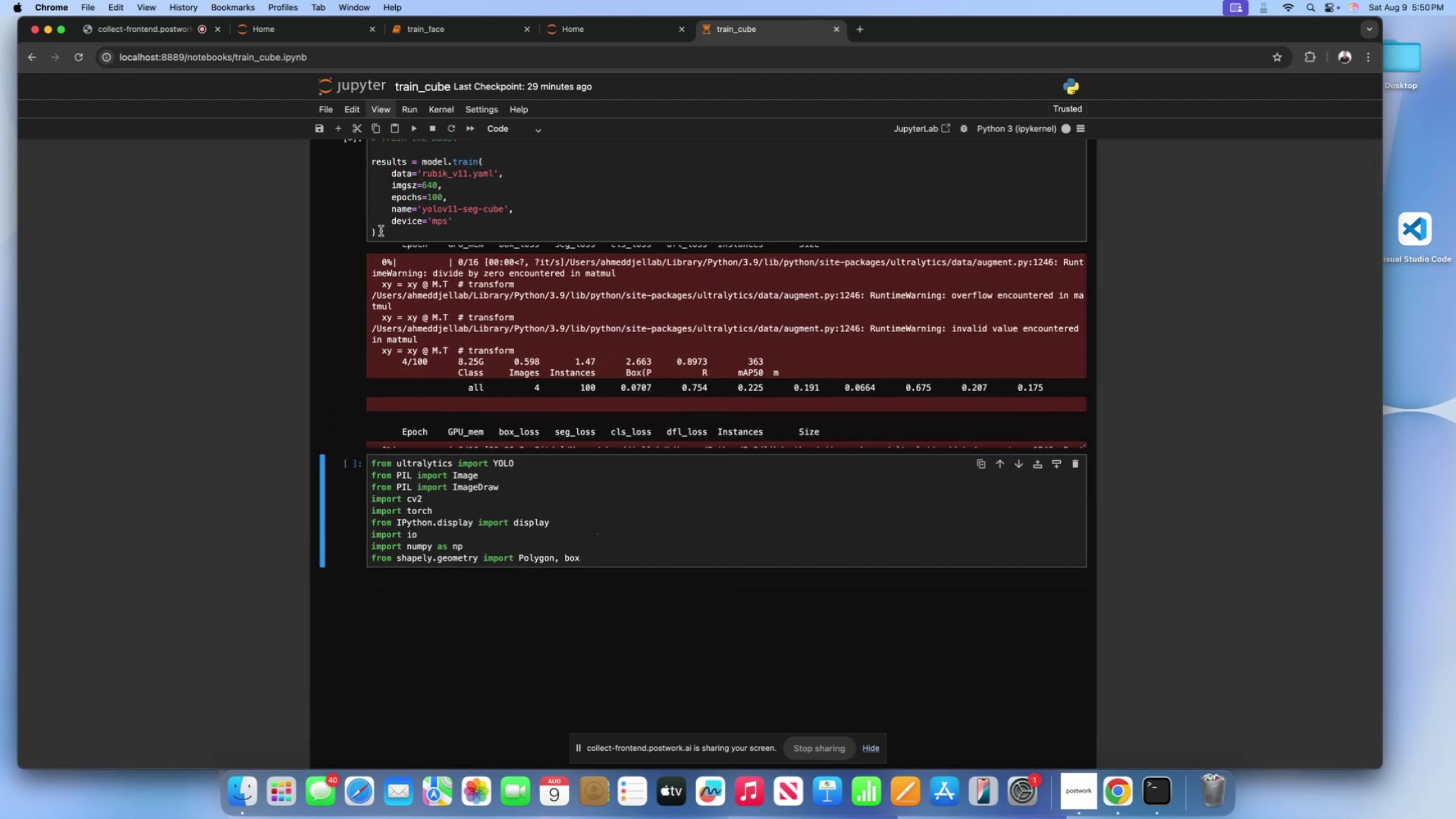 
left_click([324, 130])
 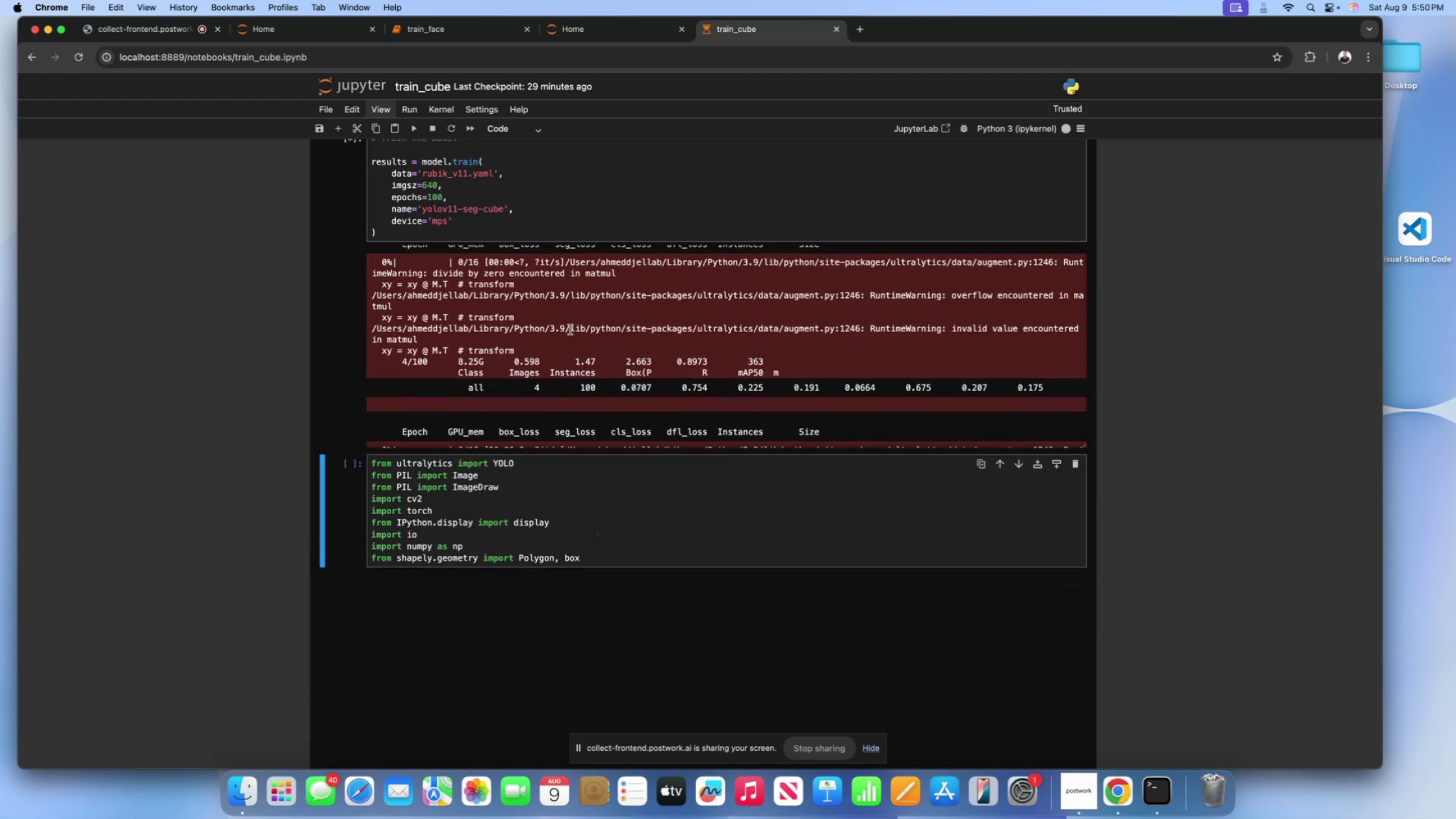 
scroll: coordinate [566, 361], scroll_direction: down, amount: 334.0
 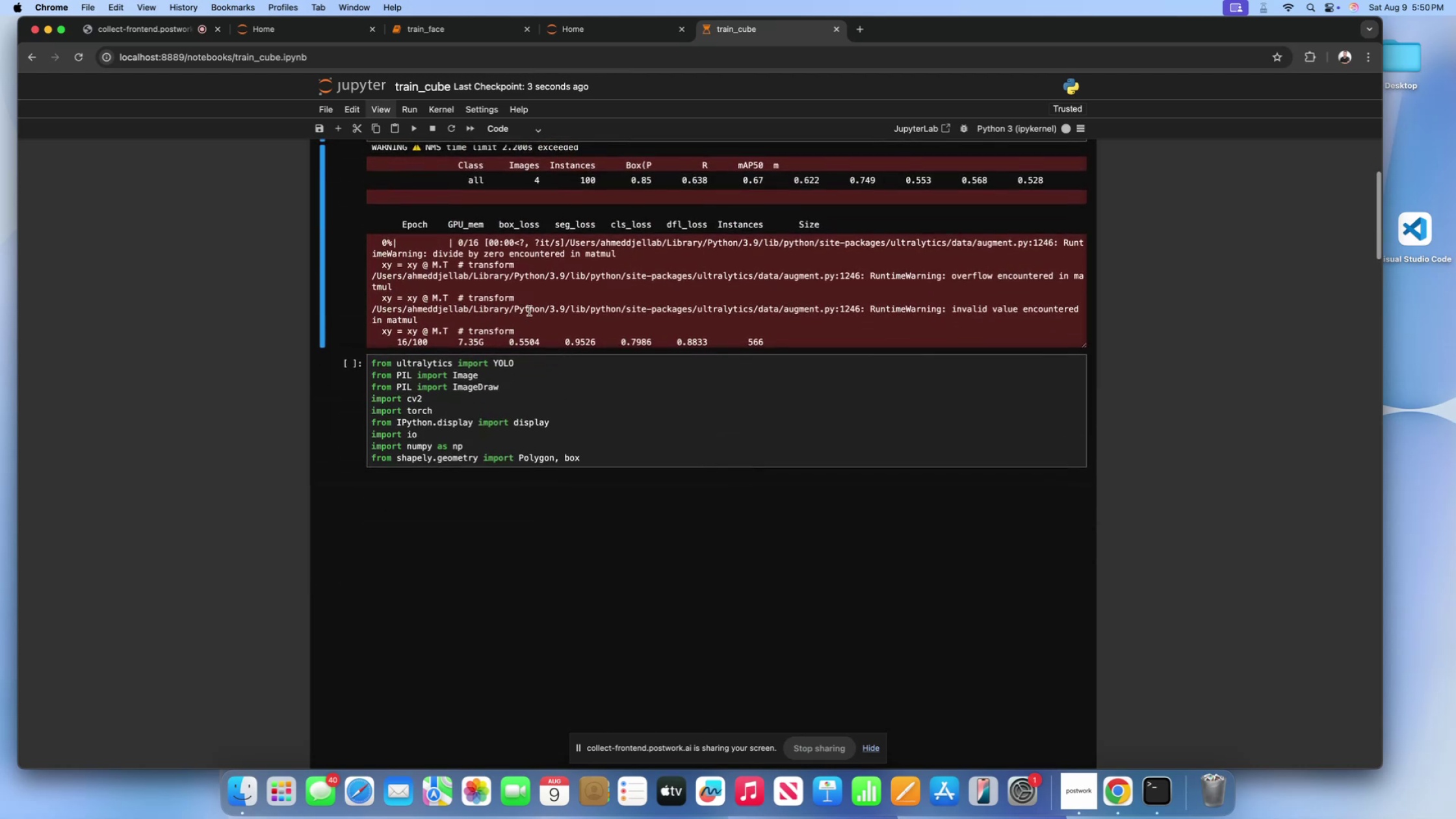 
left_click([522, 309])
 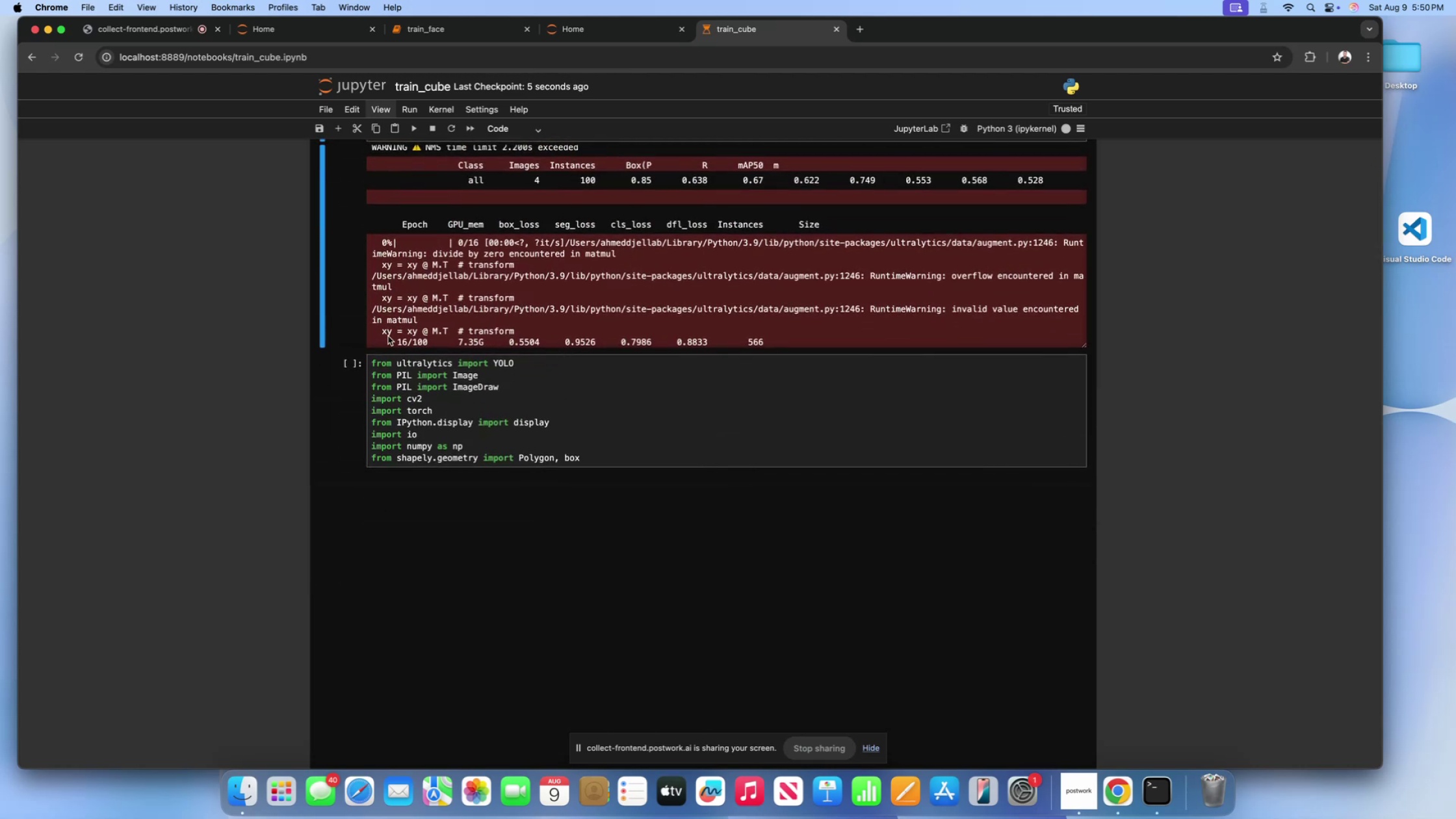 
left_click_drag(start_coordinate=[391, 339], to_coordinate=[420, 337])
 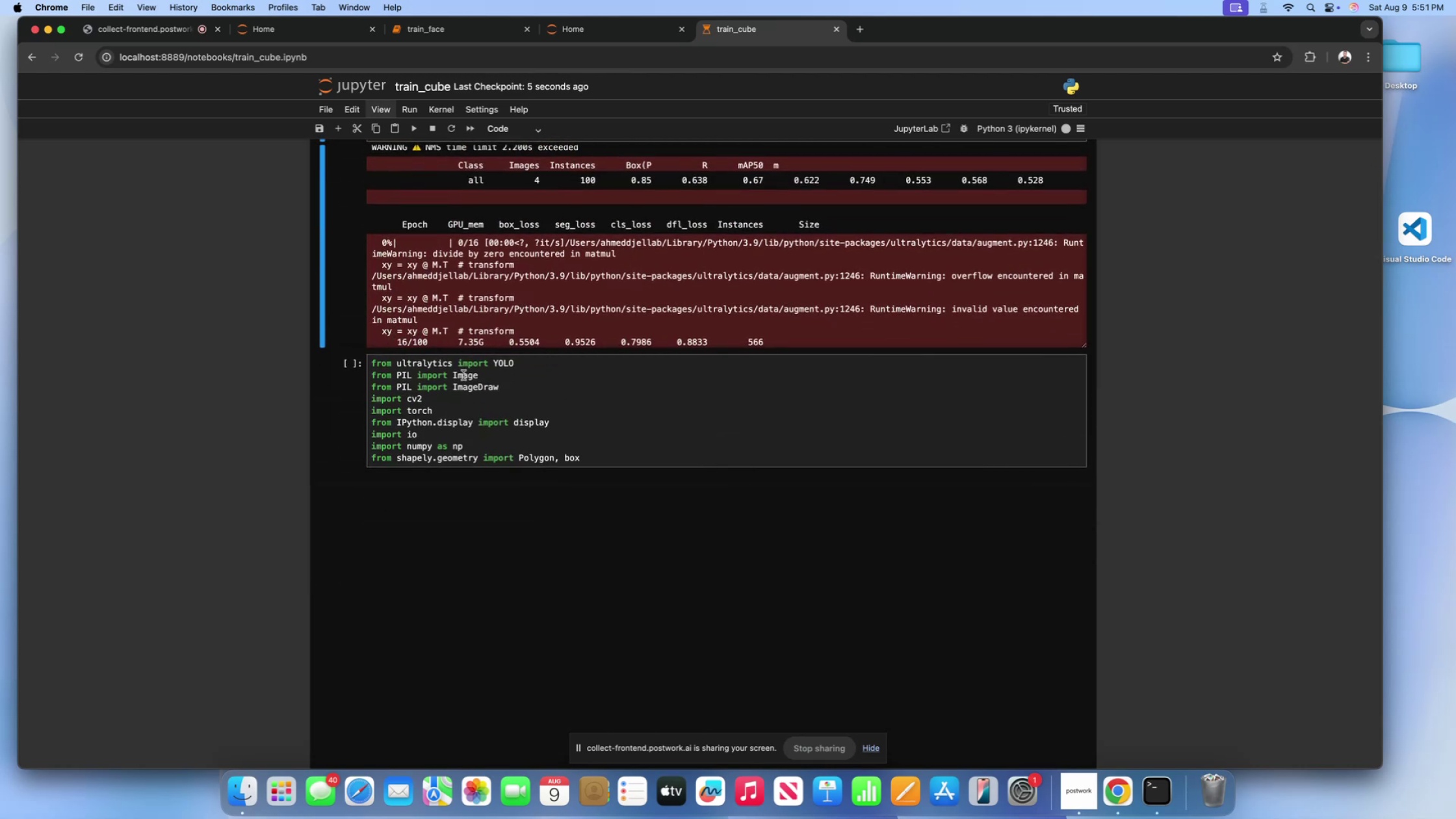 
left_click([469, 389])
 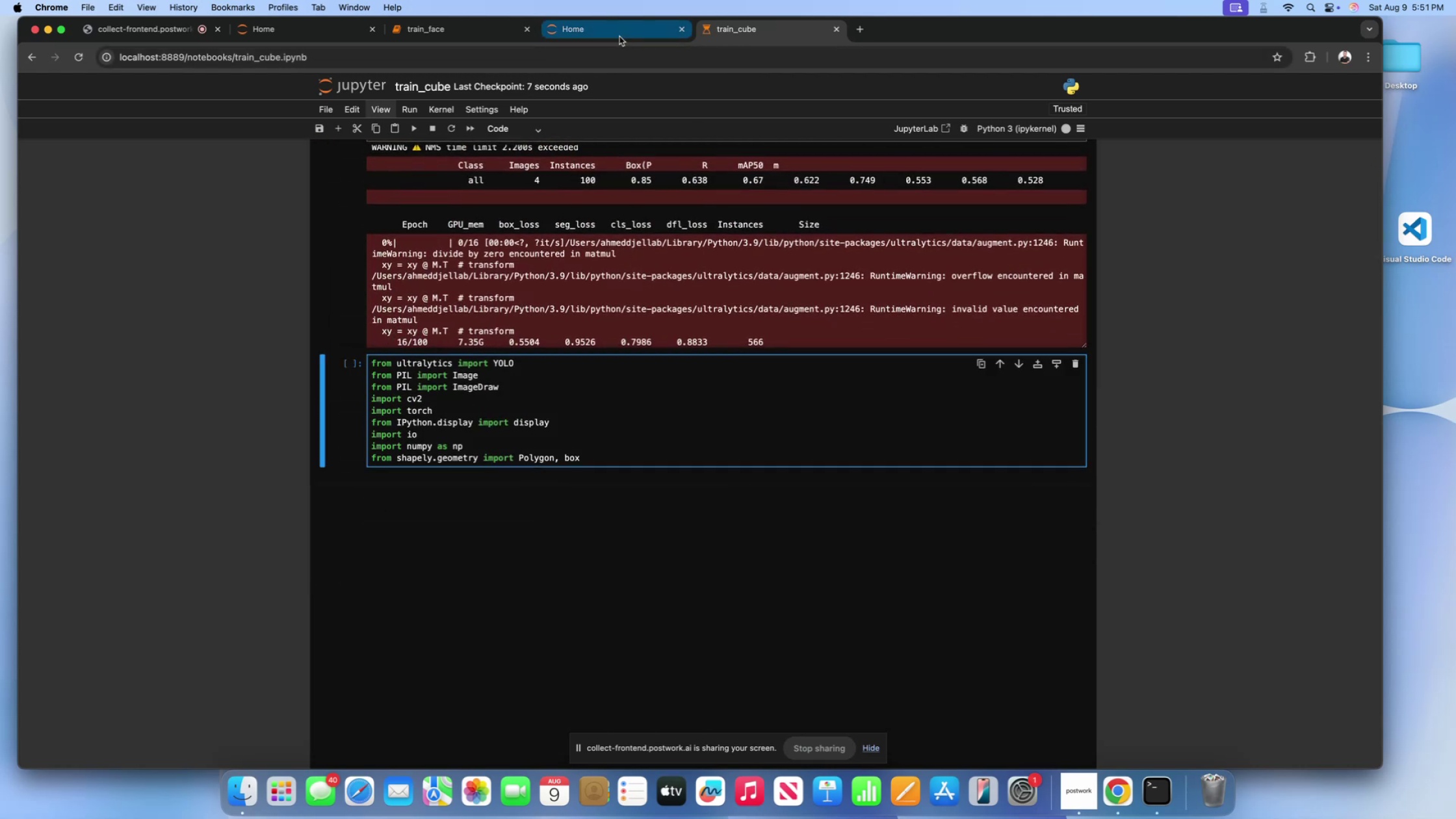 
left_click([607, 33])
 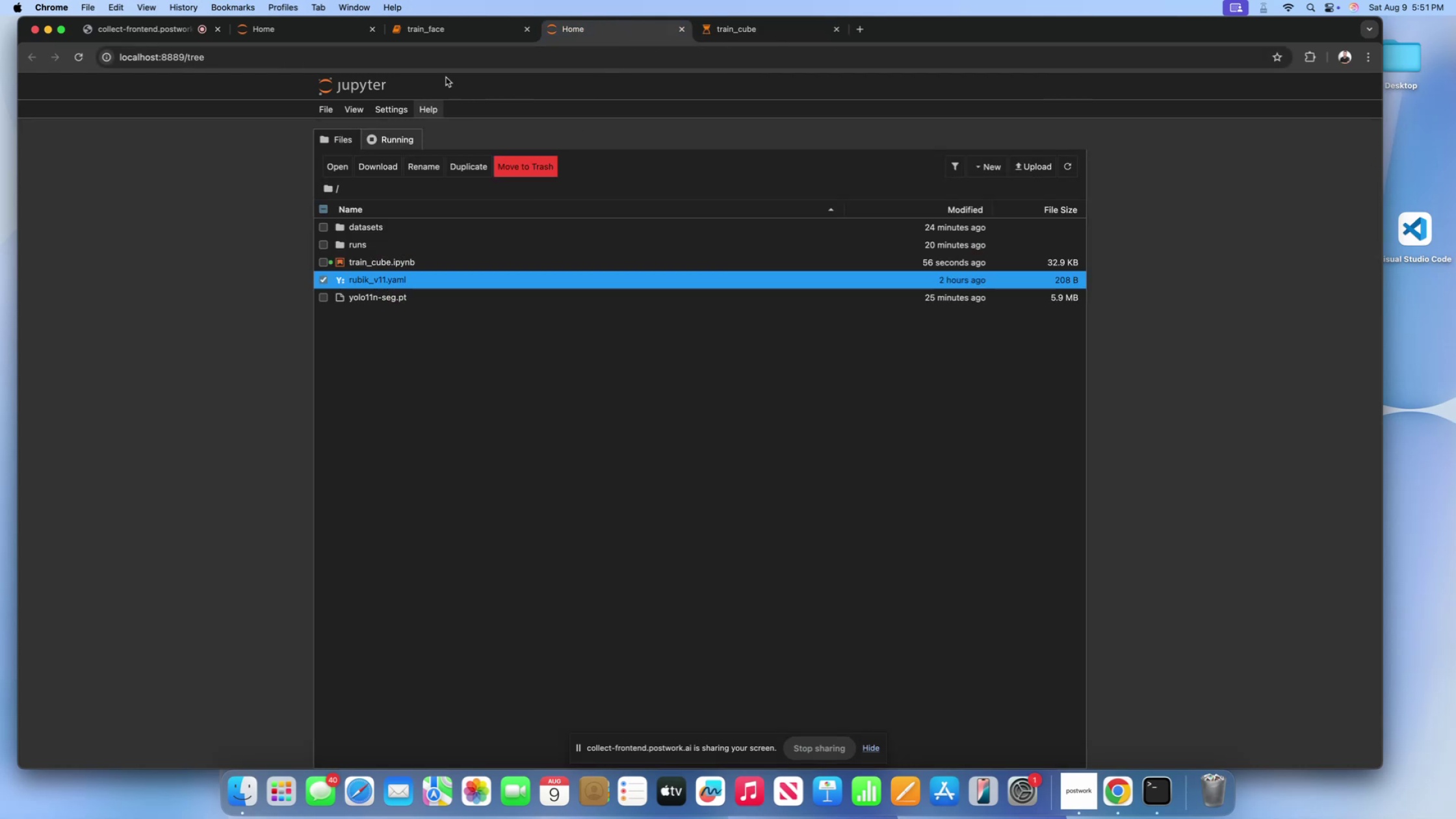 
left_click([436, 36])
 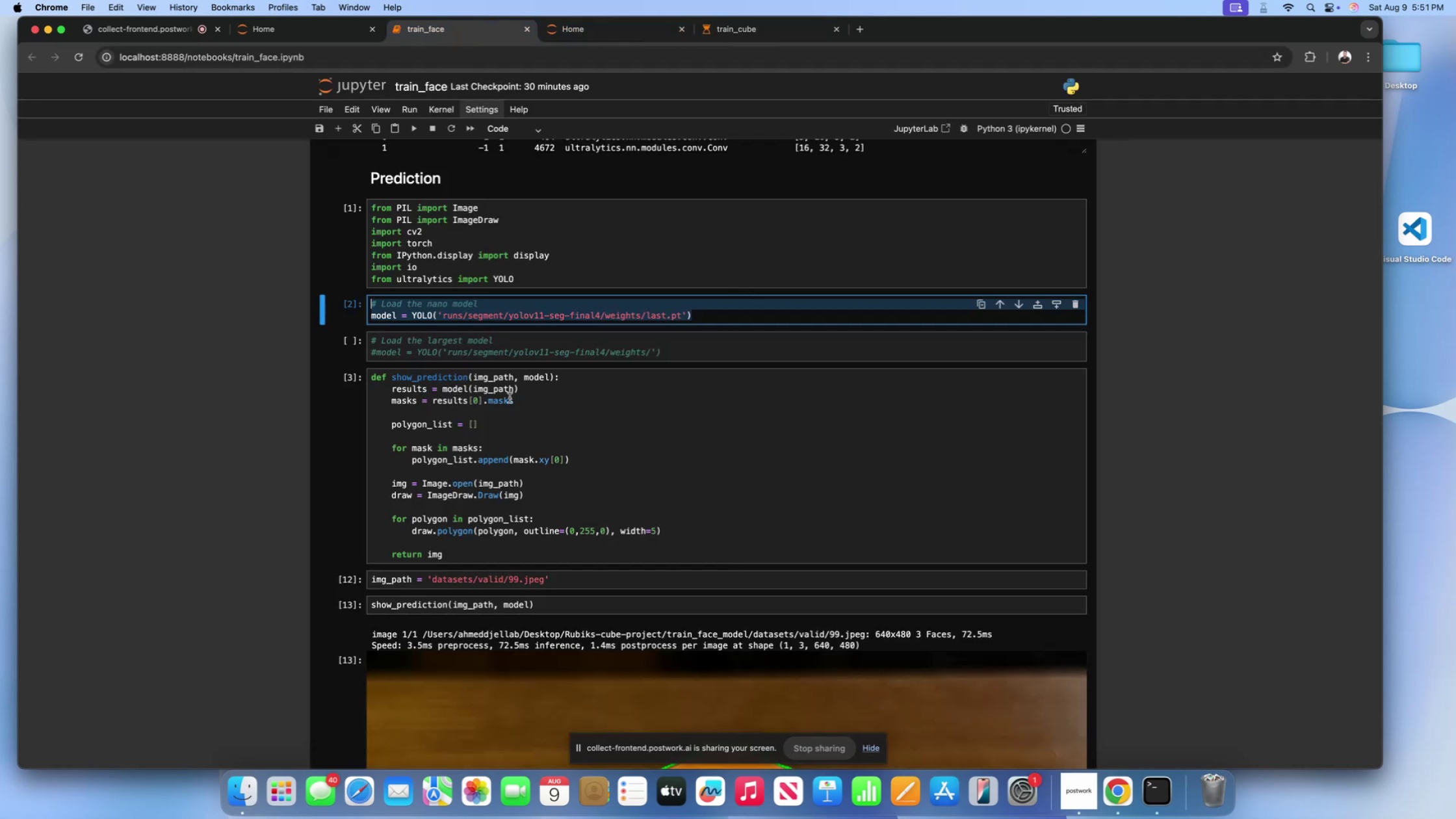 
scroll: coordinate [510, 373], scroll_direction: down, amount: 134.0
 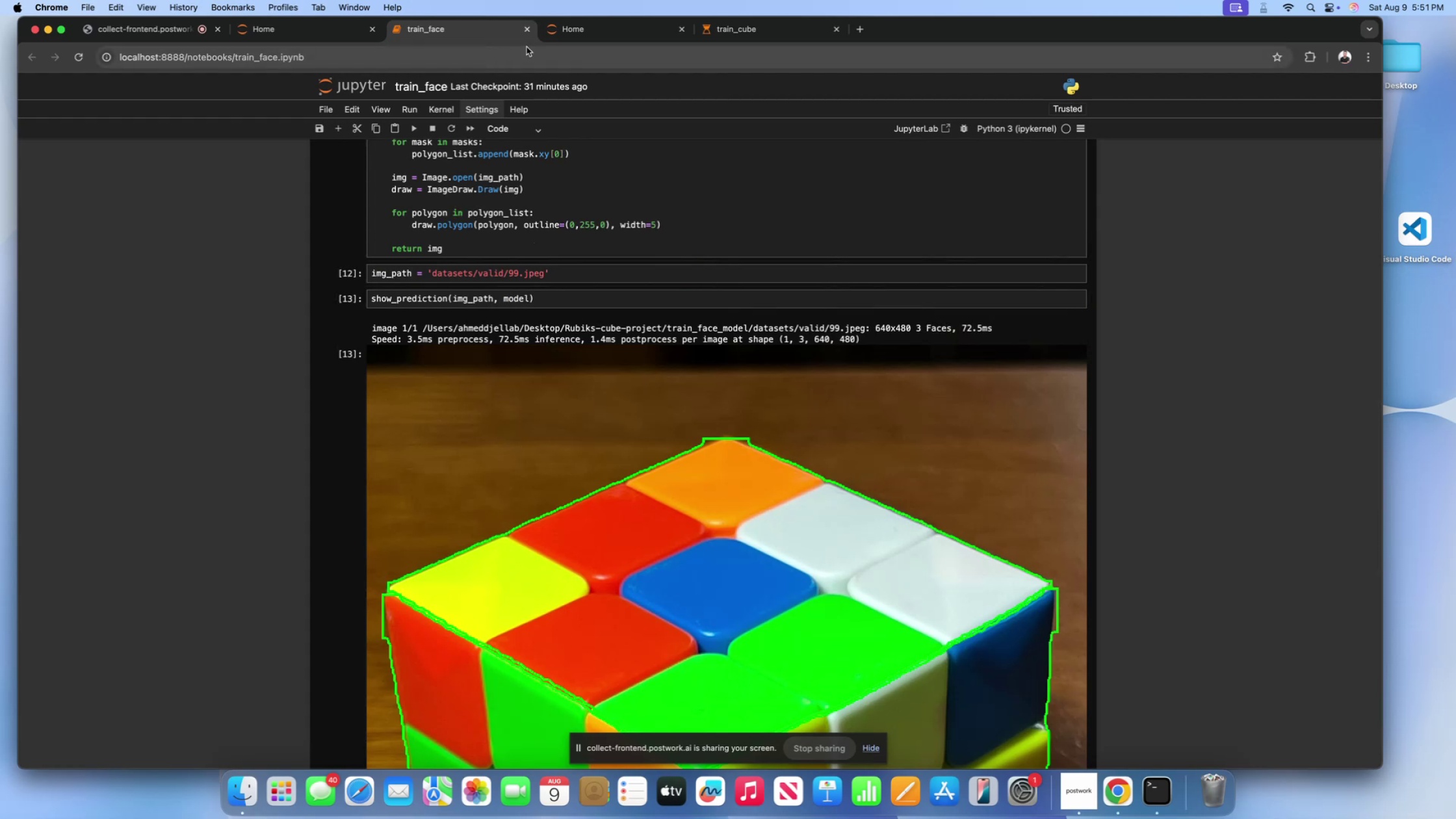 
left_click([527, 31])
 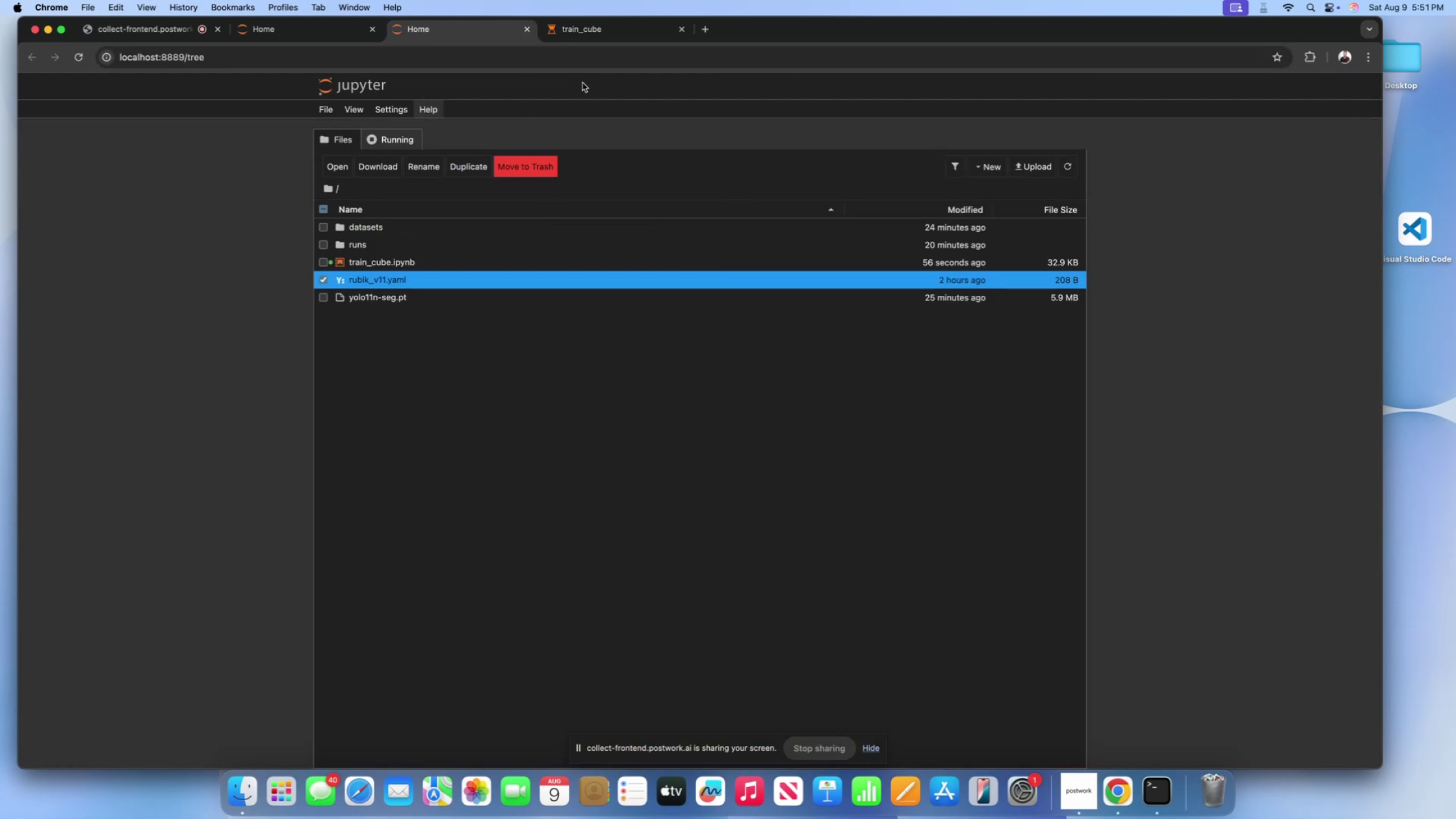 
left_click([592, 15])
 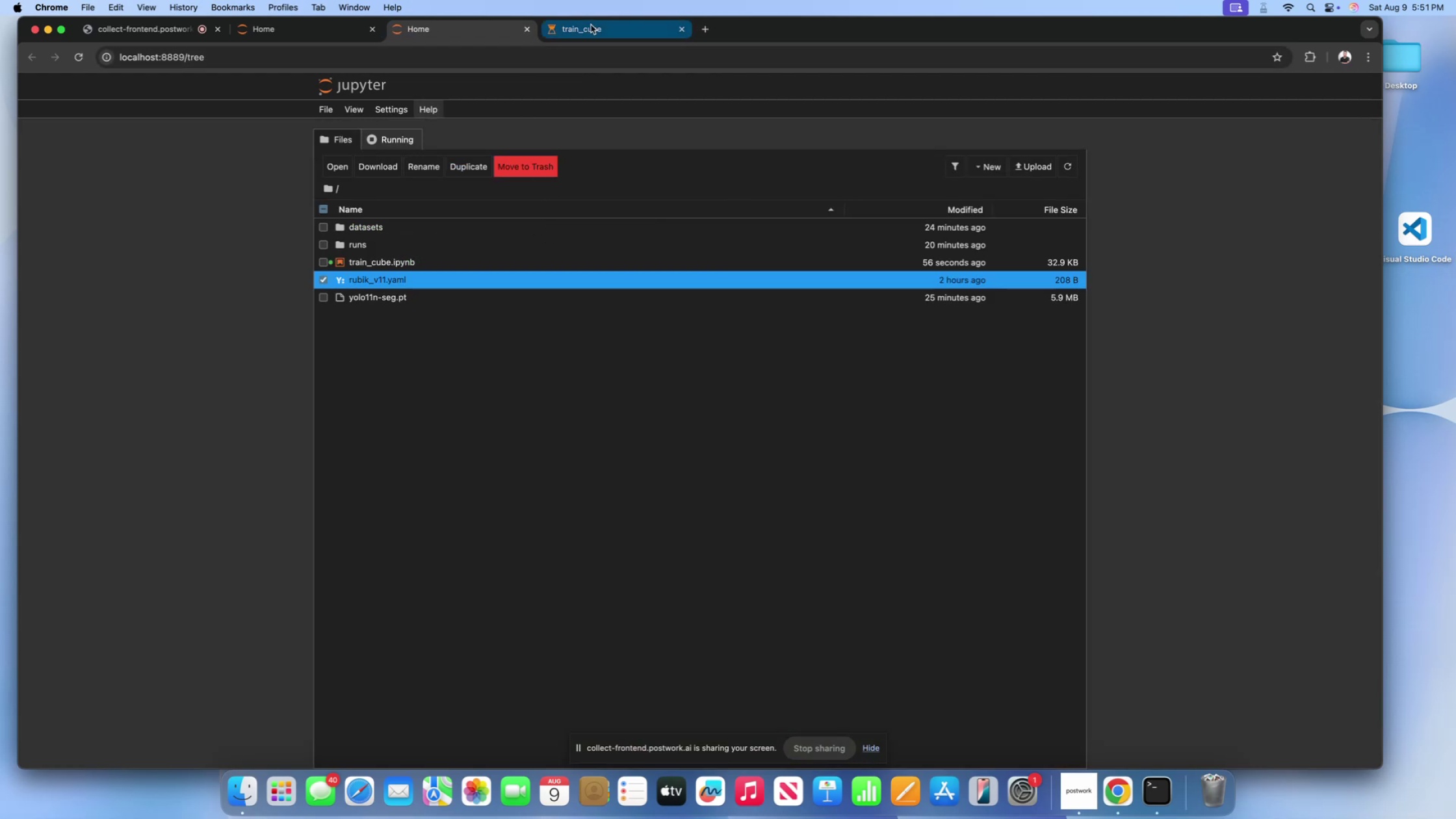 
left_click([591, 25])
 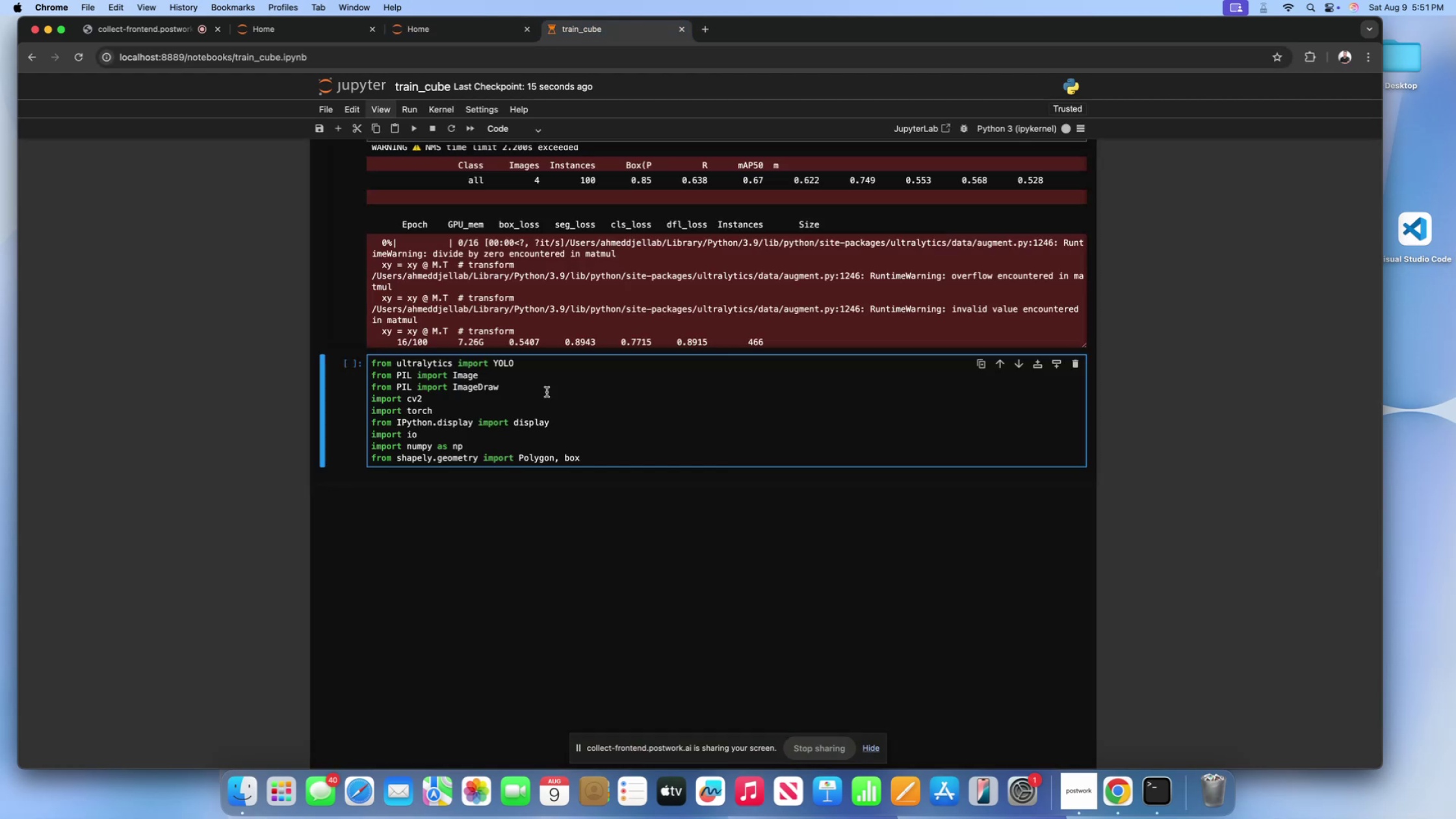 
scroll: coordinate [549, 413], scroll_direction: down, amount: 25.0
 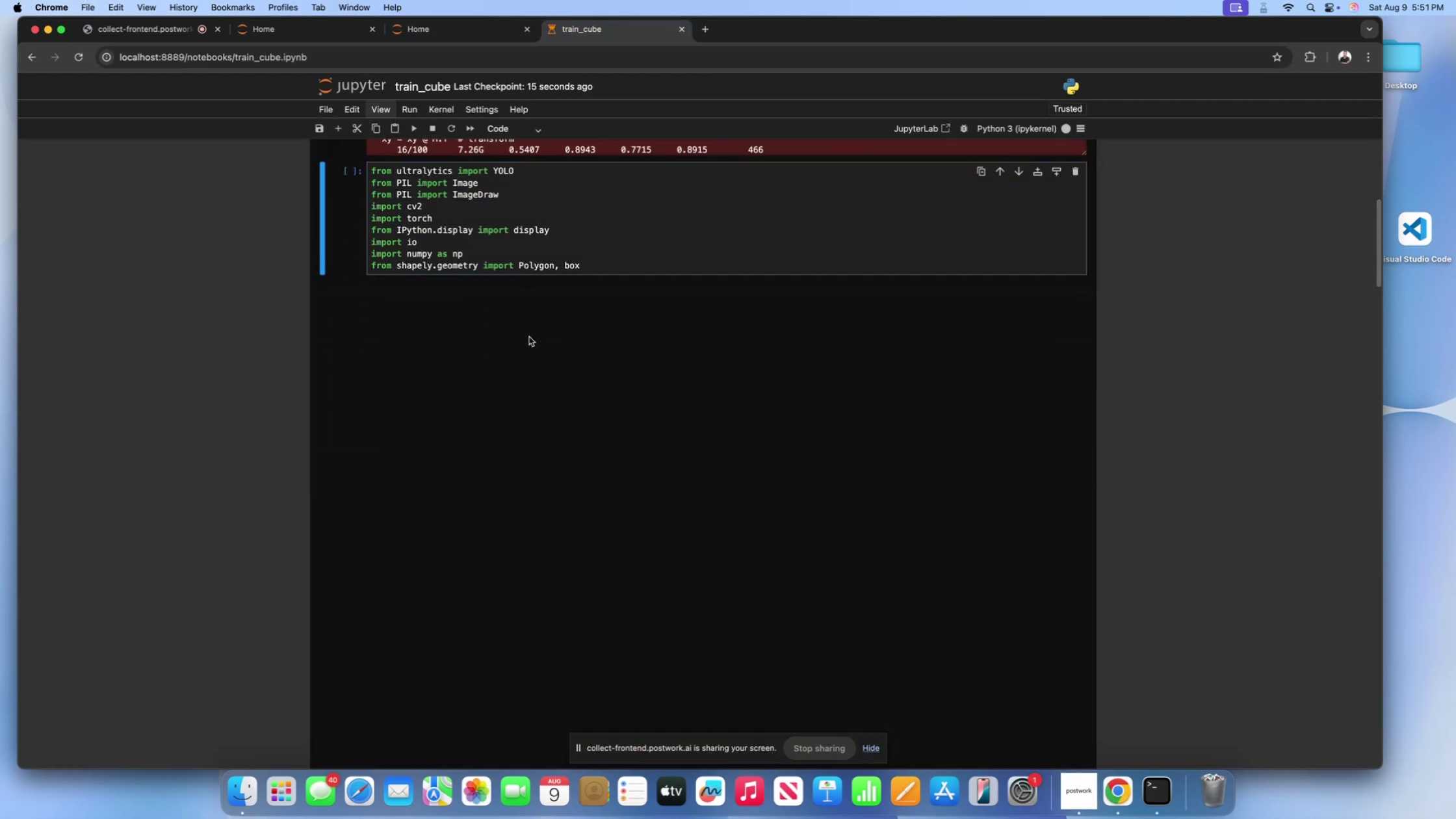 
double_click([526, 344])
 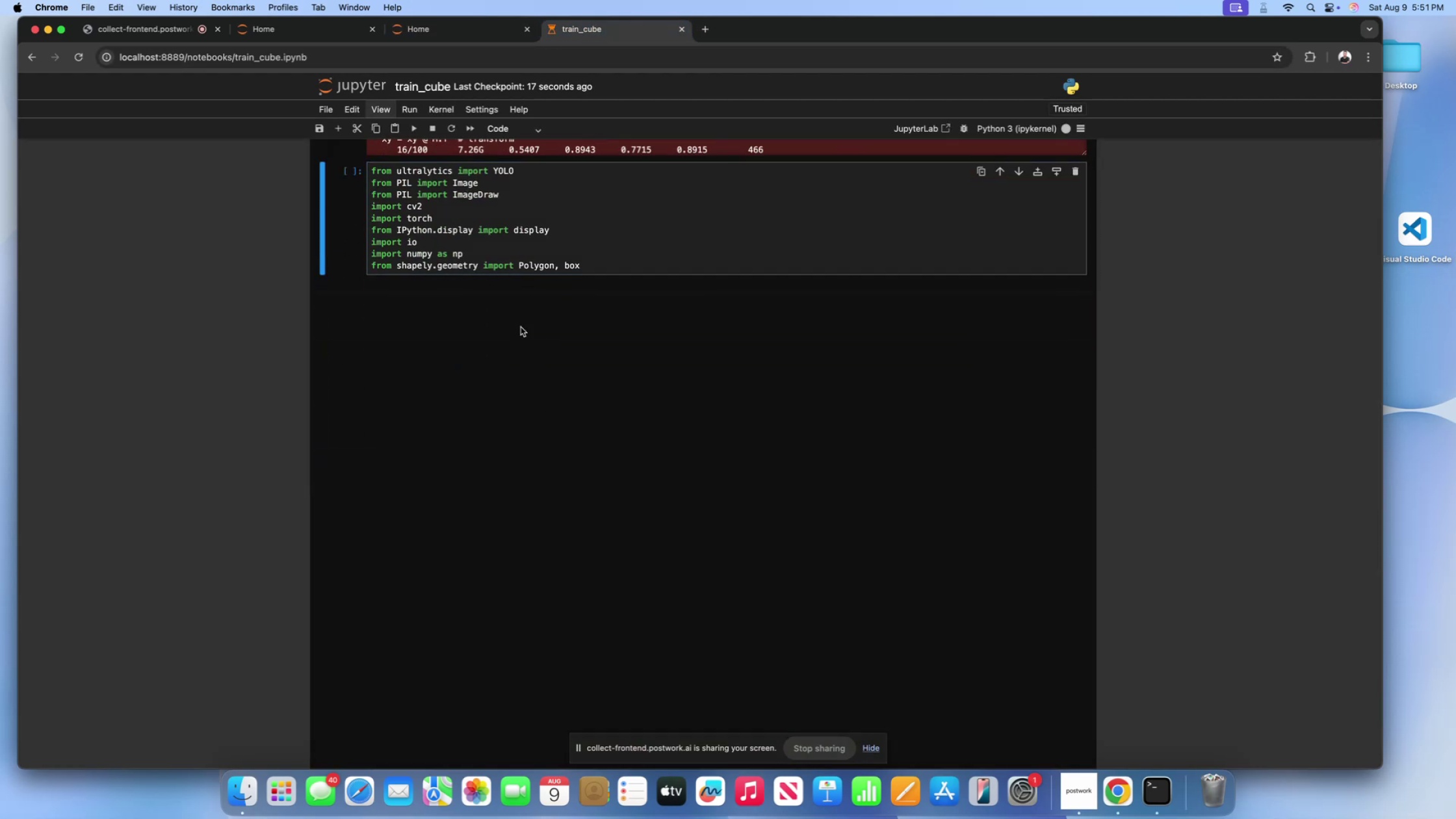 
triple_click([481, 192])
 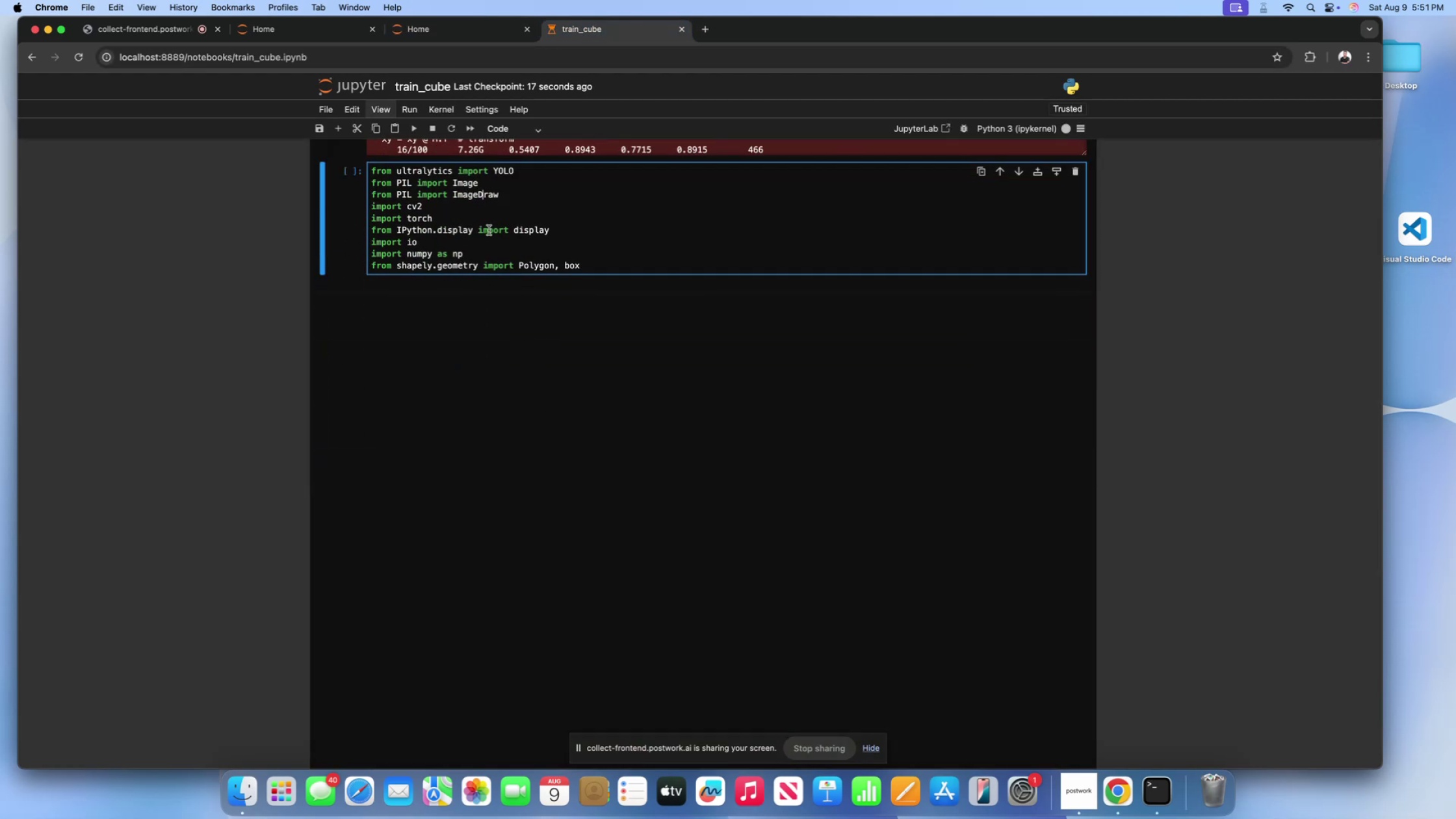 
scroll: coordinate [513, 300], scroll_direction: up, amount: 8.0
 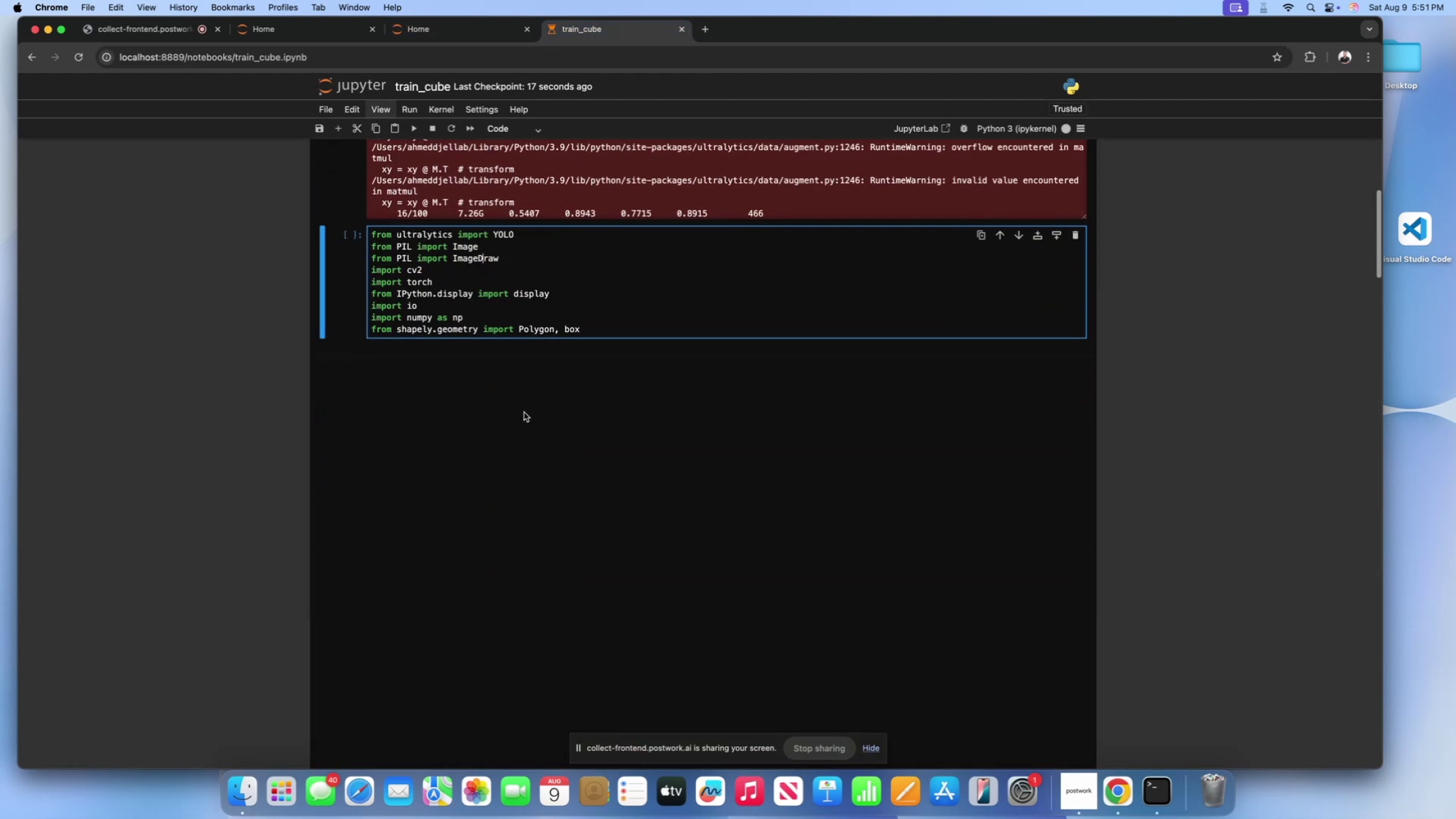 
left_click([524, 412])
 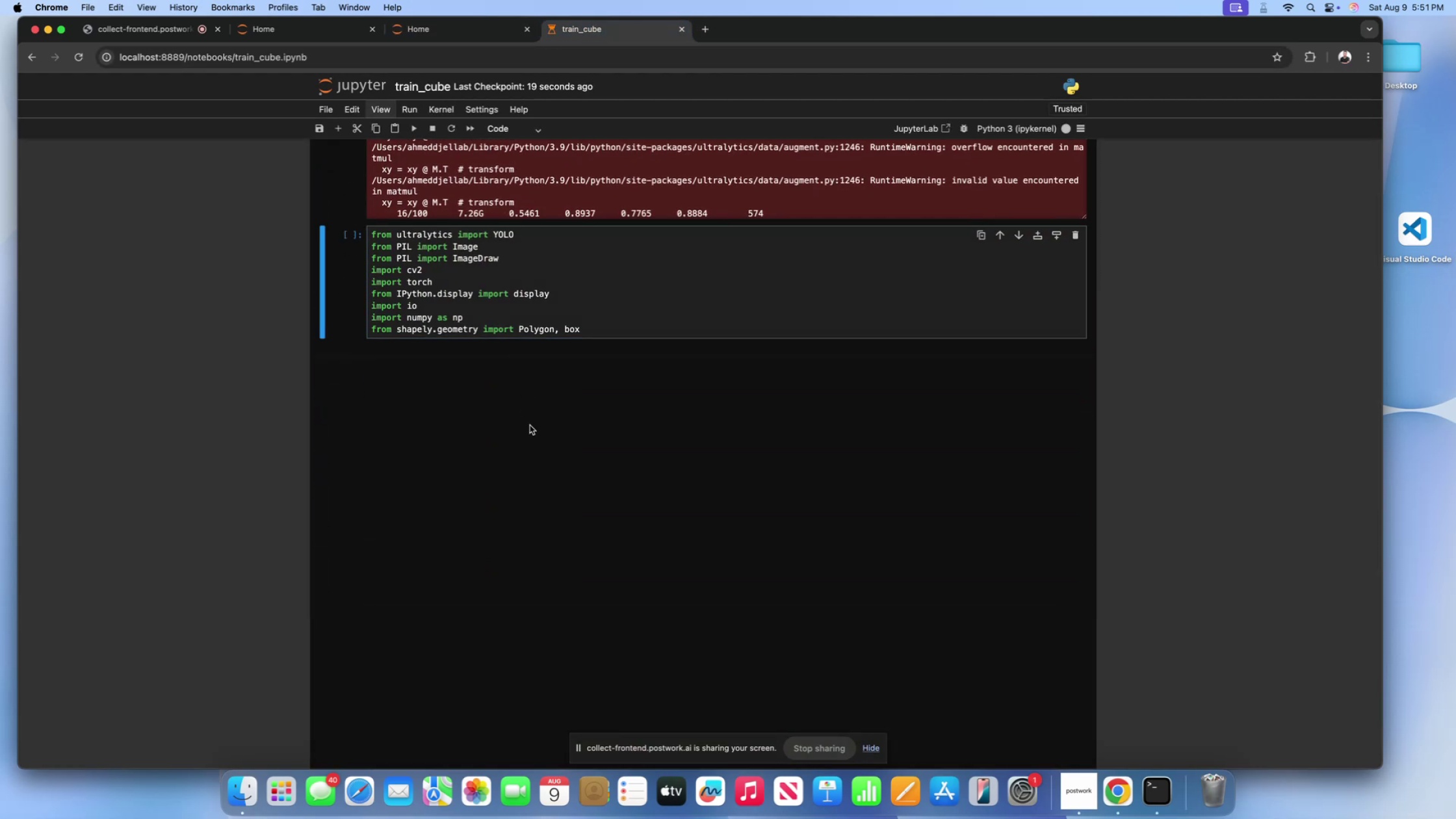 
left_click([532, 430])
 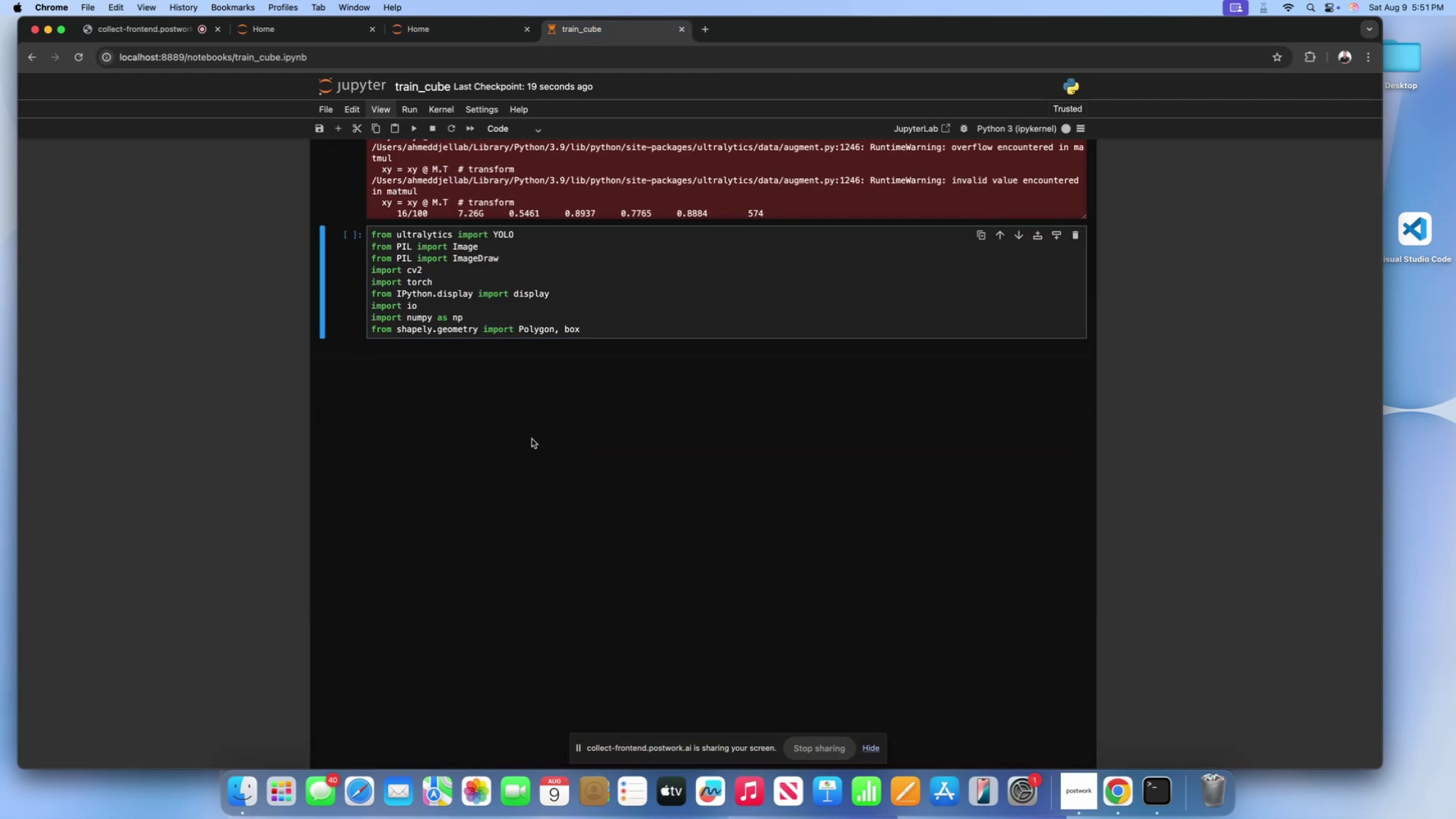 
scroll: coordinate [512, 527], scroll_direction: down, amount: 615.0
 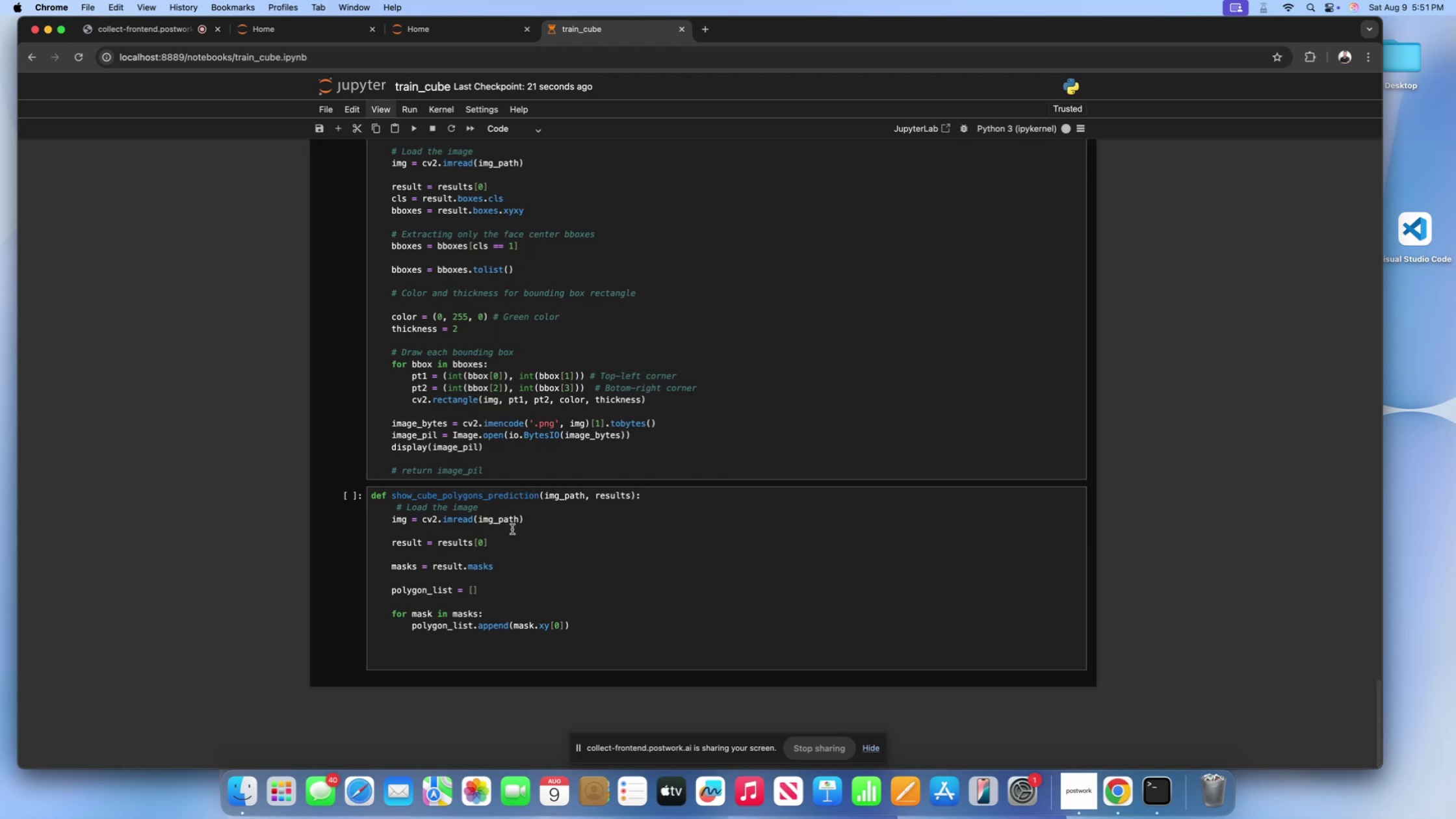 
left_click([512, 529])
 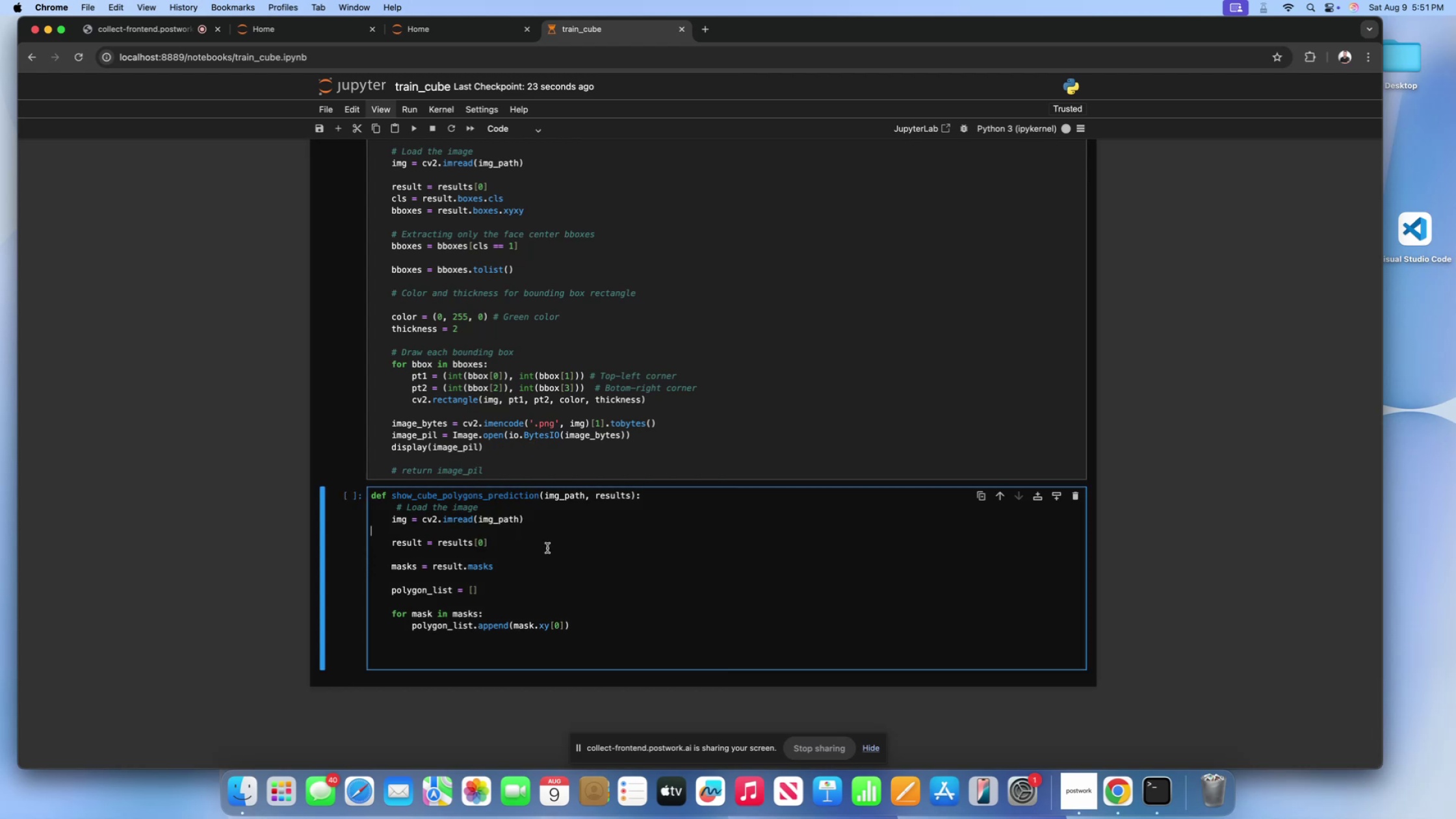 
scroll: coordinate [450, 499], scroll_direction: down, amount: 20.0
 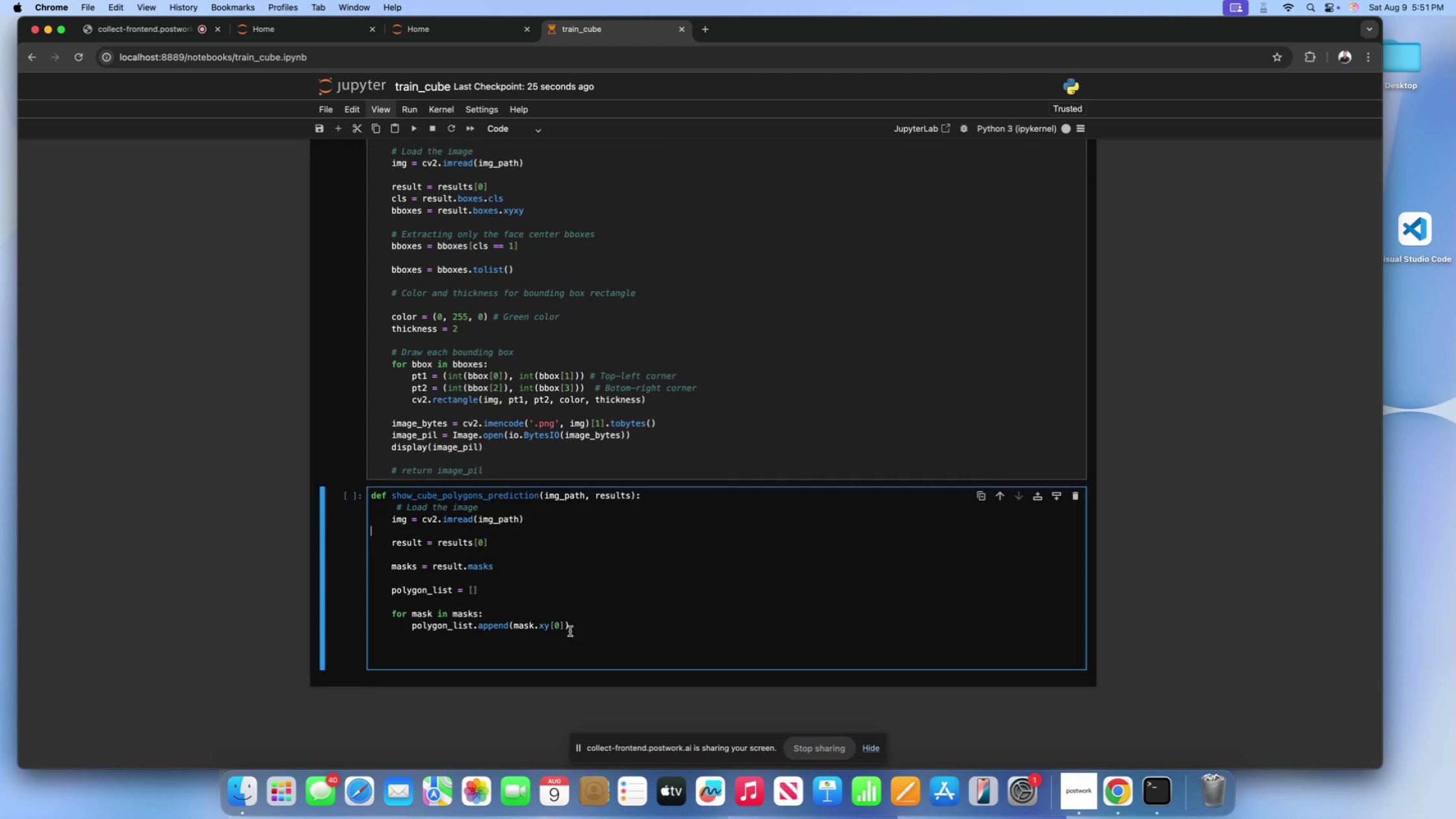 
left_click([578, 623])
 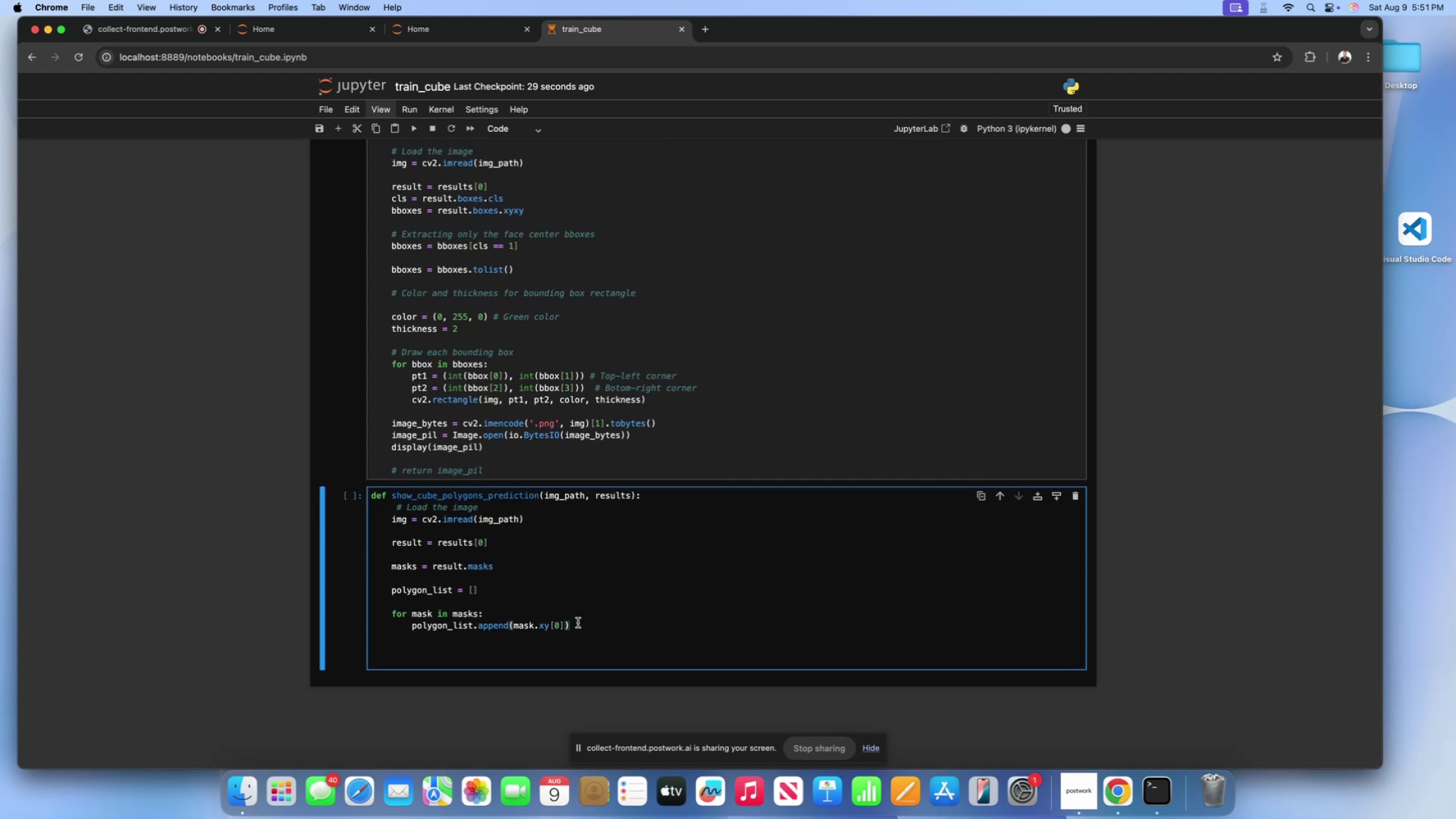 
wait(8.48)
 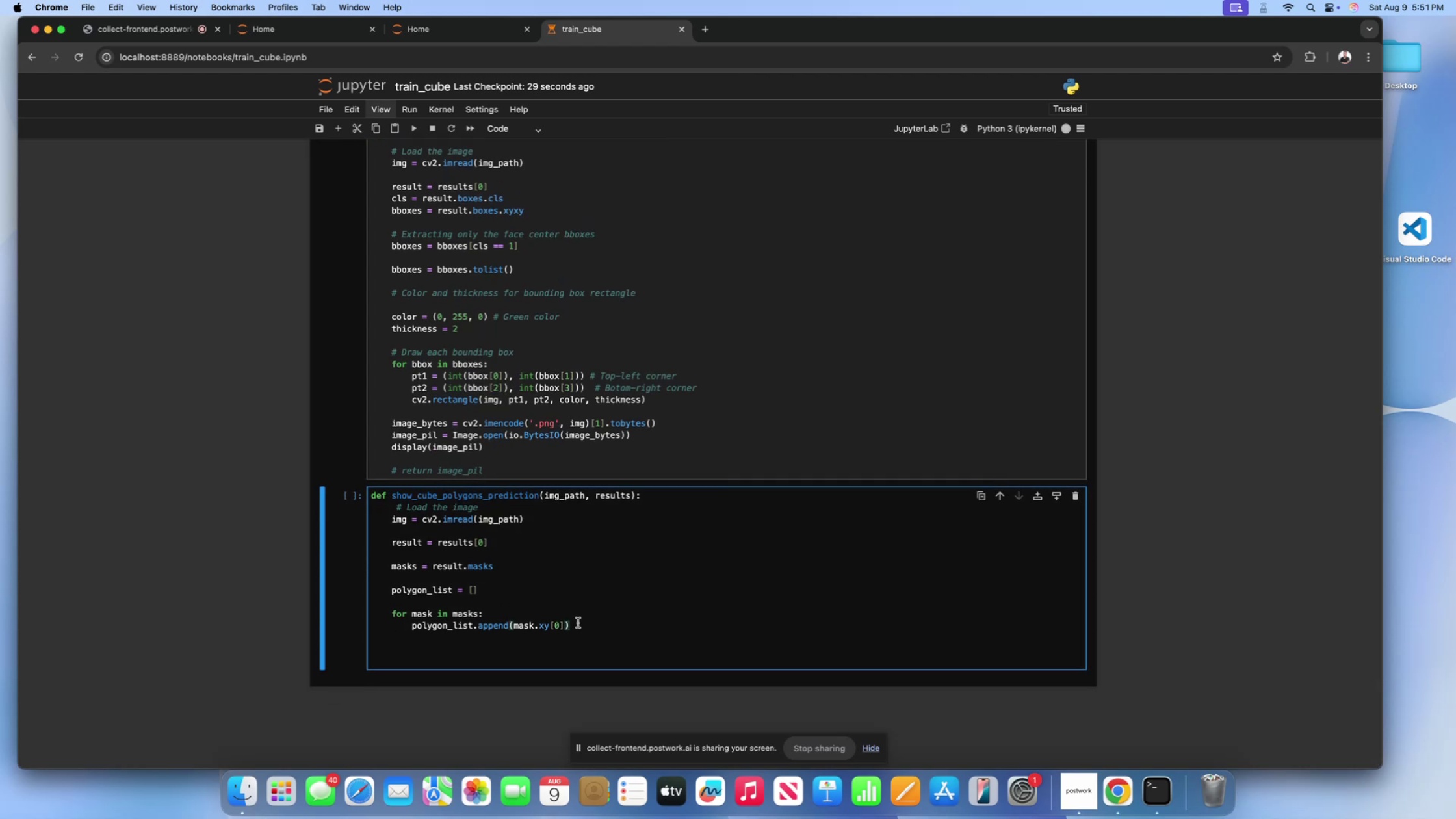 
key(Enter)
 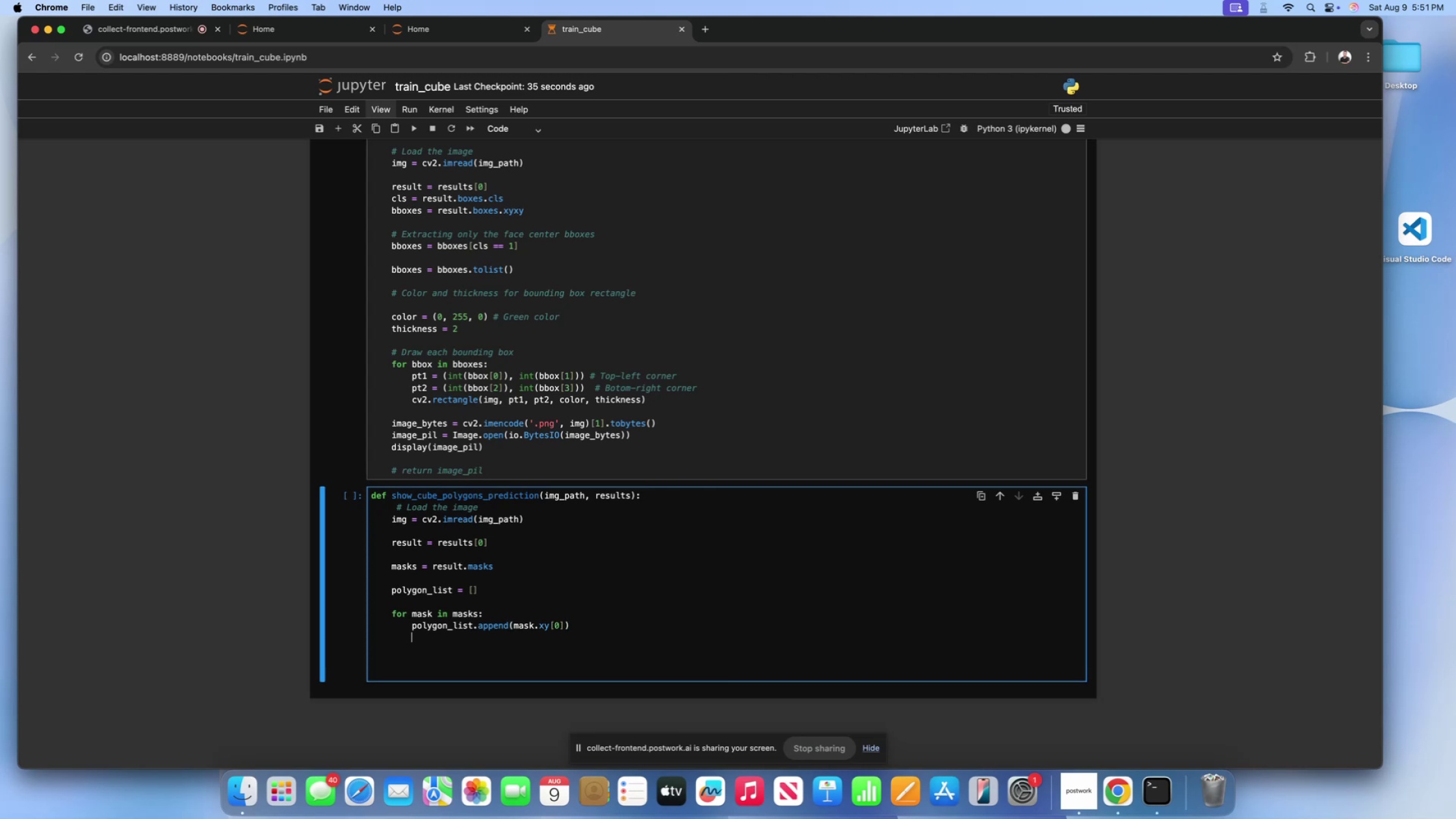 
key(Enter)
 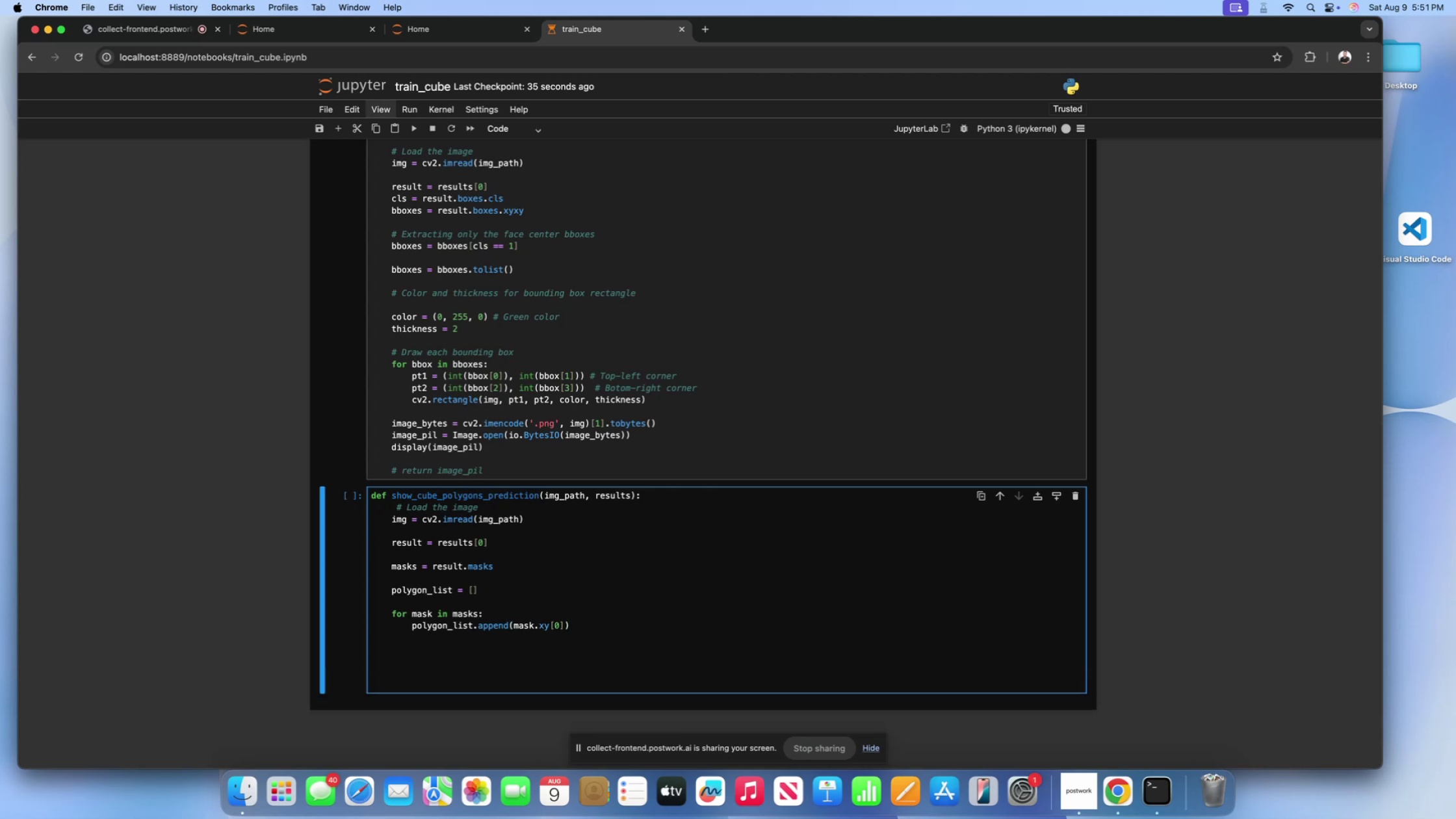 
key(Backspace)
 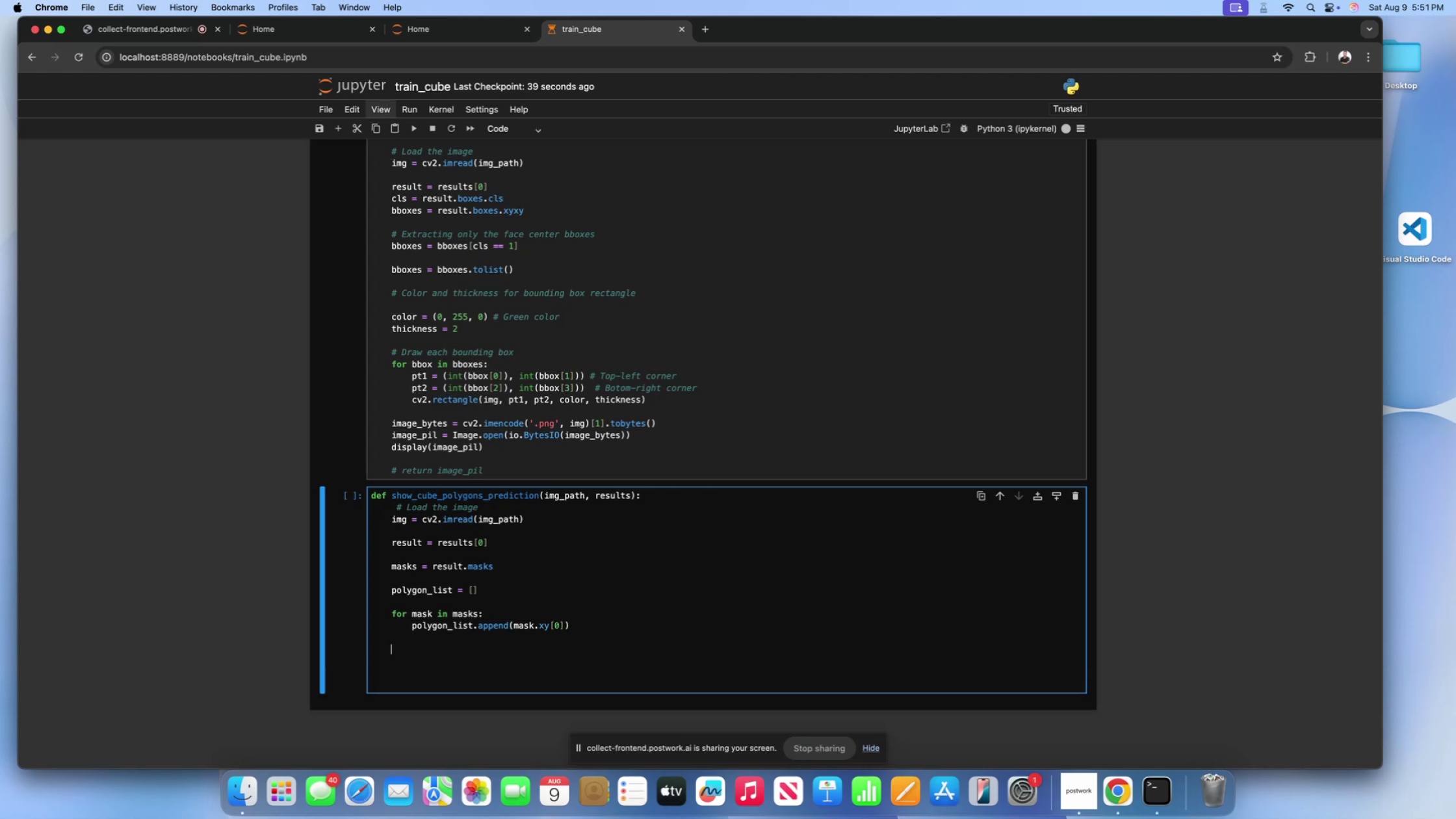 
wait(5.06)
 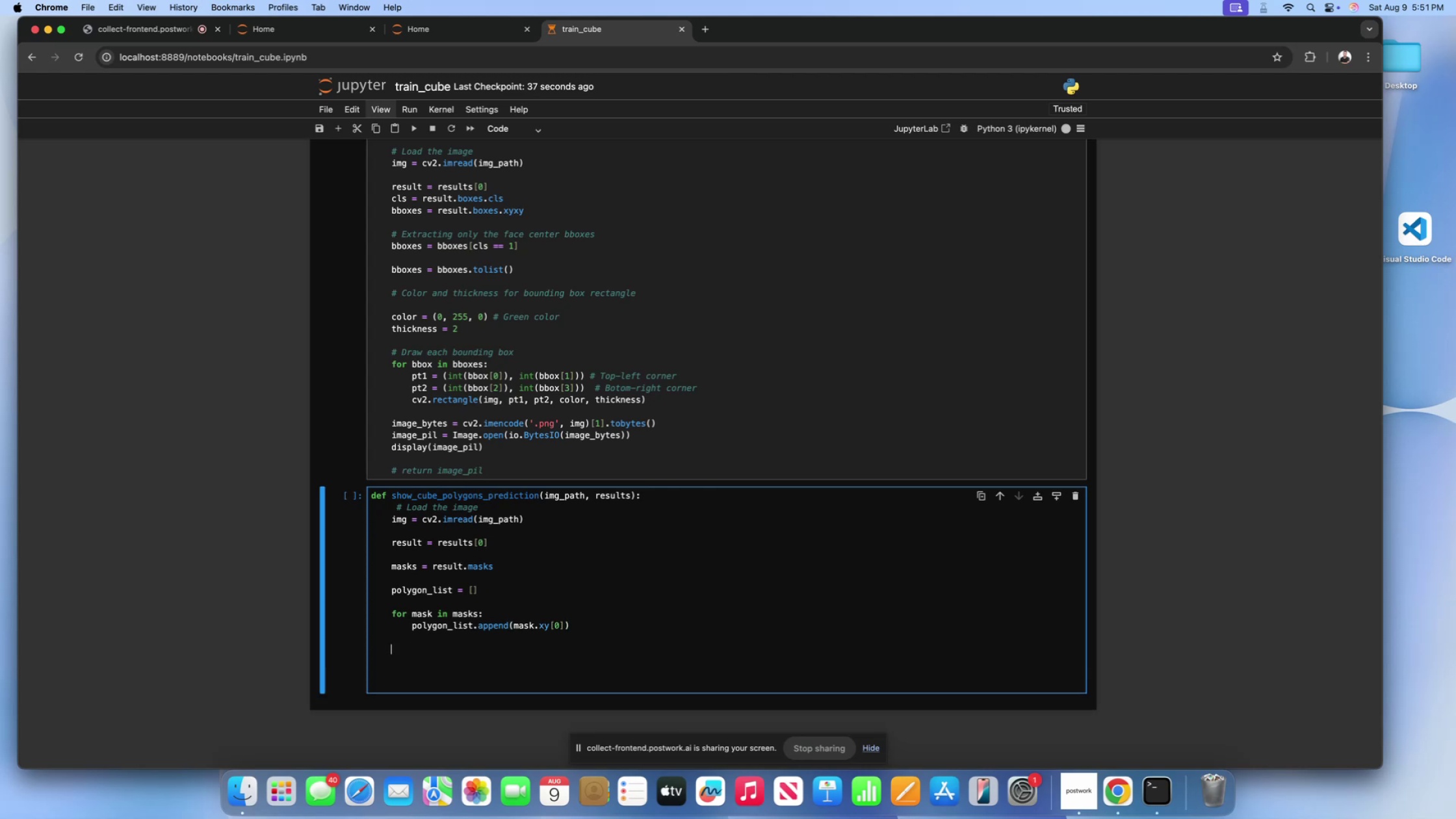 
type(# Filter out the )
 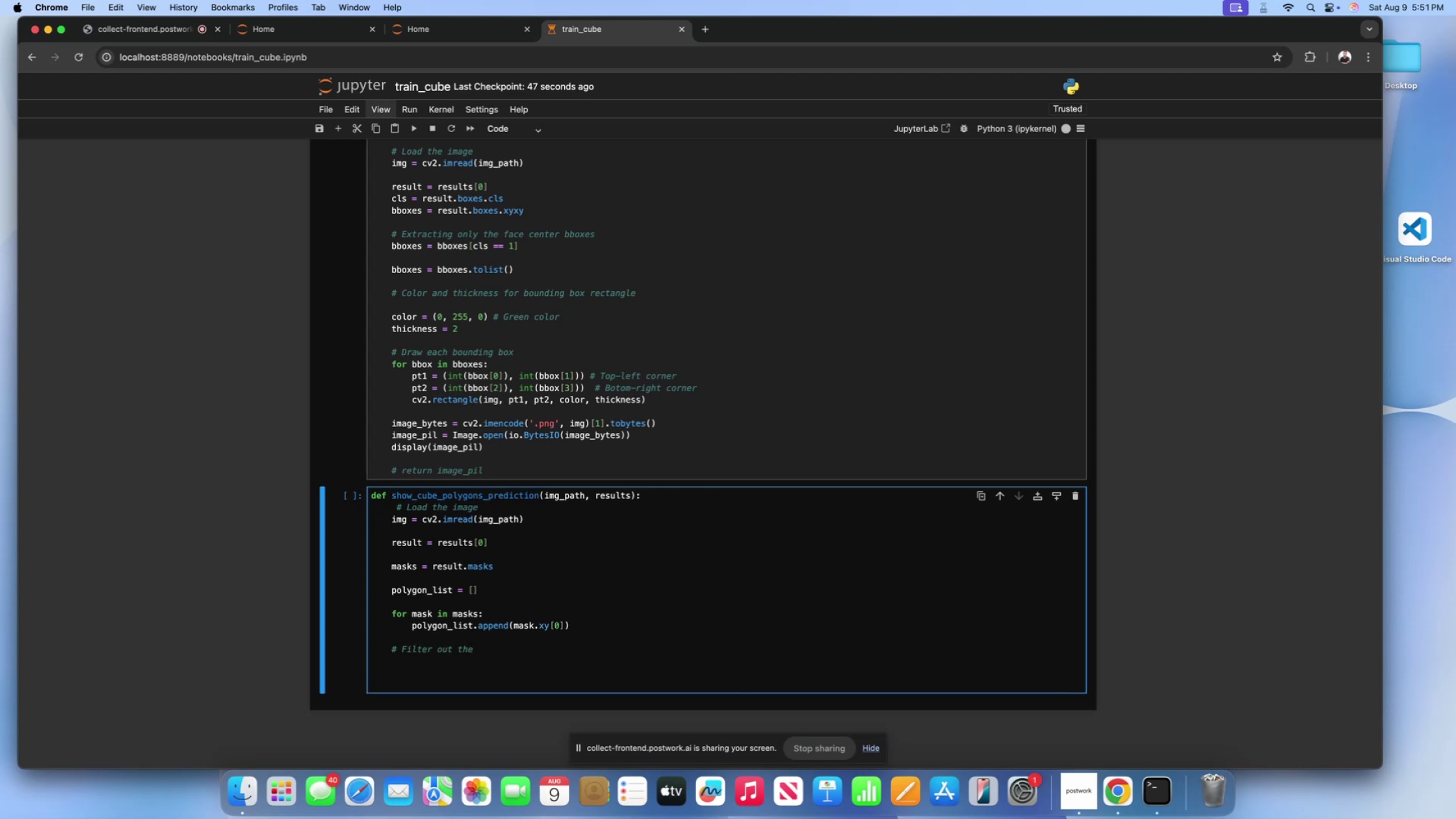 
type( )
key(Backspace)
type('center' polyg)
key(Backspace)
key(Backspace)
key(Backspace)
key(Backspace)
key(Backspace)
key(Backspace)
key(Backspace)
key(Backspace)
key(Backspace)
key(Backspace)
key(Backspace)
key(Backspace)
key(Backspace)
key(Backspace)
type('centenr)
key(Backspace)
key(Backspace)
type(r's facw cubve)
key(Backspace)
key(Backspace)
type(e' polyf)
key(Backspace)
type(gons )
 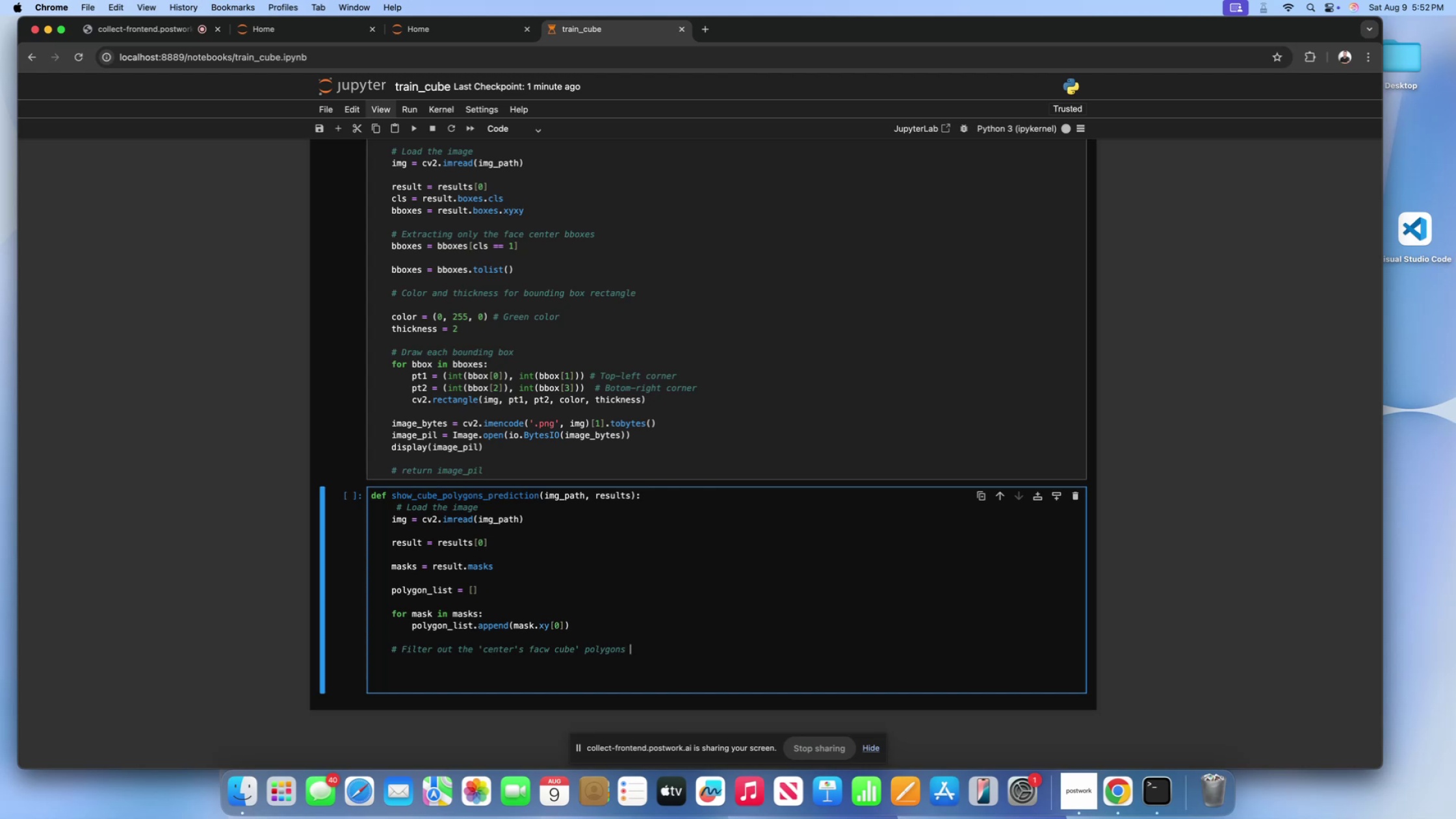 
wait(6.98)
 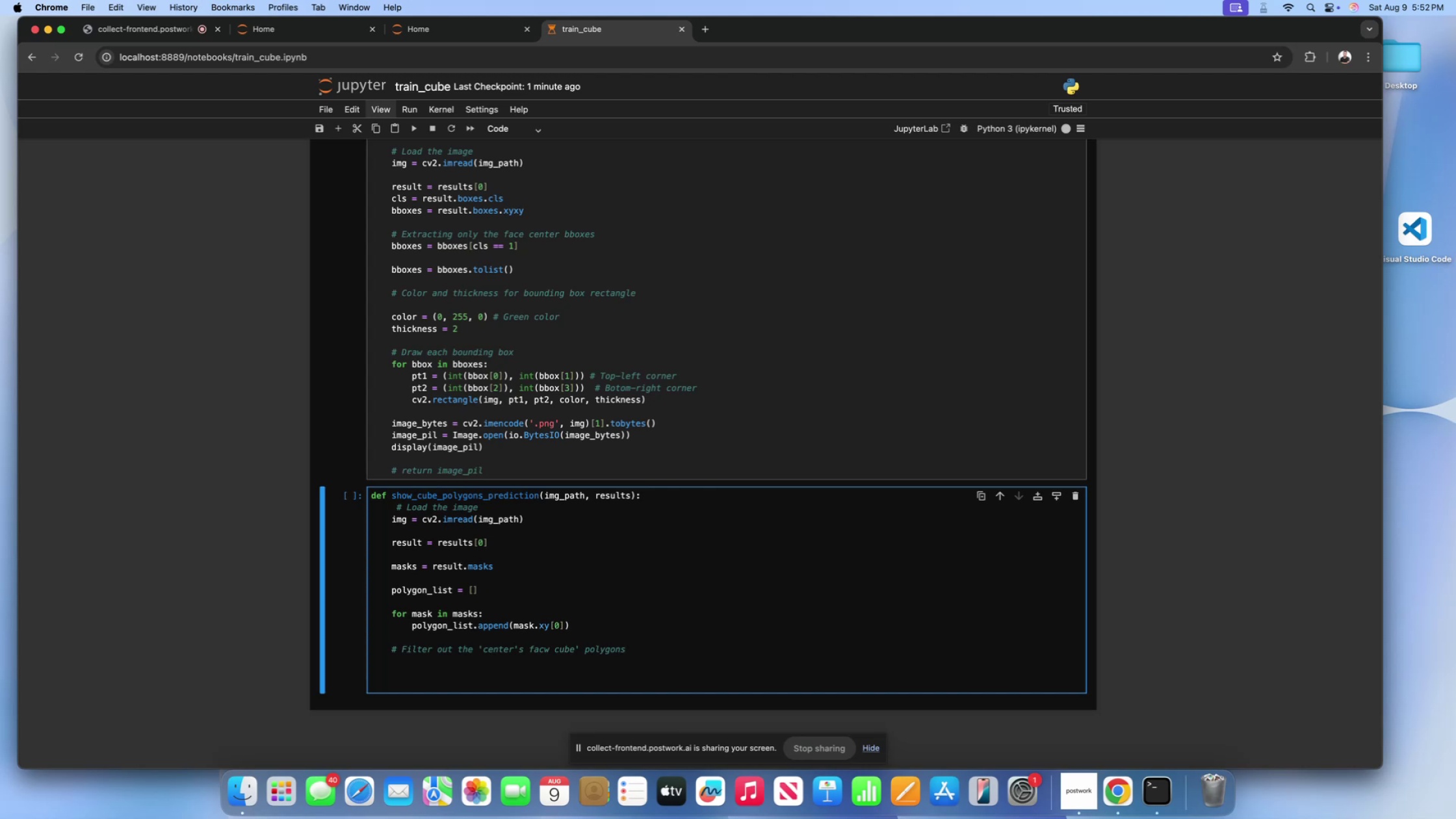 
type(and upsat )
key(Backspace)
key(Backspace)
key(Backspace)
key(Backspace)
type(datew )
key(Backspace)
key(Backspace)
type( the )
 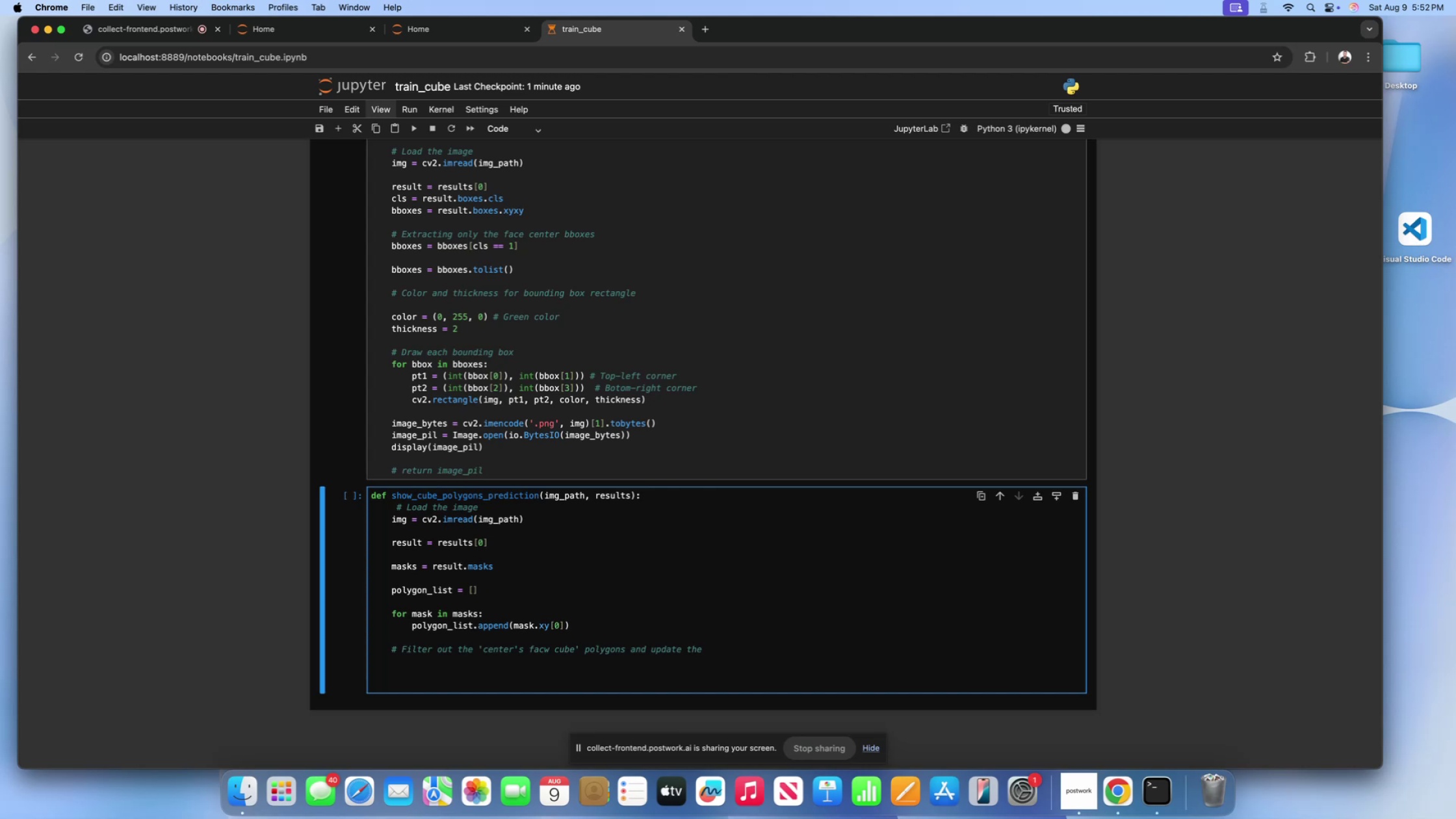 
wait(33.8)
 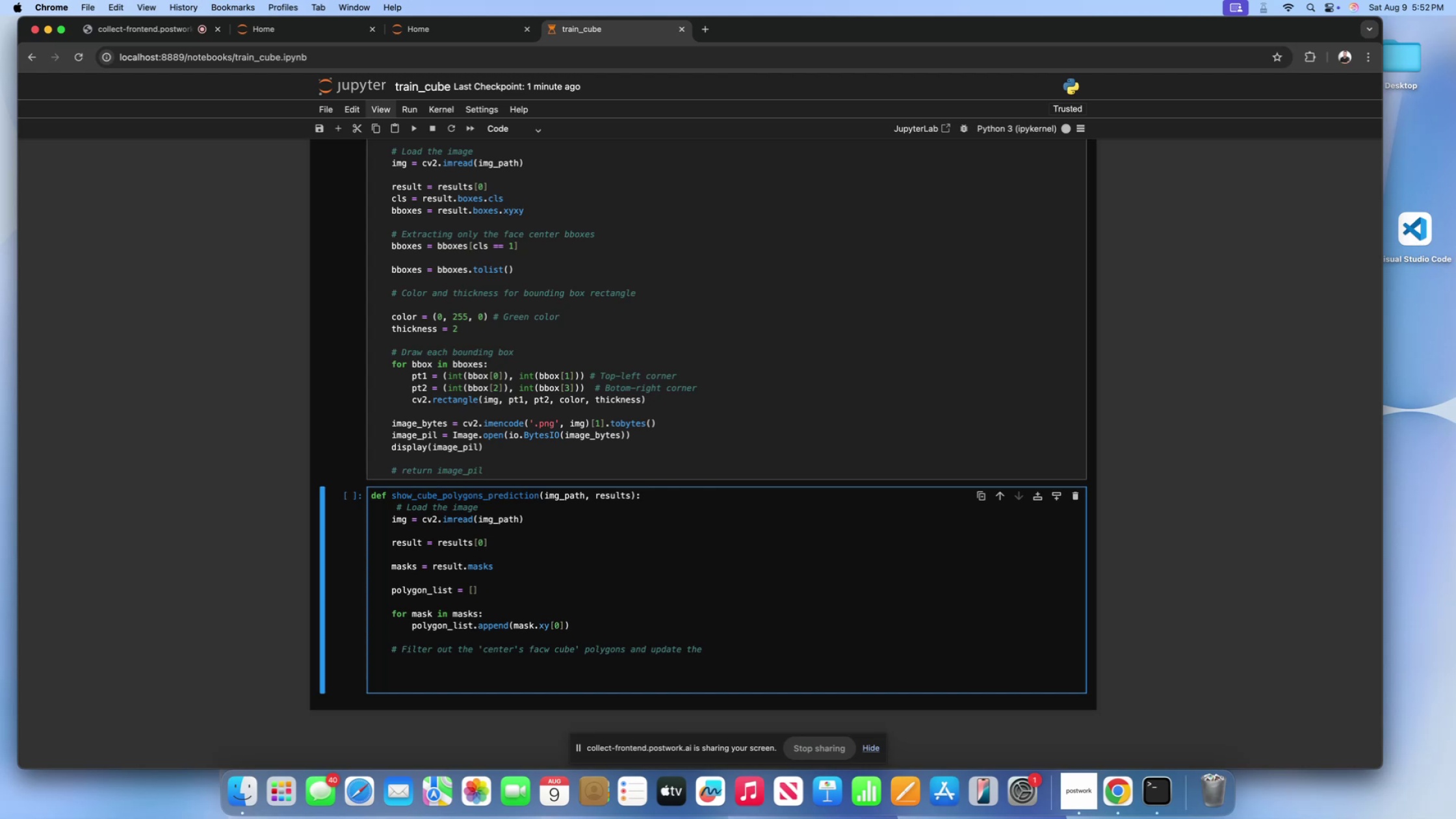 
type(cube_polygons and cls accordingle)
key(Backspace)
type(y)
 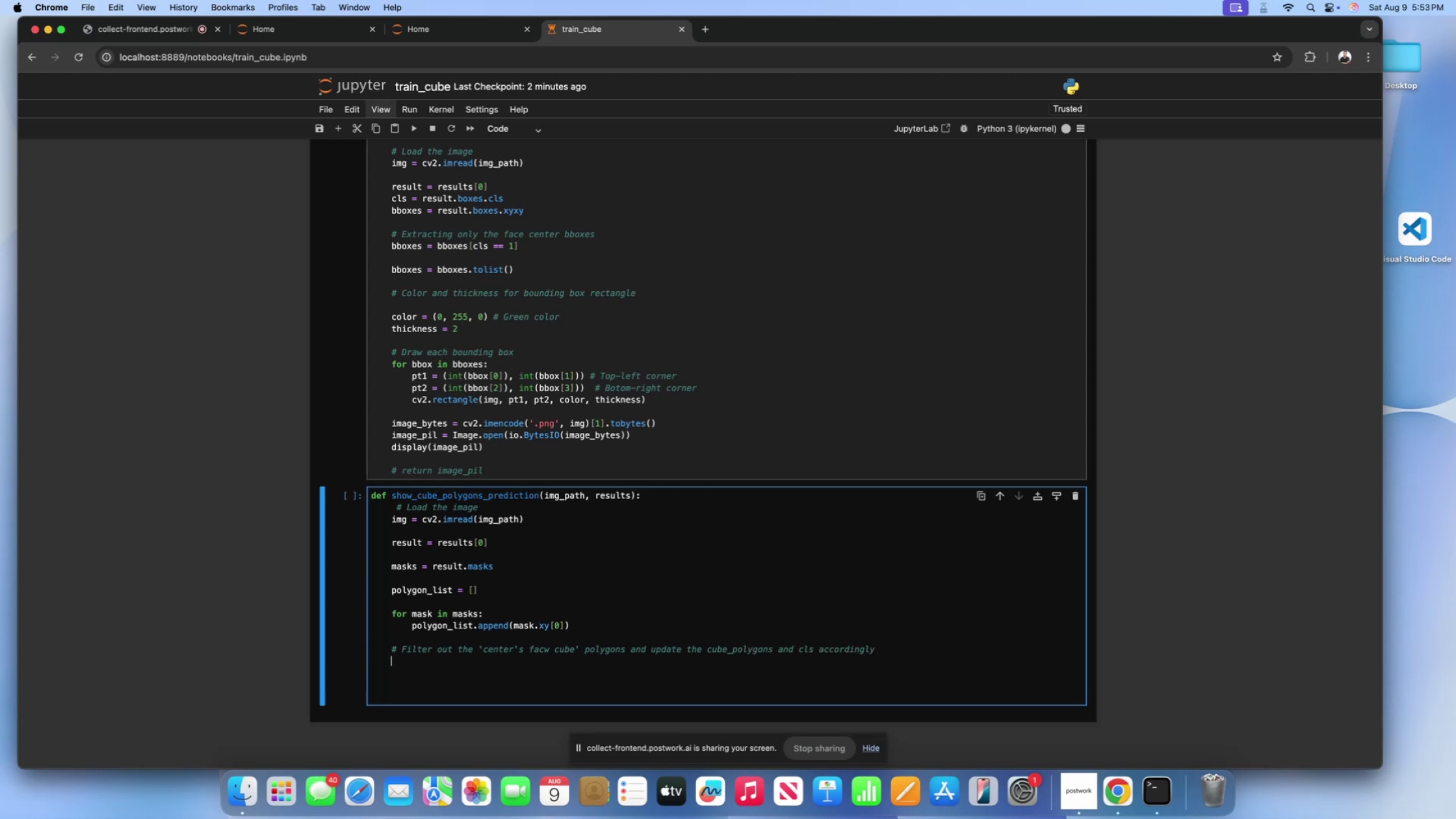 
 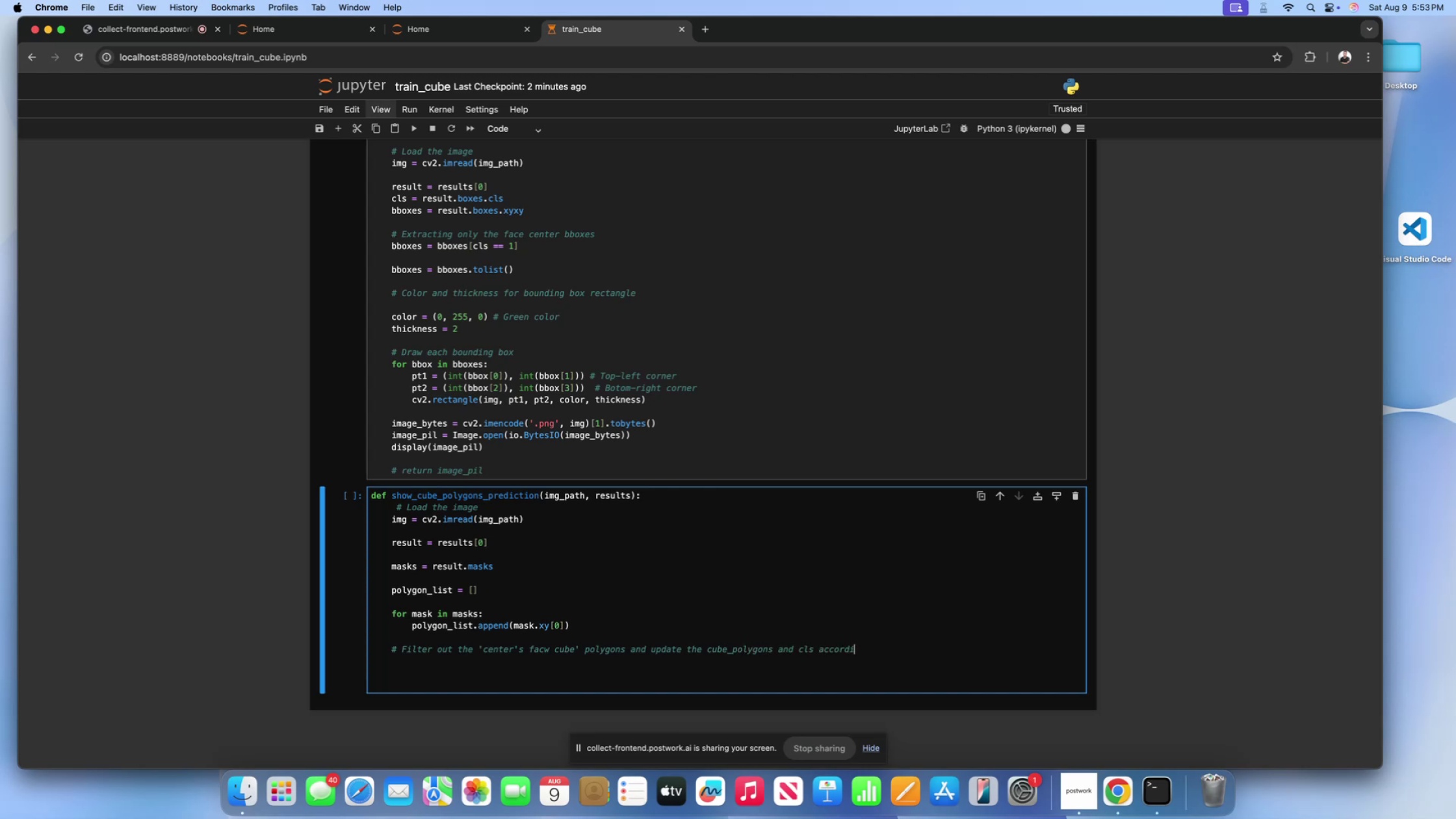 
key(Enter)
 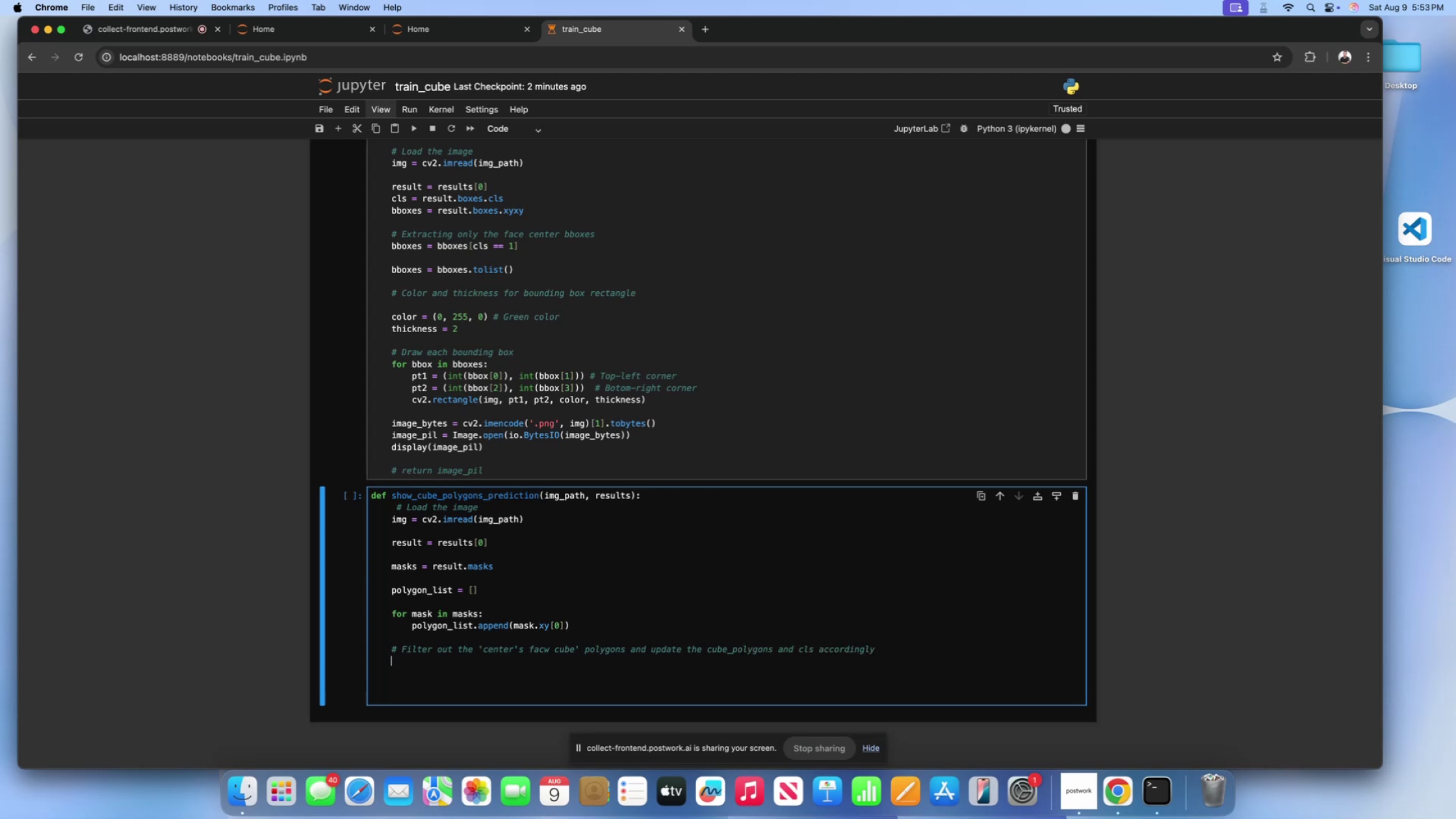 
type(filtered )
key(Backspace)
type(_indixe)
key(Backspace)
key(Backspace)
type(ces =)
 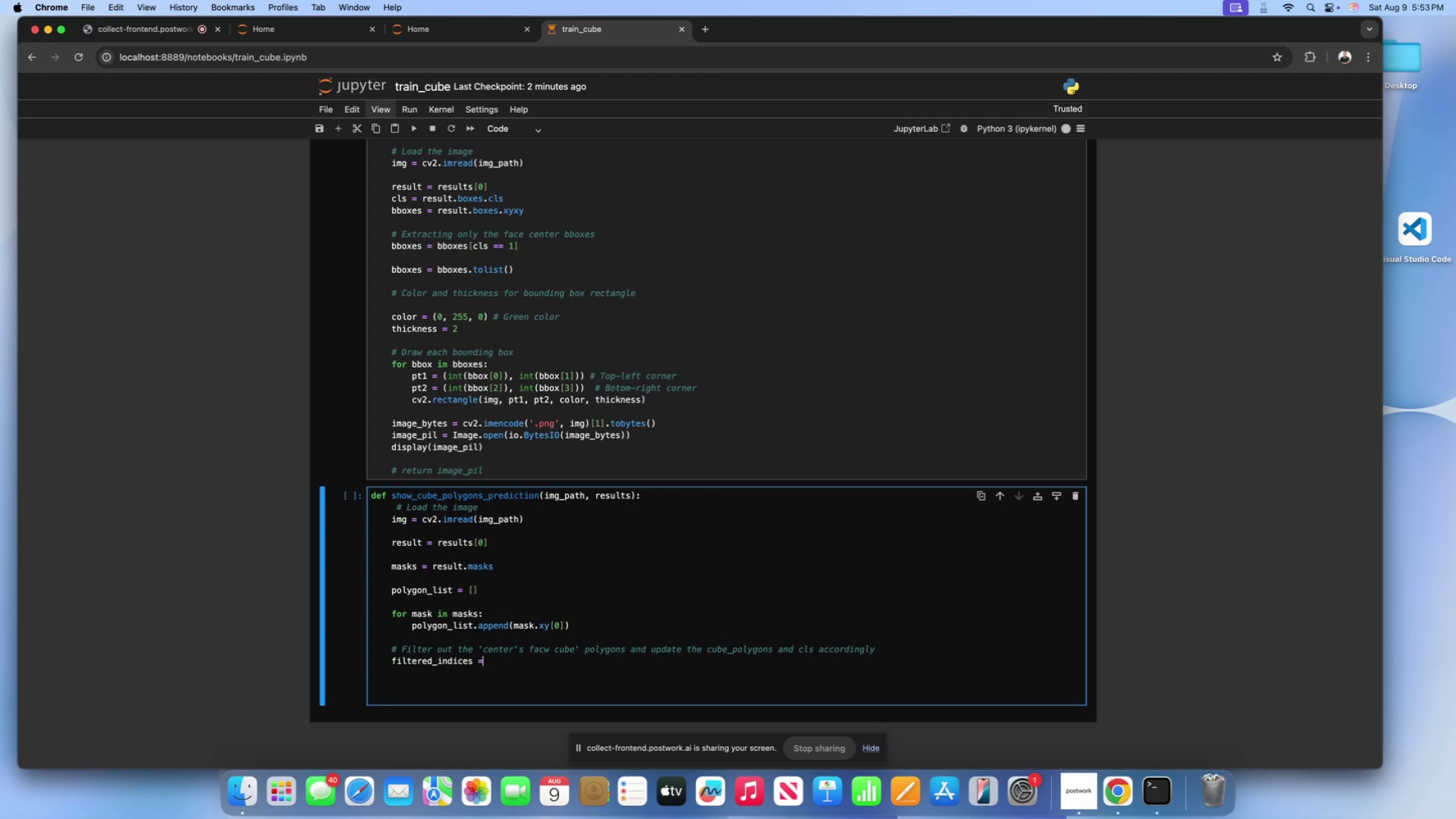 
 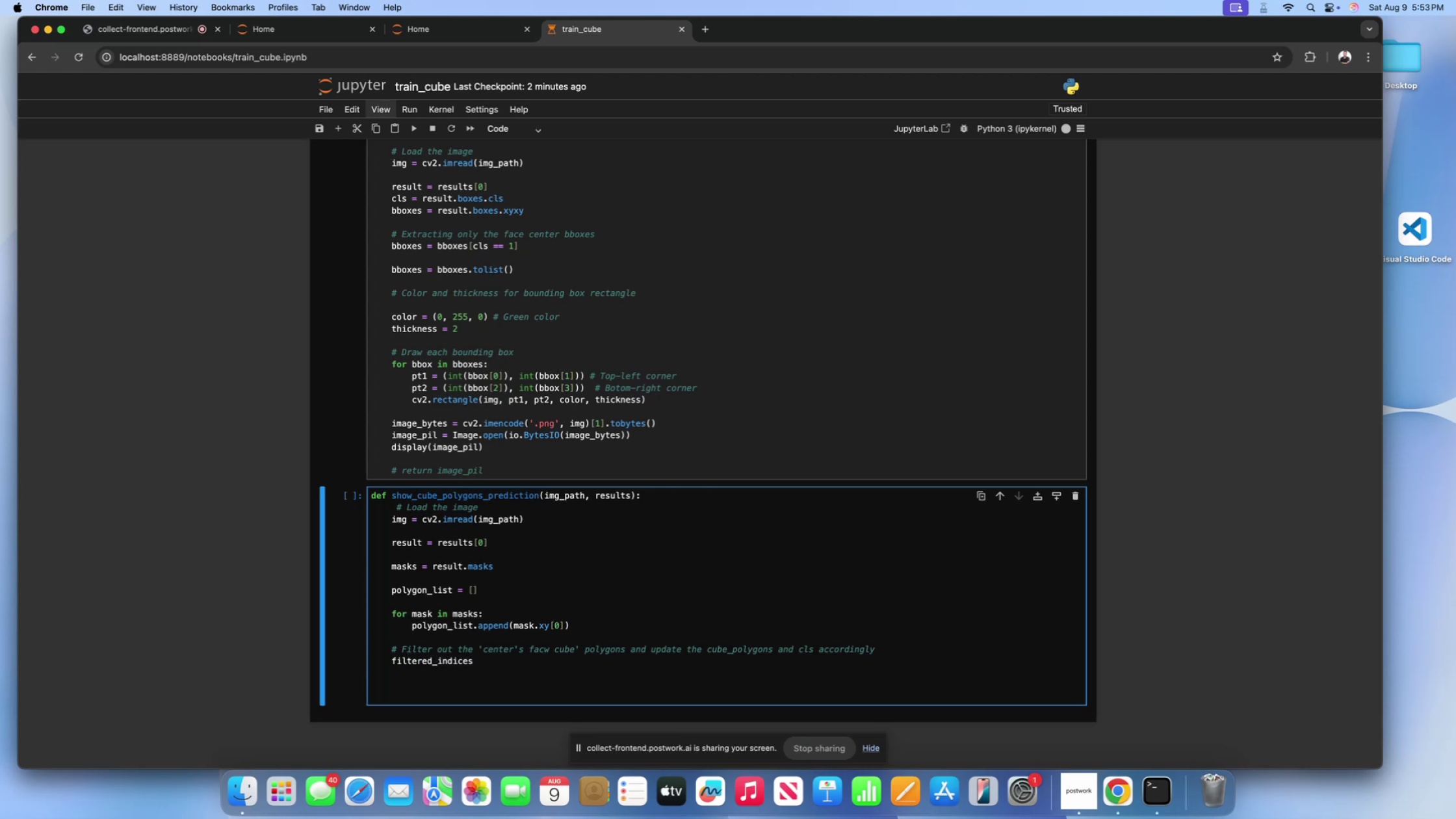 
key(ArrowRight)
 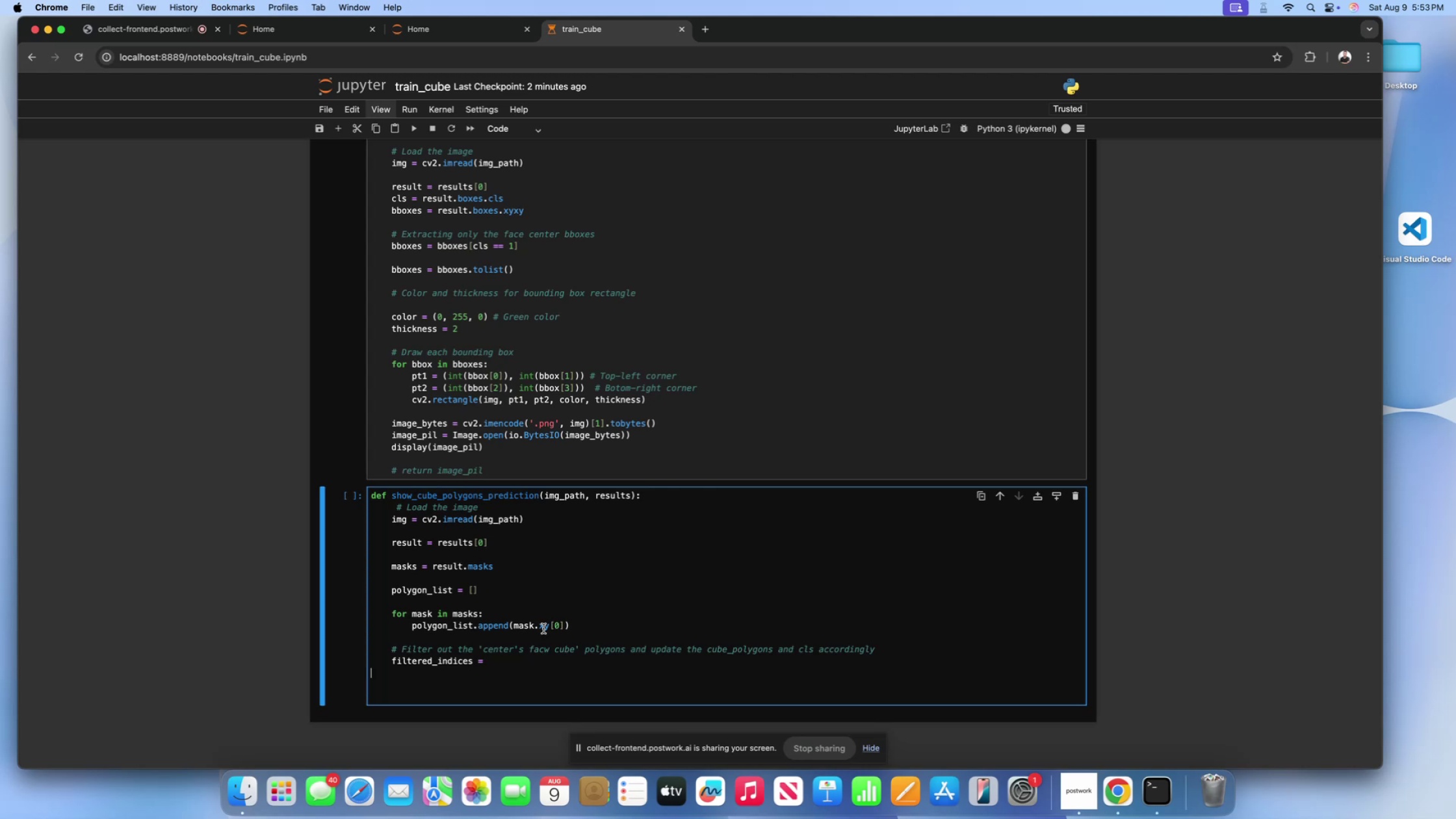 
left_click([530, 659])
 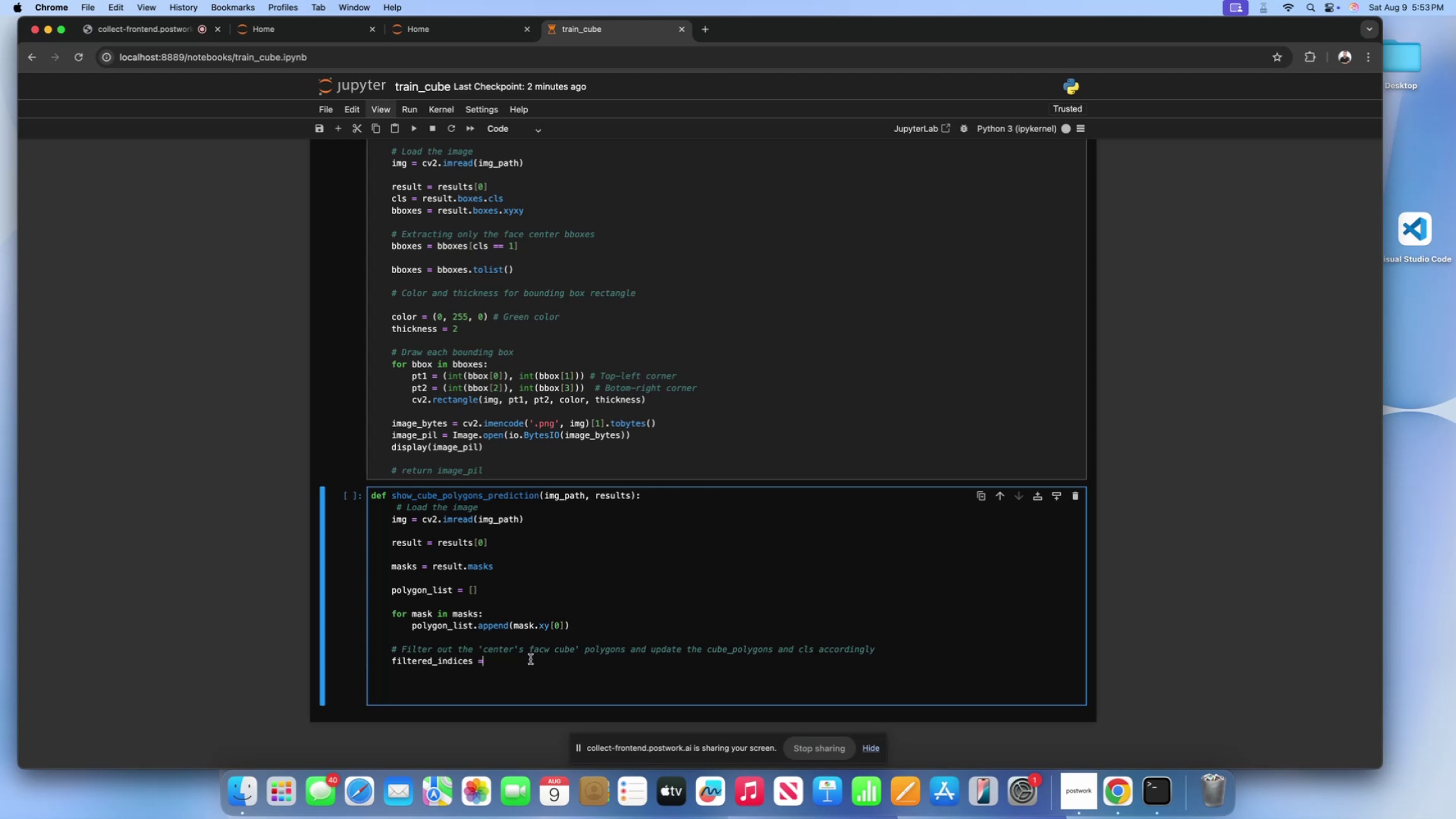 
key(Space)
 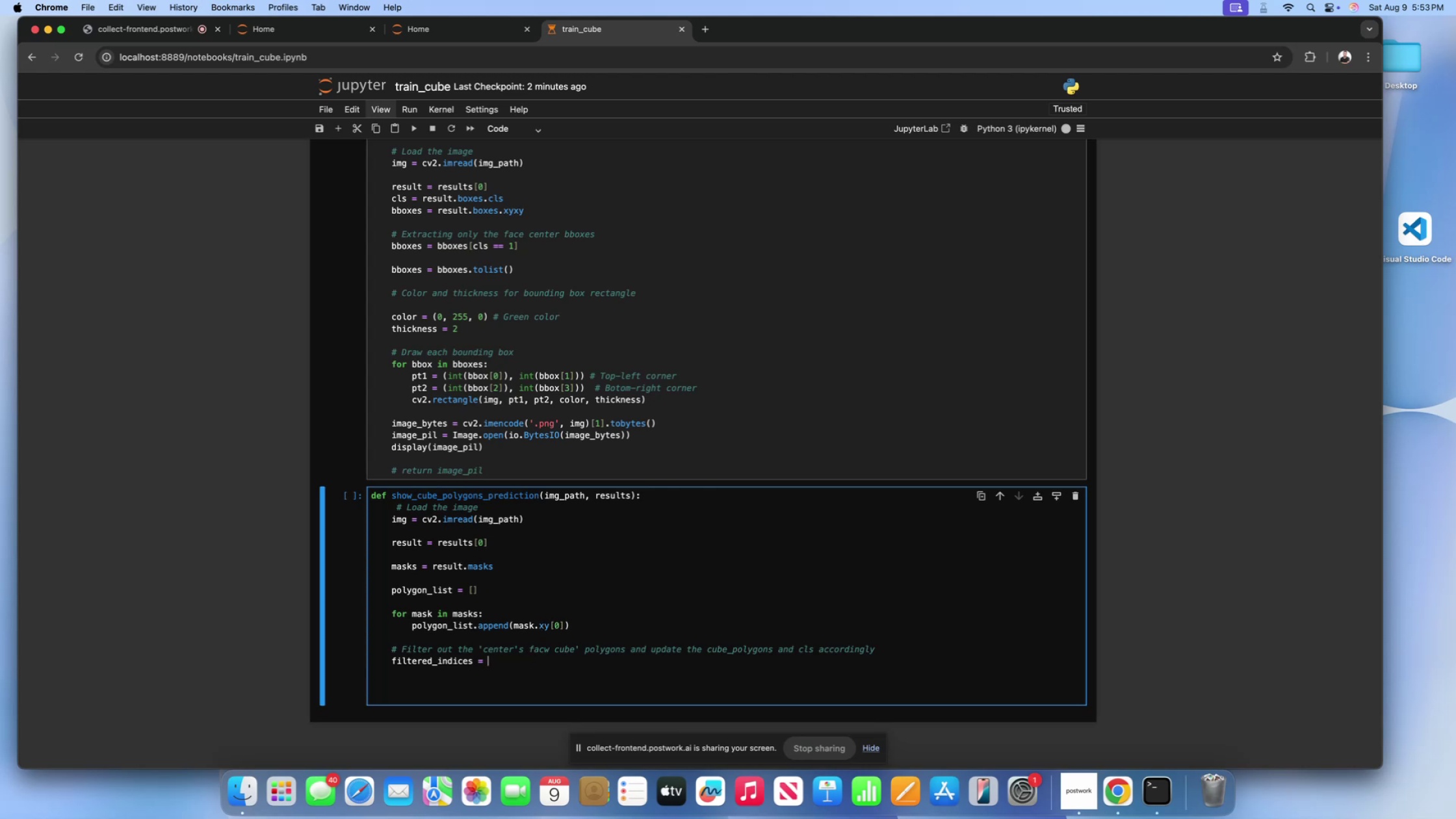 
key(BracketLeft)
 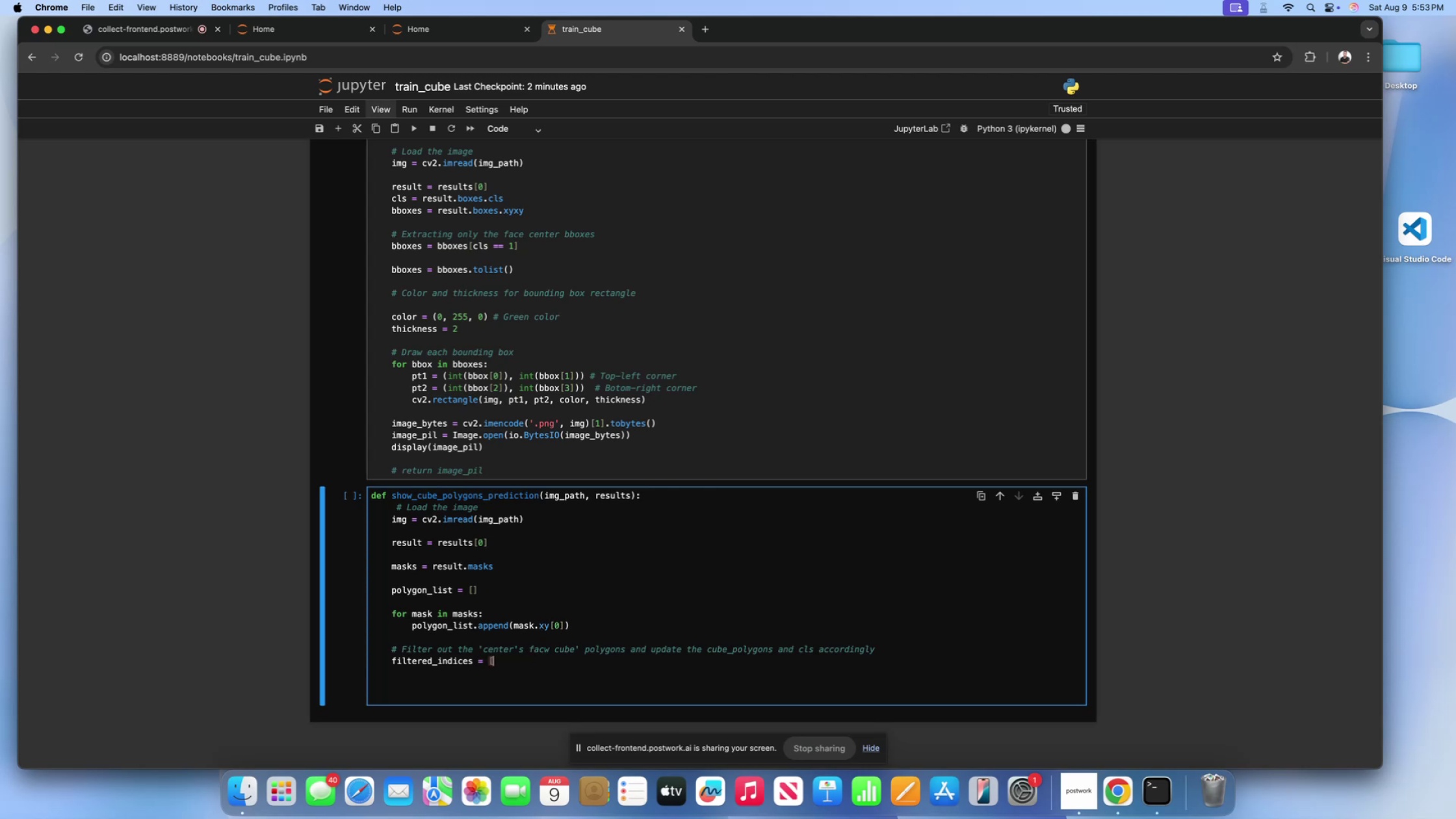 
key(BracketRight)
 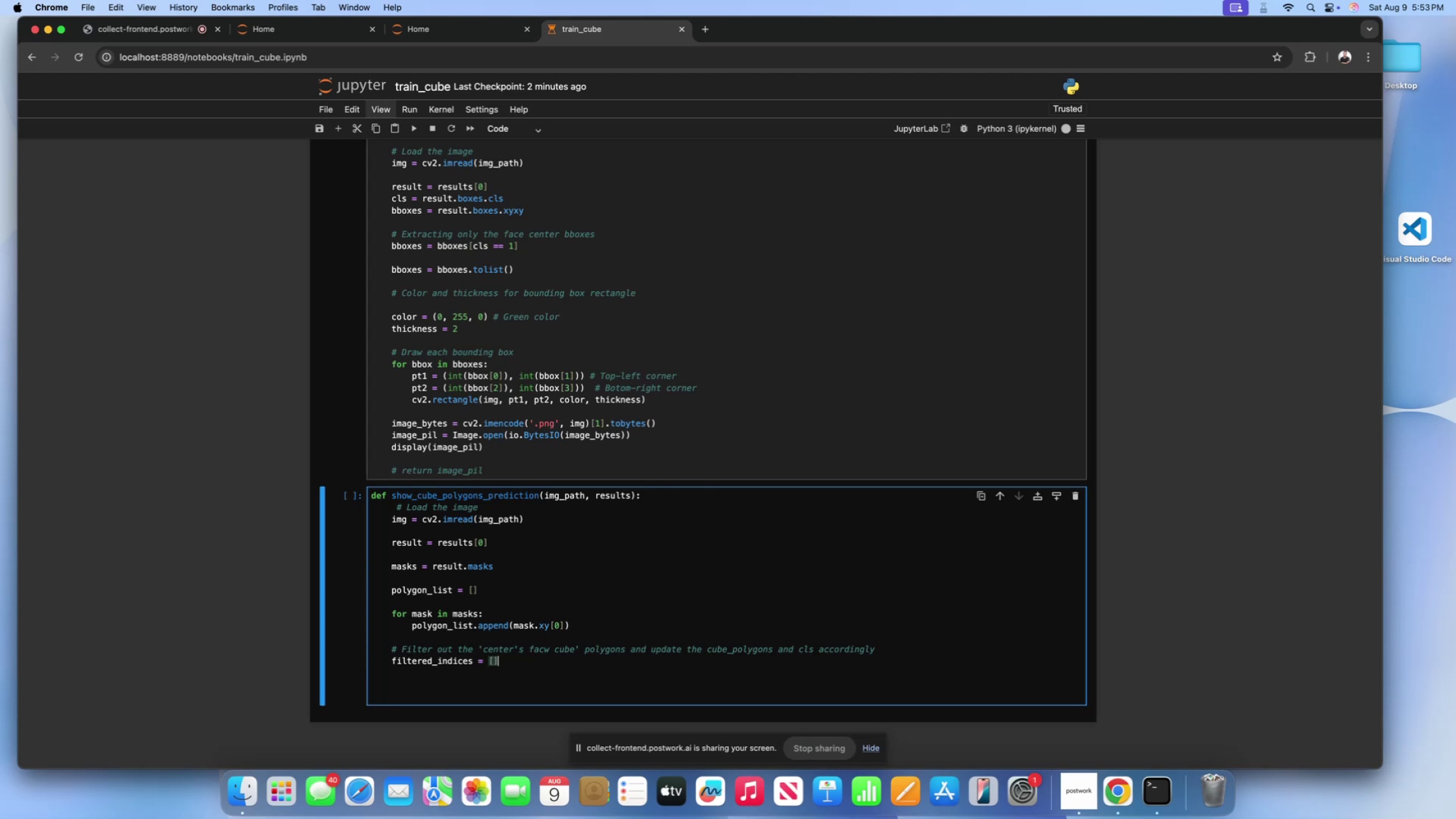 
key(ArrowLeft)
 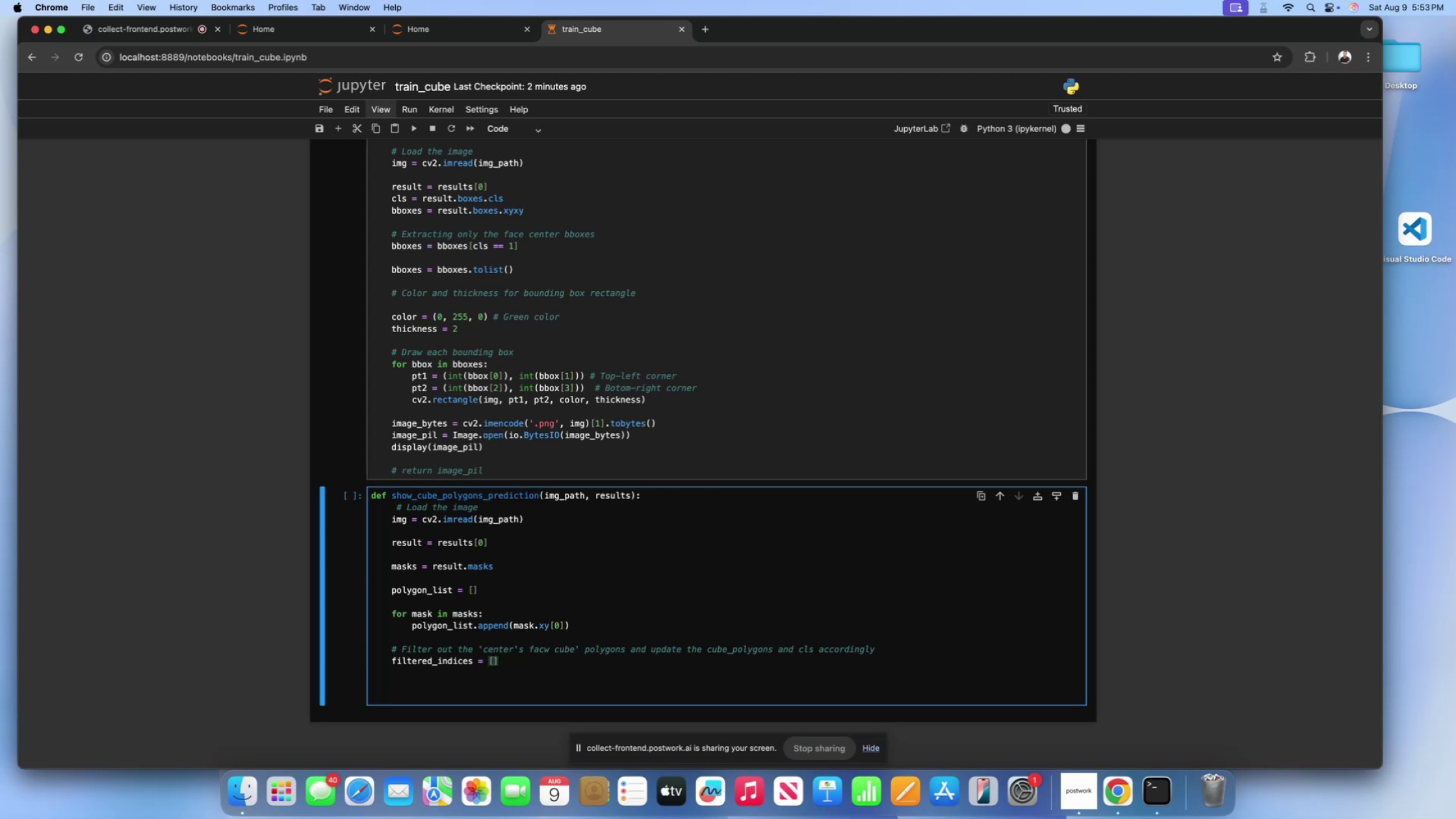 
type(i for i, c in enumerate())
 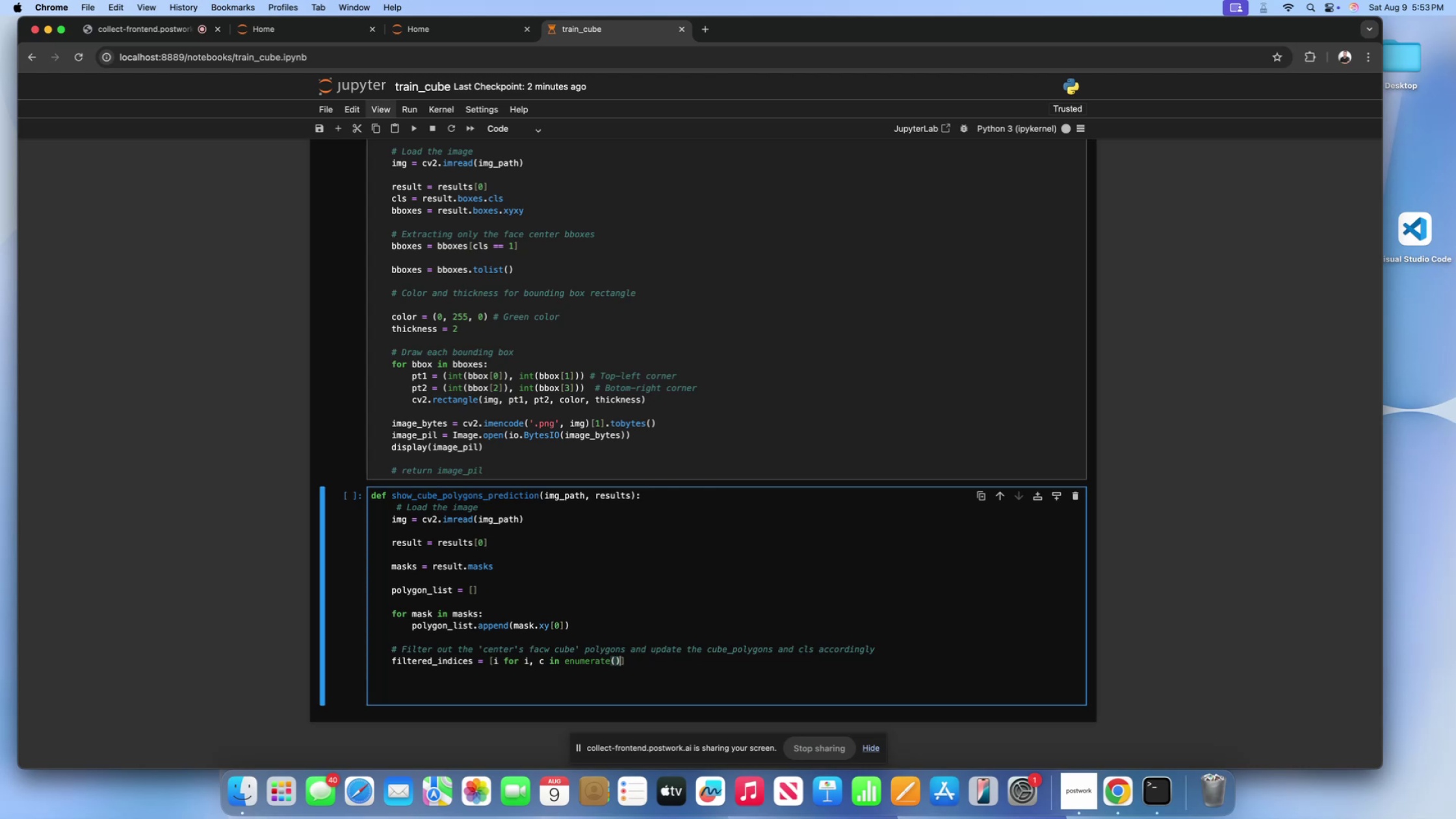 
key(ArrowLeft)
 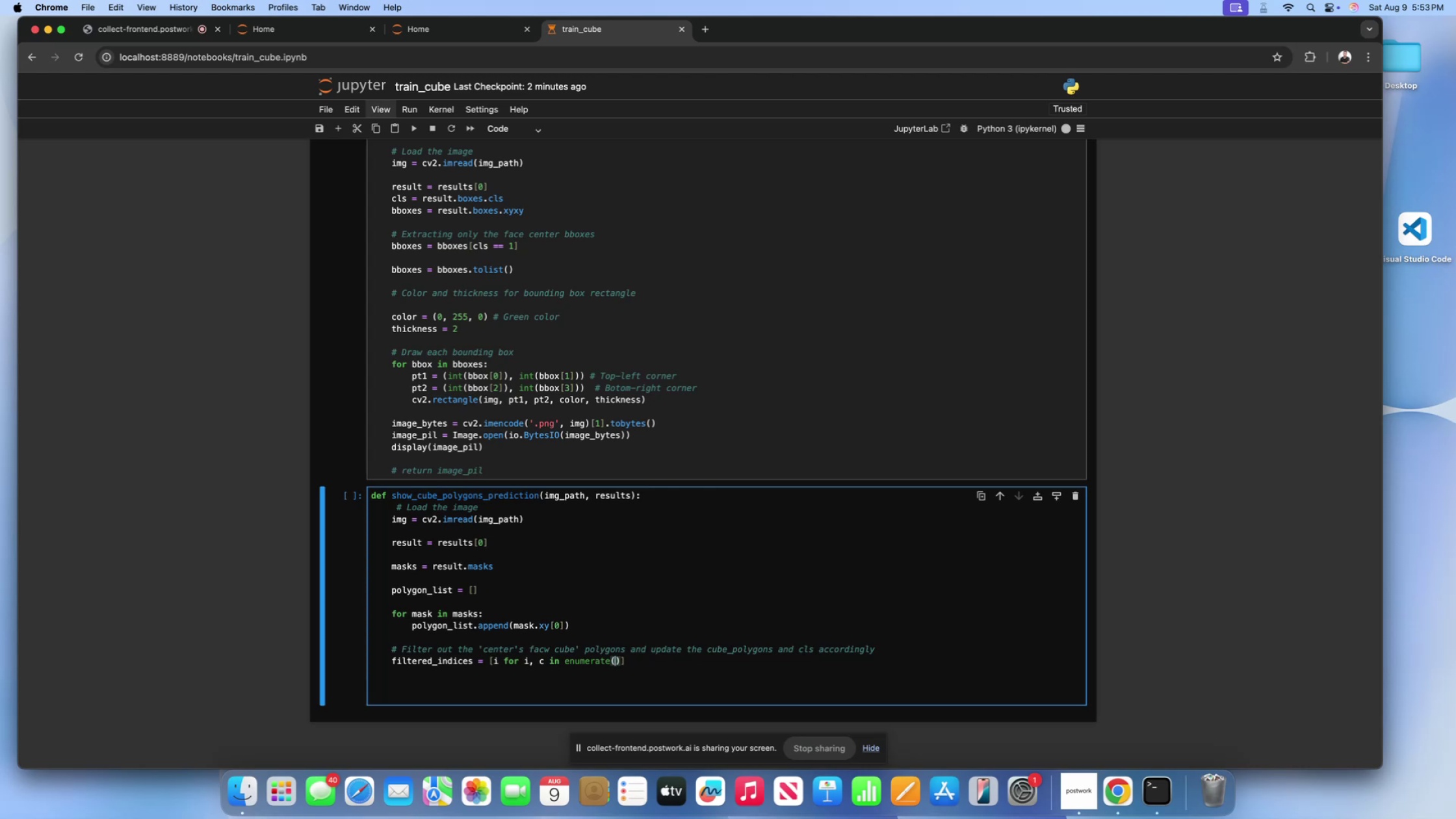 
type(cls)
 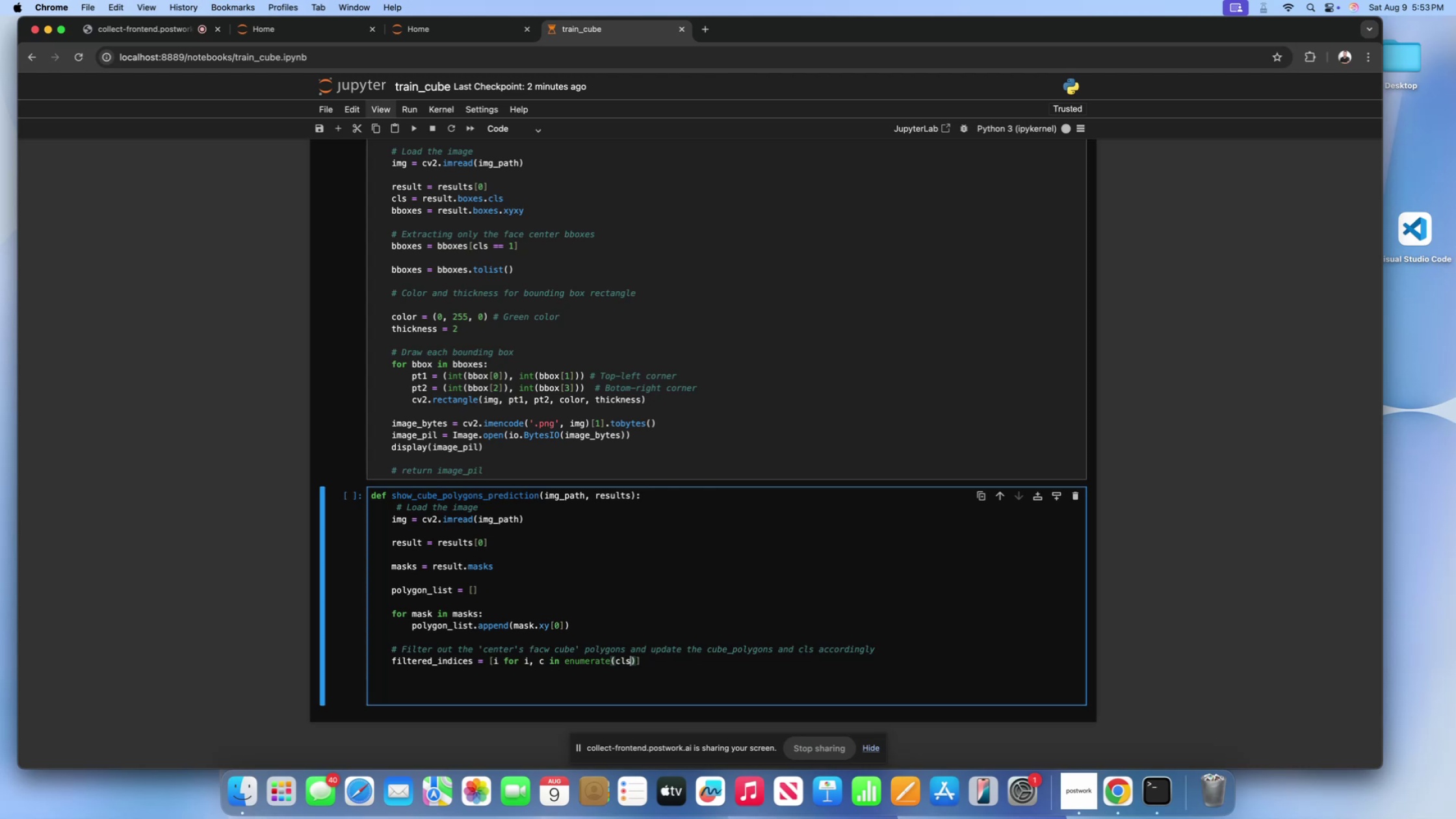 
key(ArrowRight)
 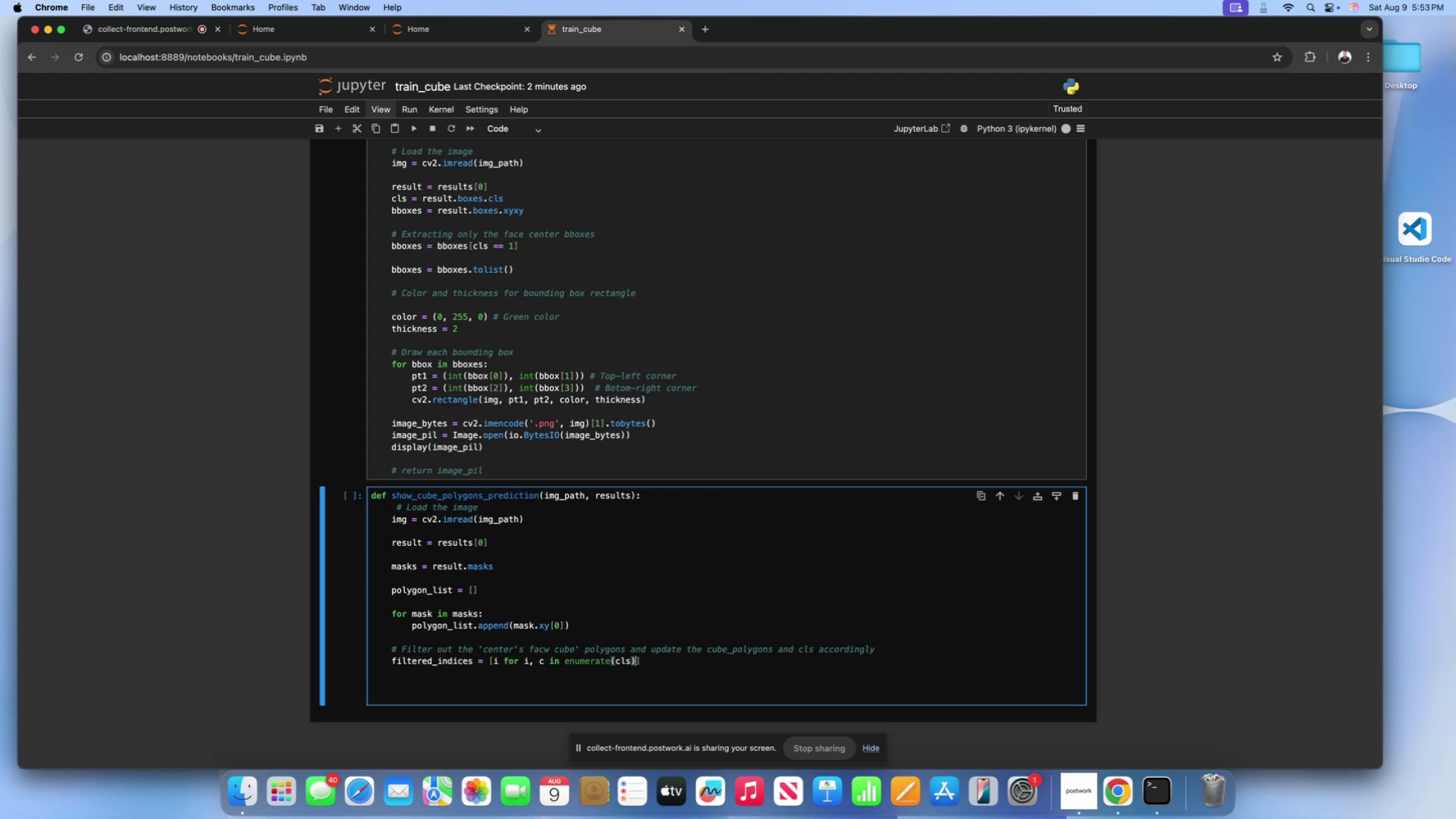 
type( if c!)
key(Backspace)
type( != 1)
 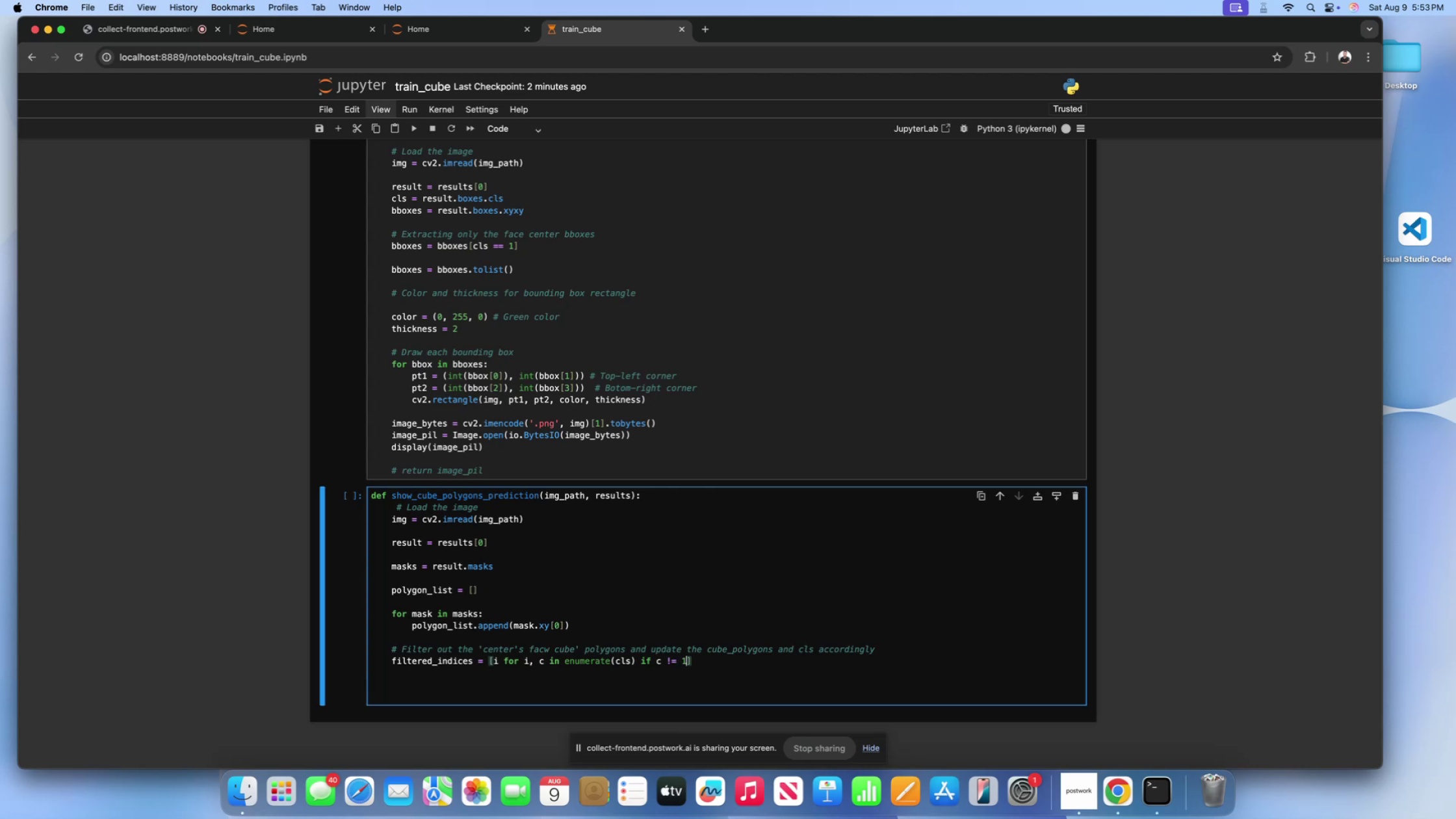 
 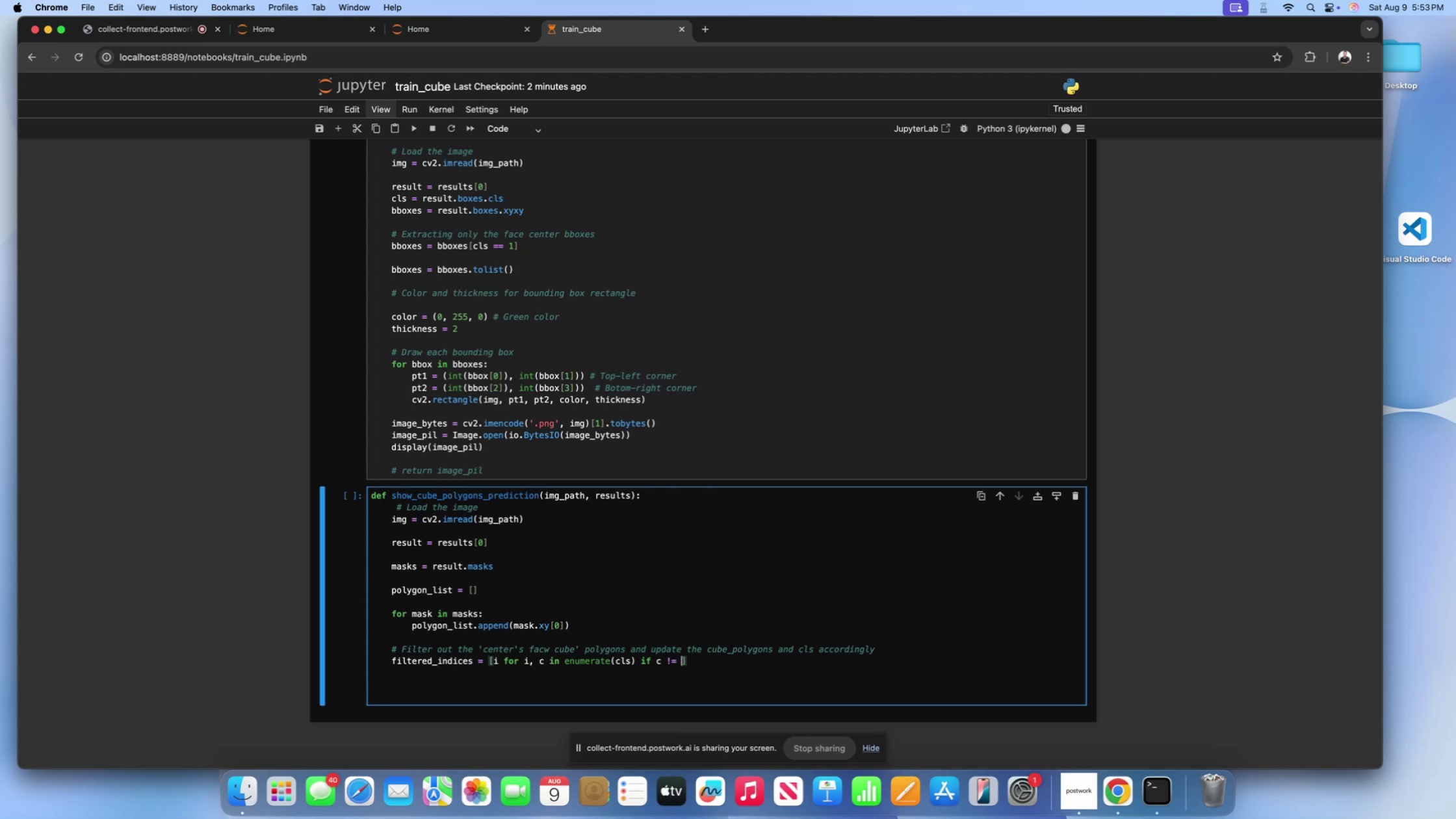 
key(ArrowRight)
 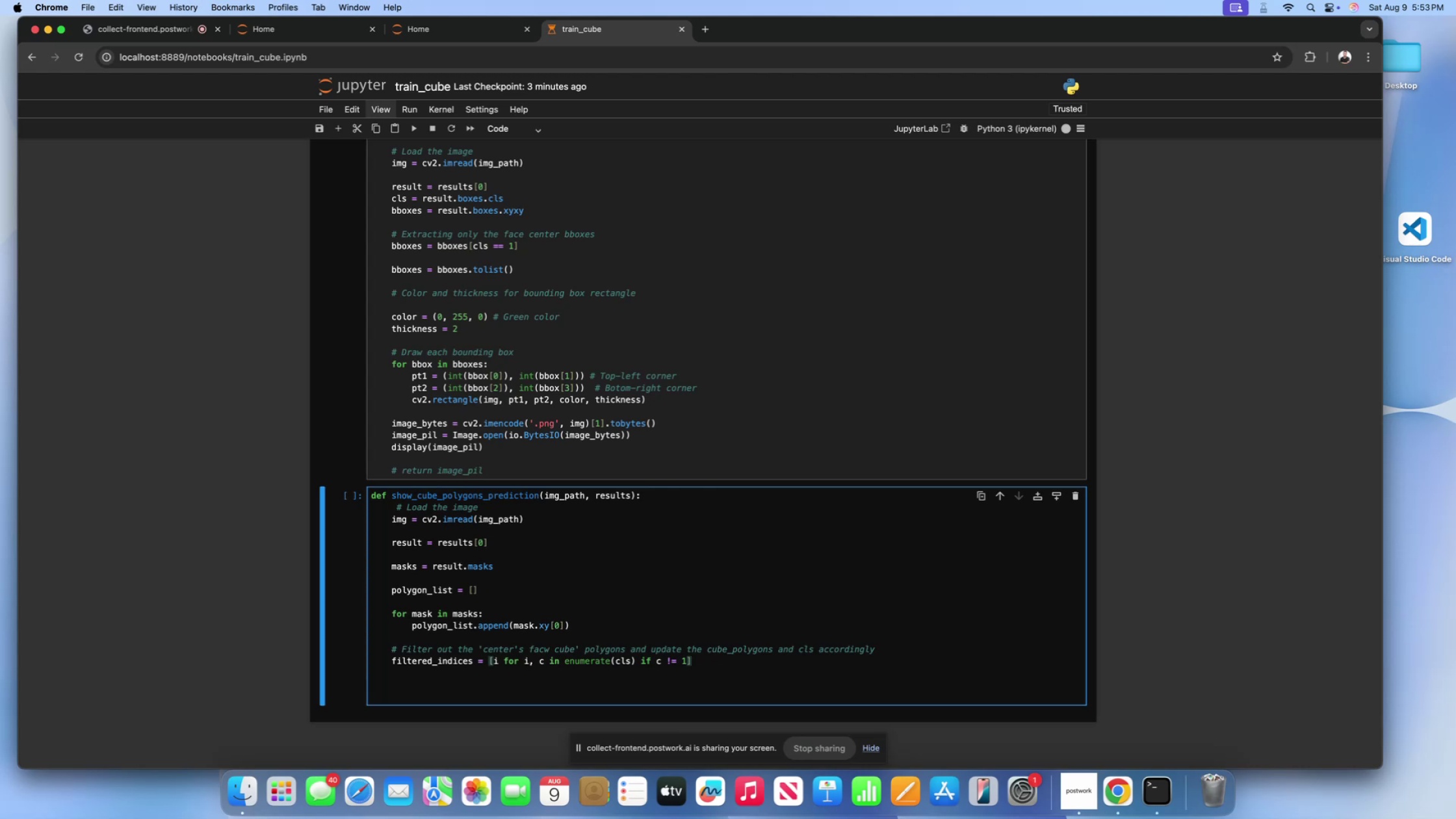 
wait(14.31)
 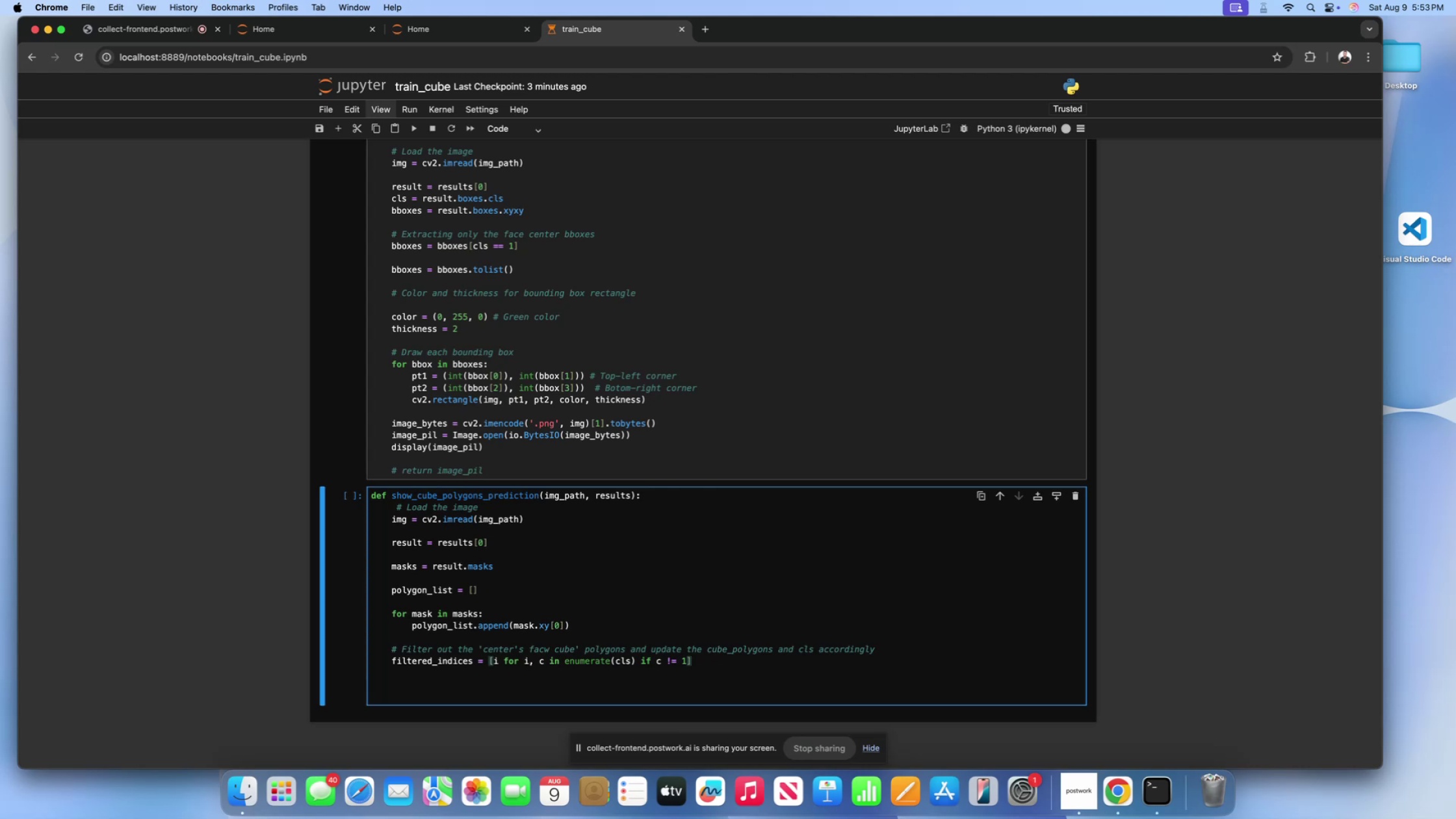 
key(Enter)
 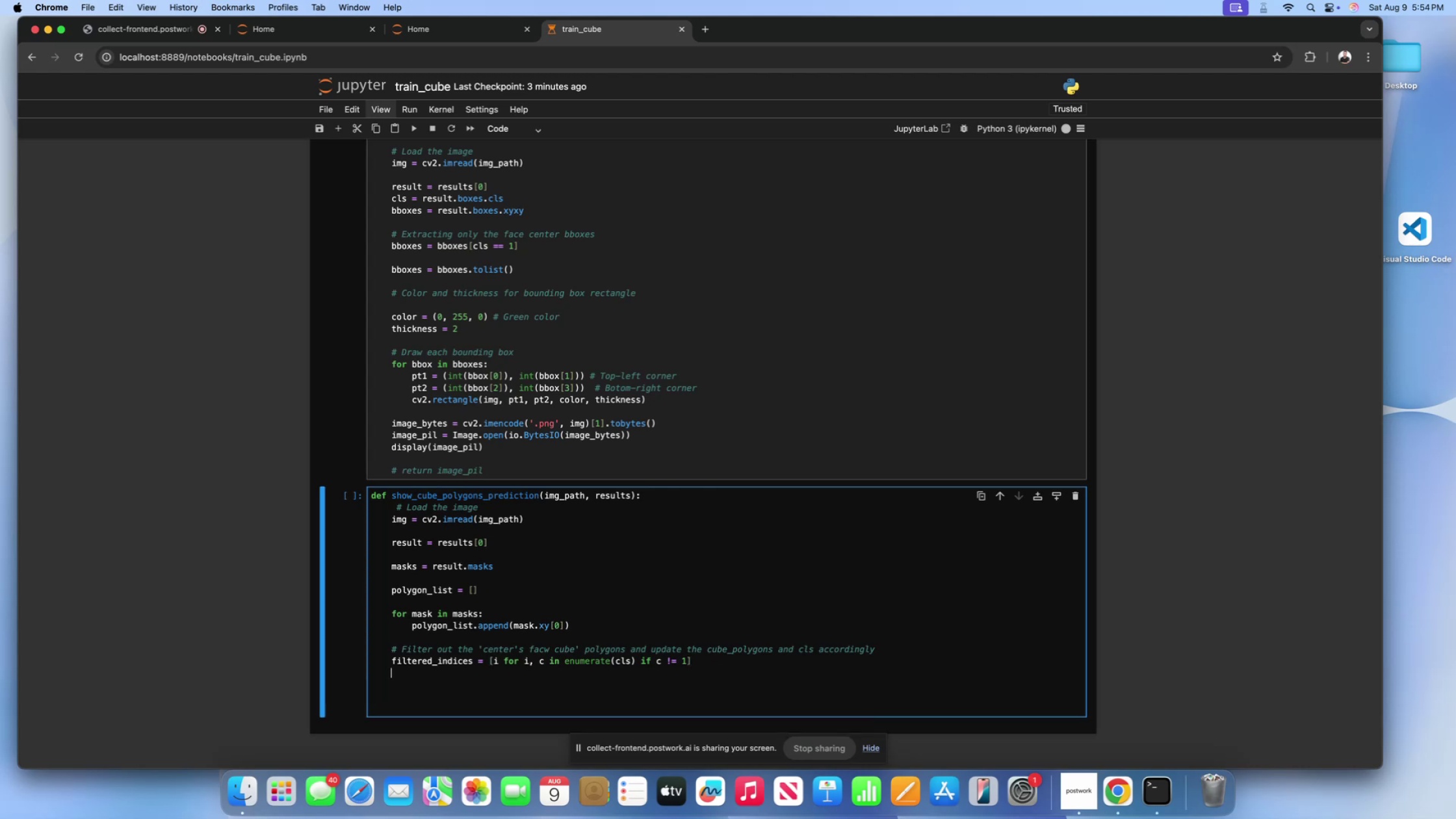 
type(cubve)
key(Backspace)
key(Backspace)
type(e_polygons)
 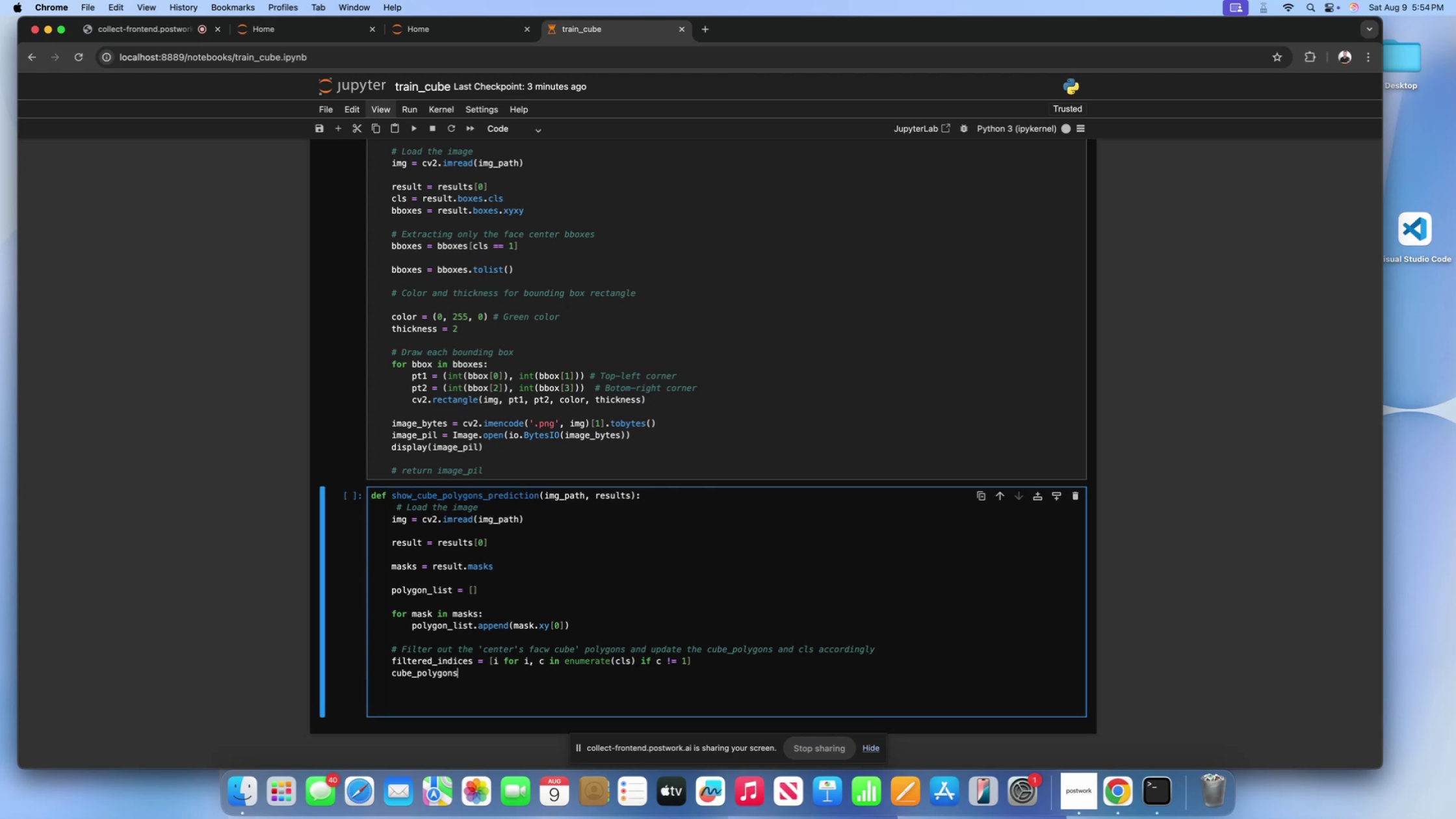 
wait(20.39)
 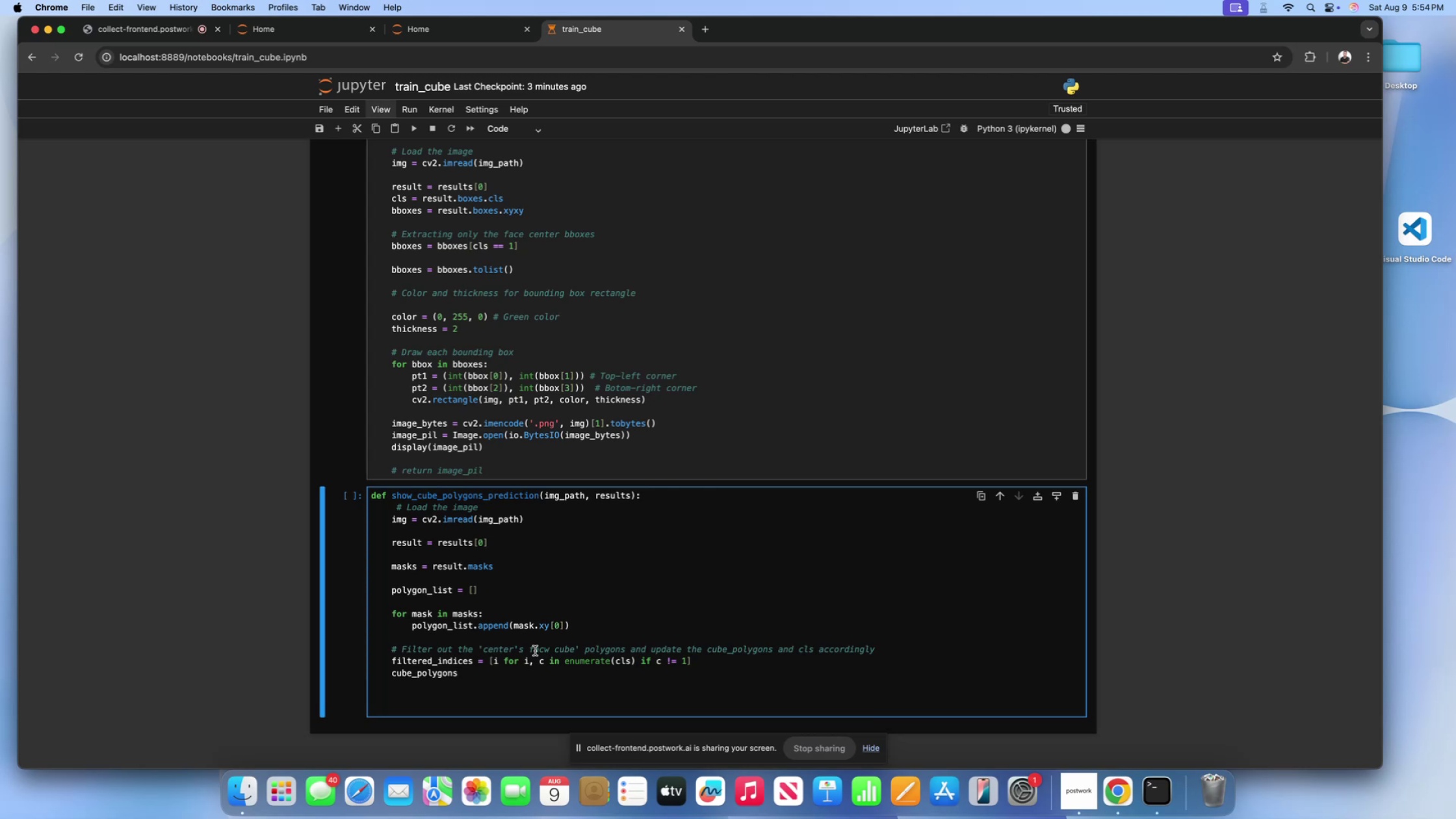 
key(BracketLeft)
 